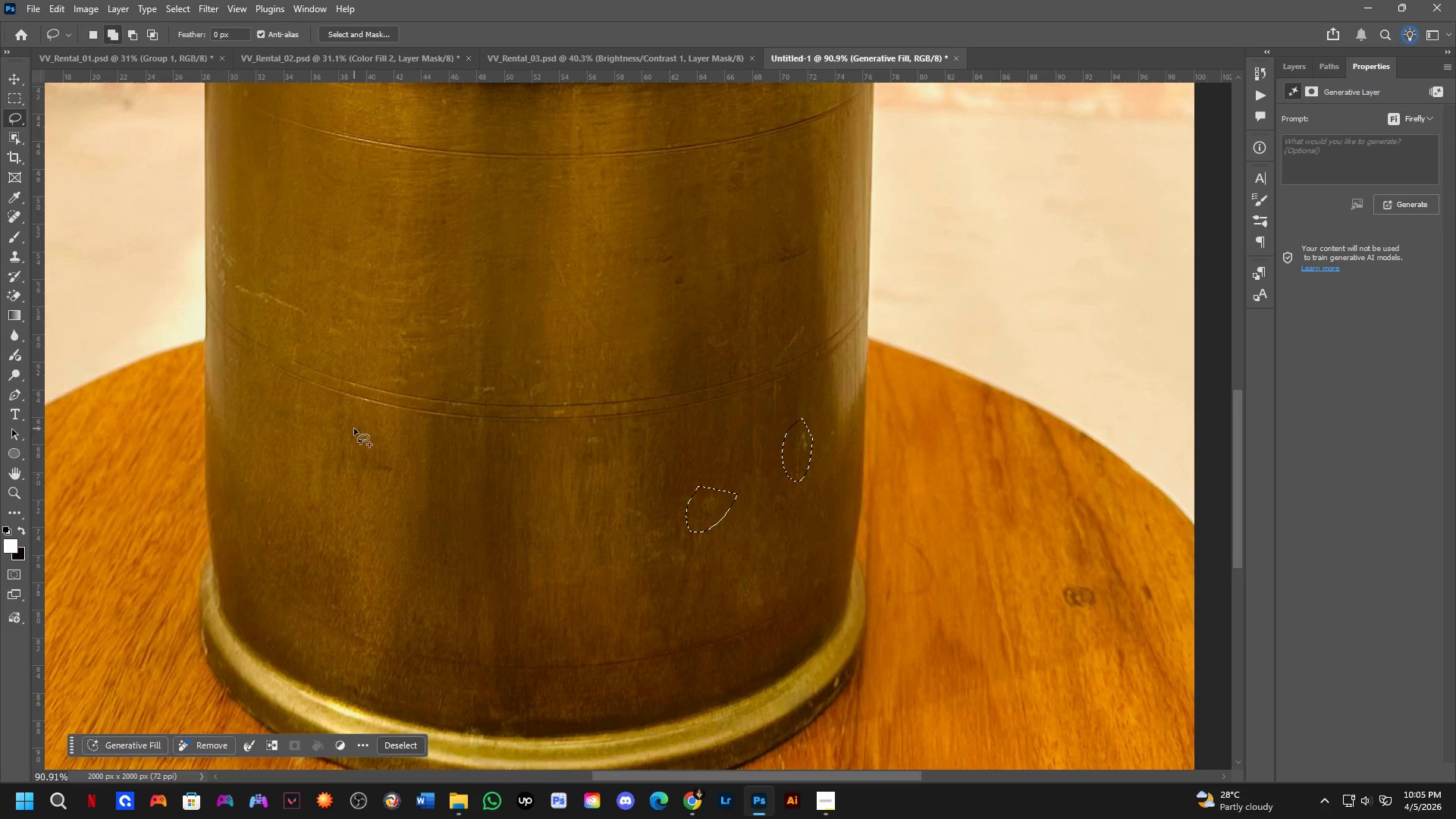 
left_click_drag(start_coordinate=[351, 429], to_coordinate=[413, 450])
 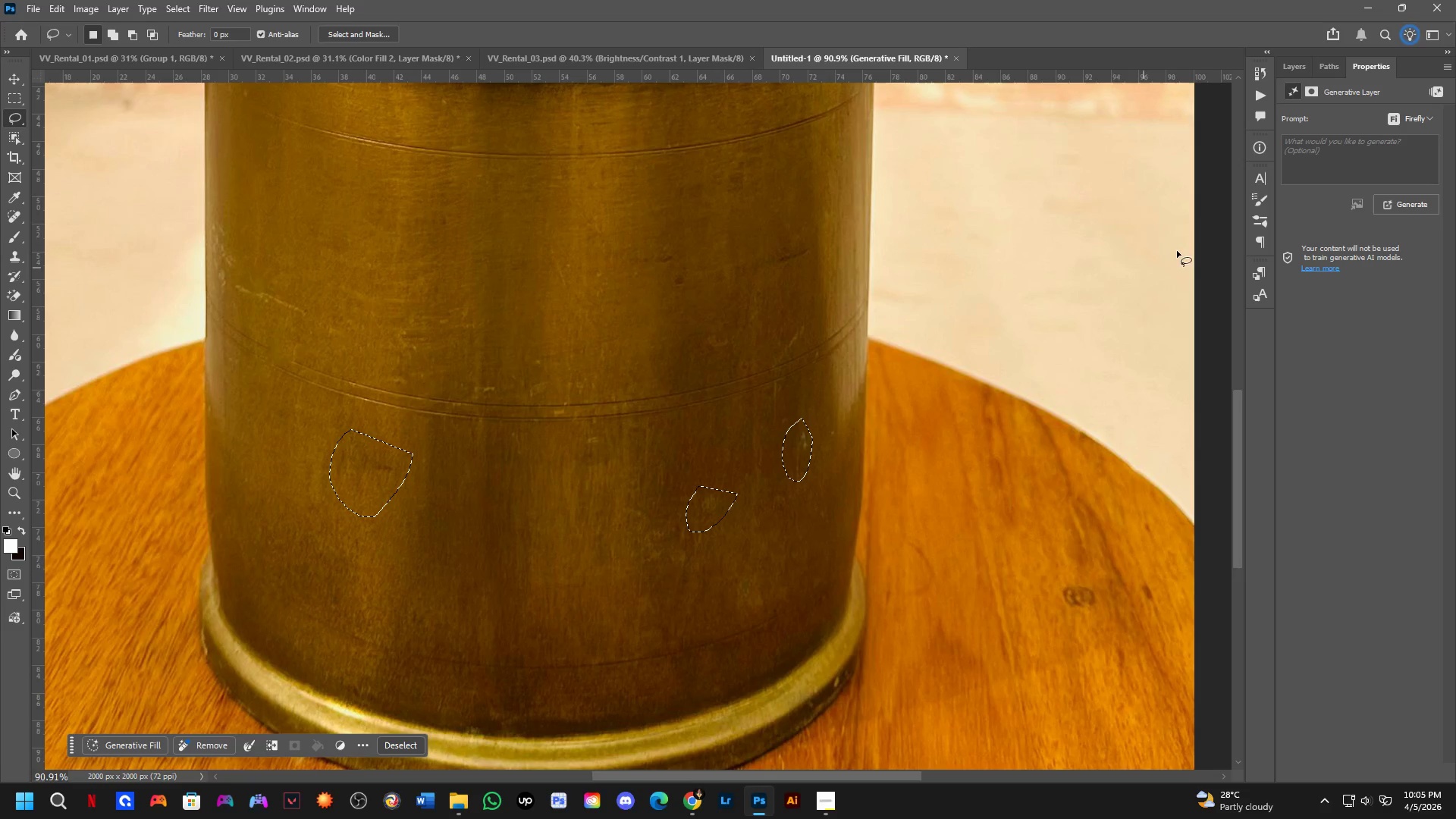 
left_click([1292, 70])
 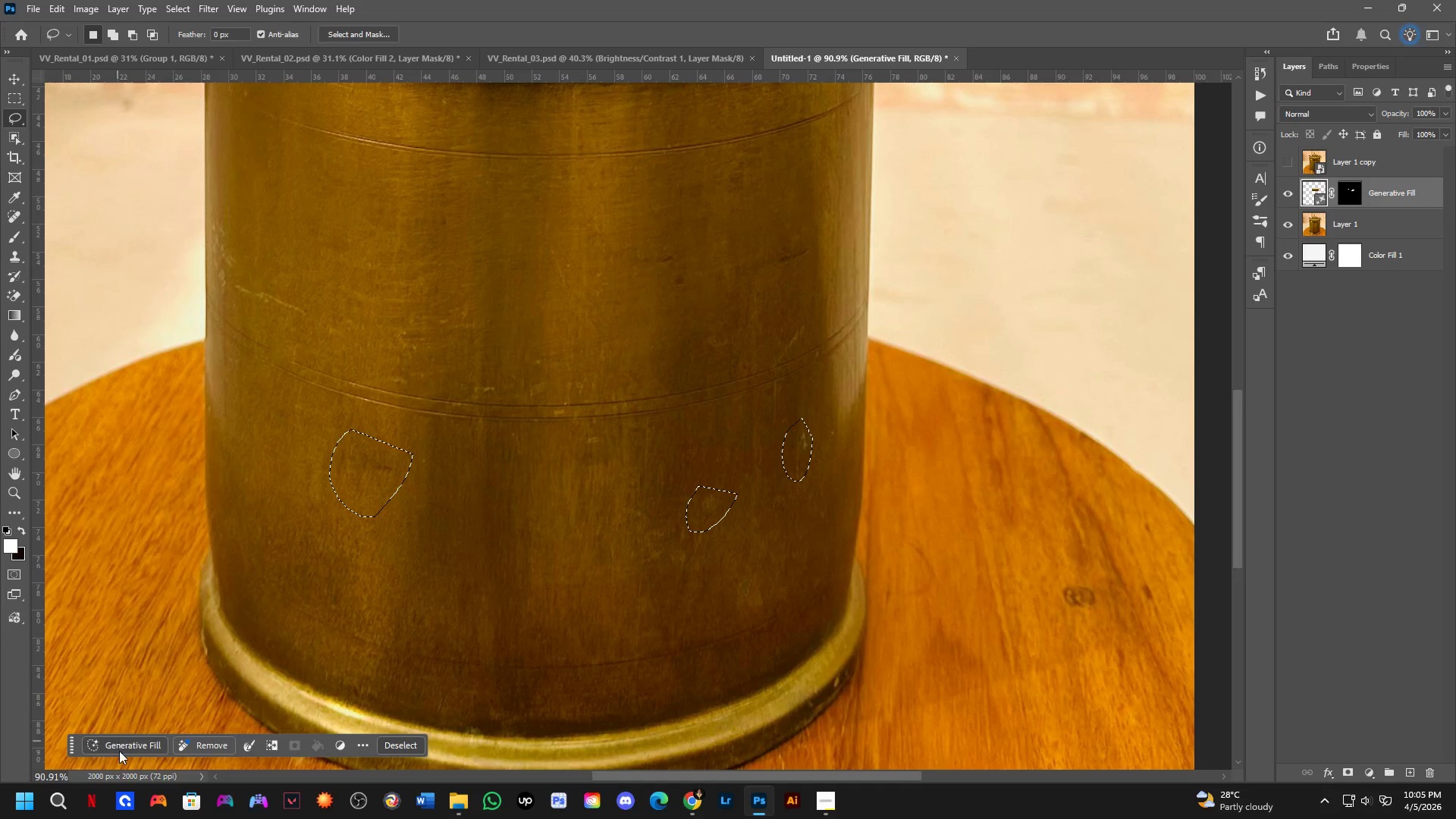 
left_click([135, 746])
 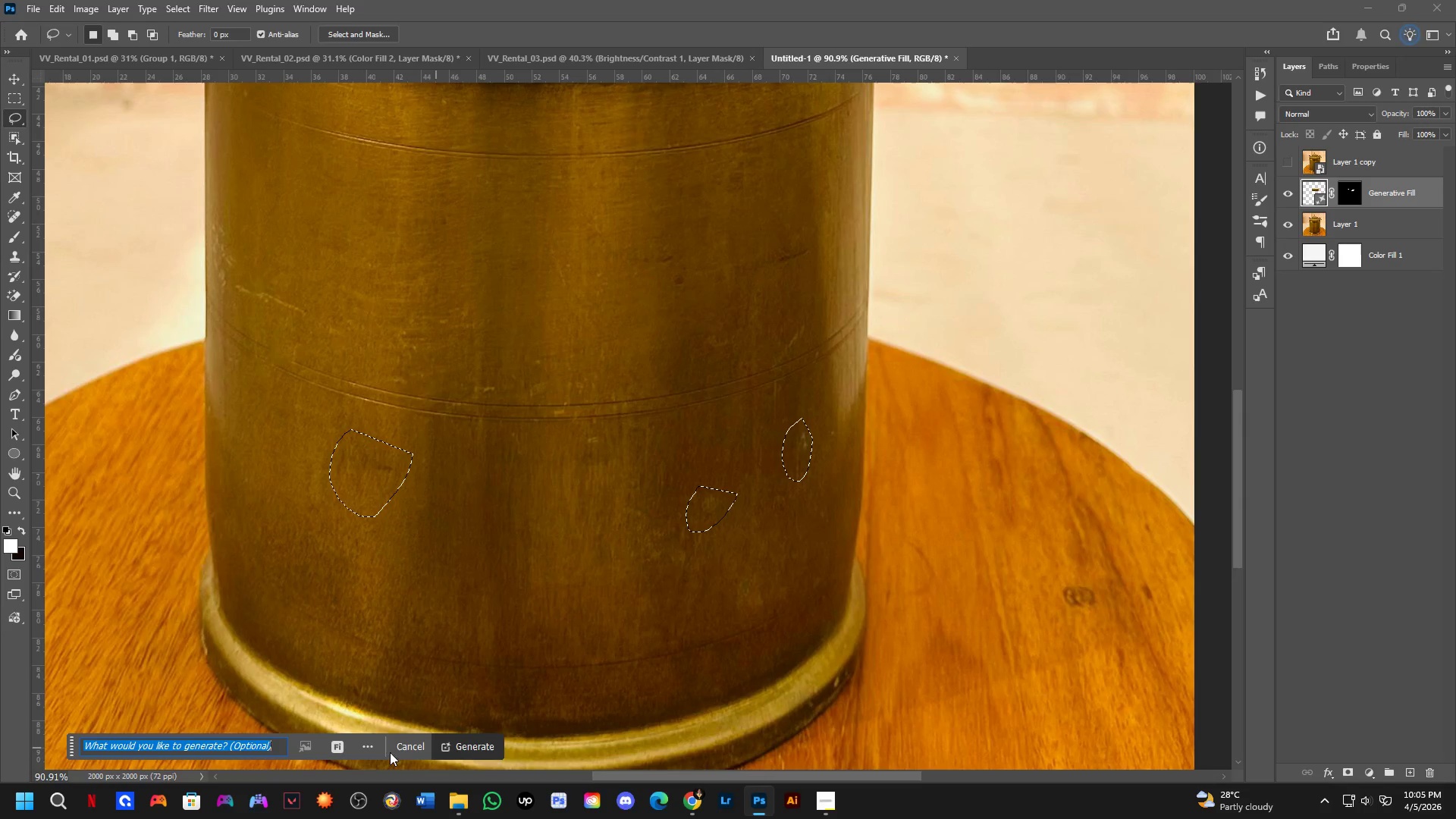 
left_click([339, 750])
 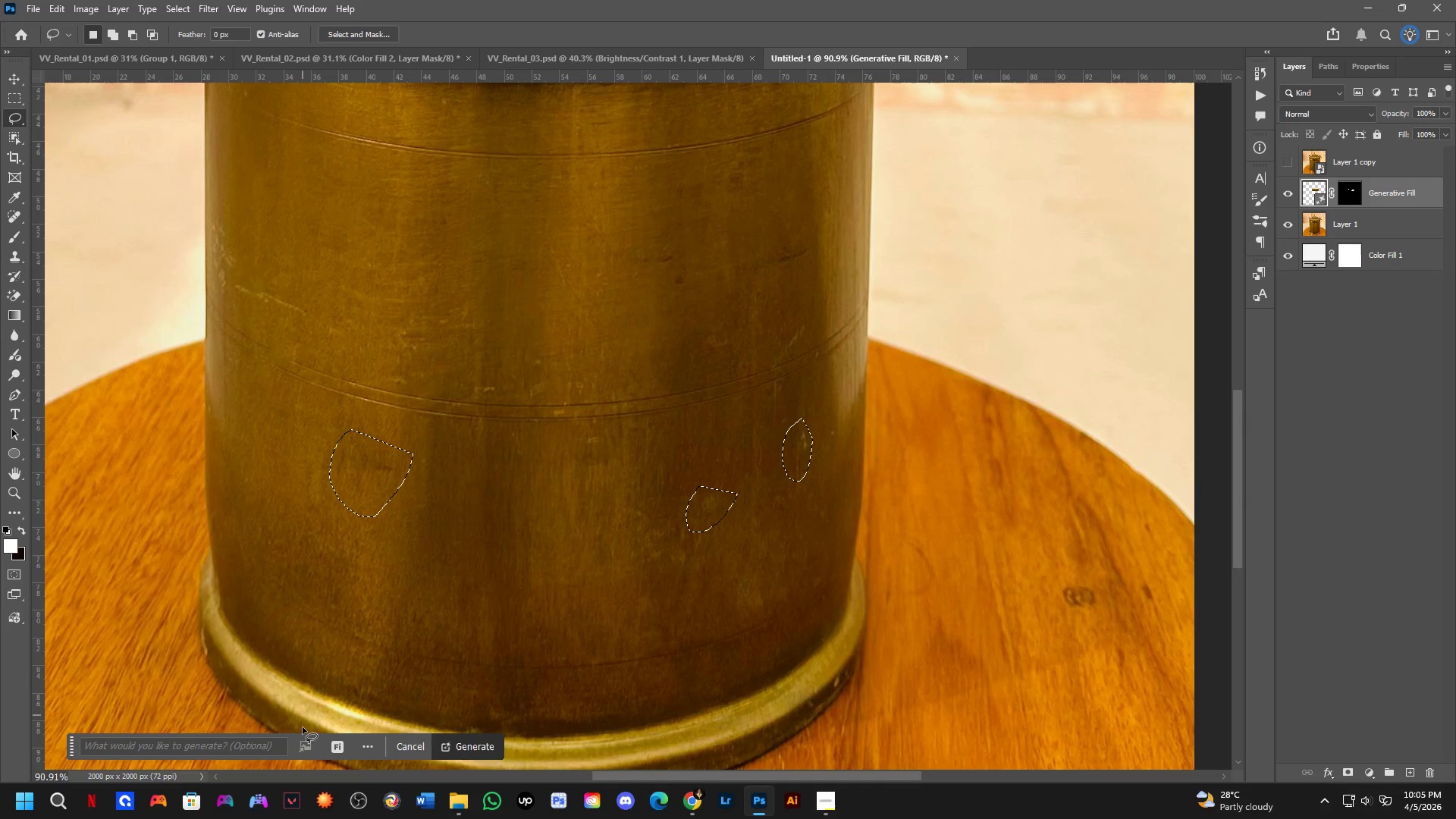 
left_click([348, 745])
 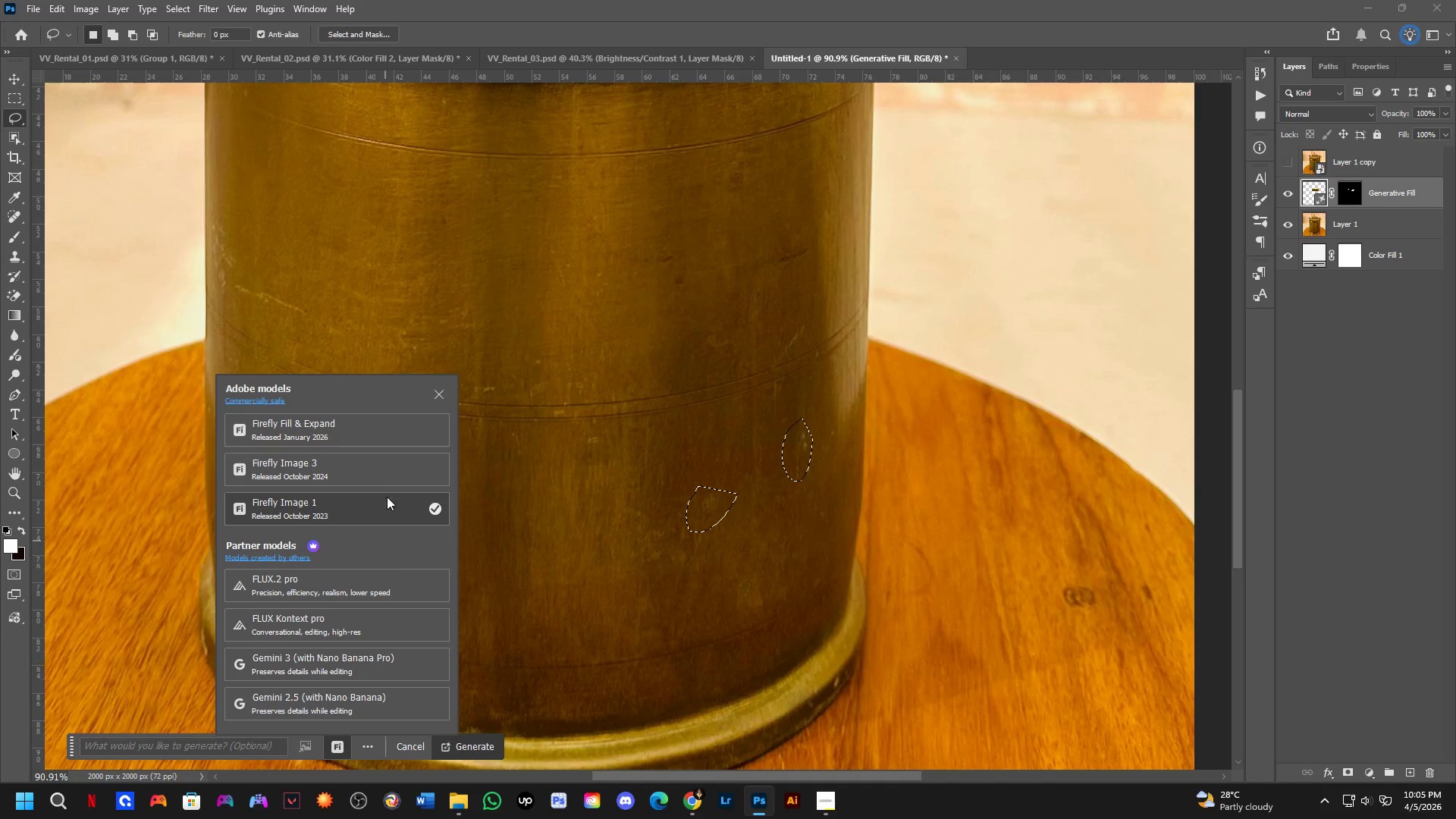 
left_click([387, 471])
 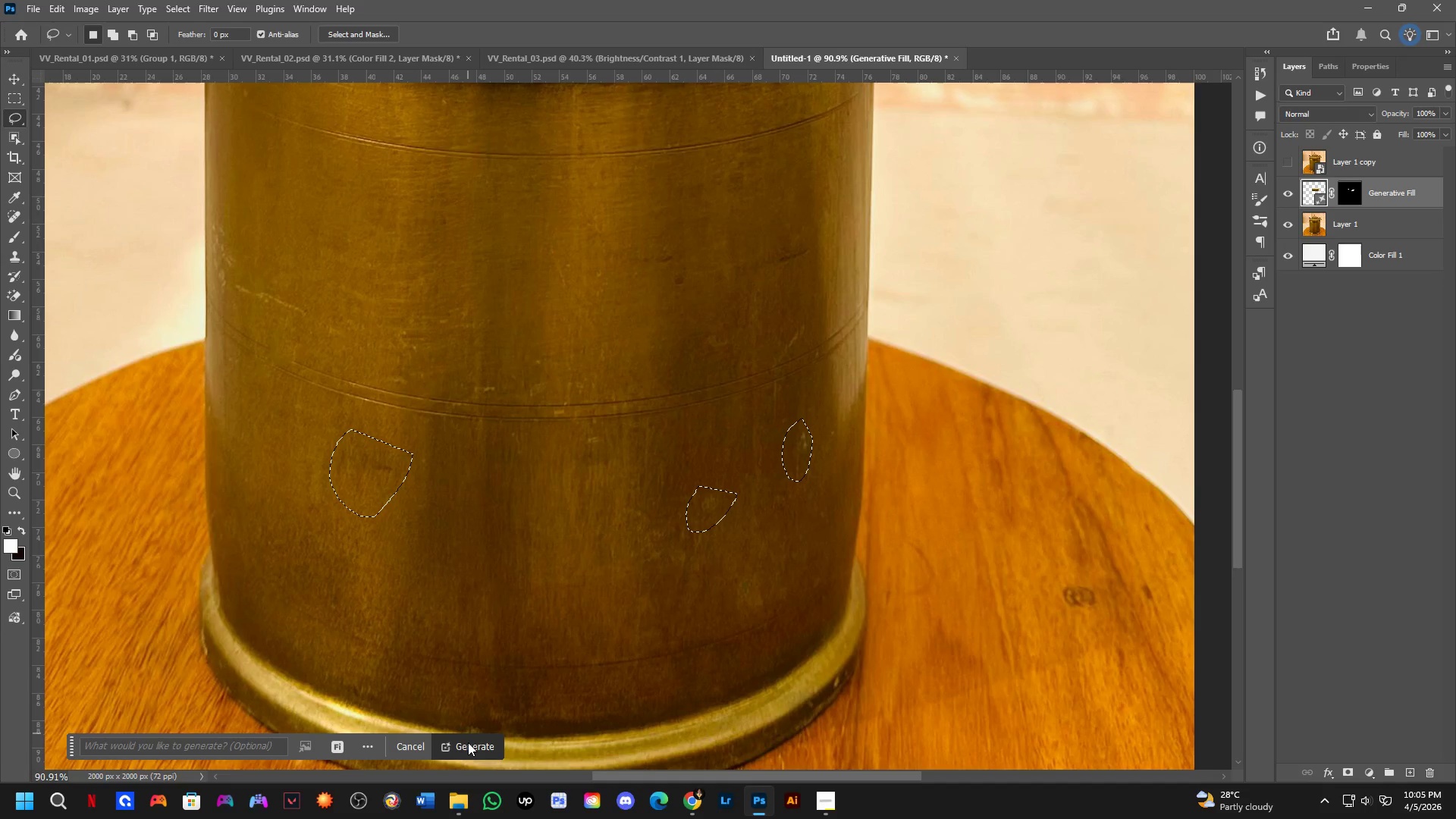 
left_click([467, 743])
 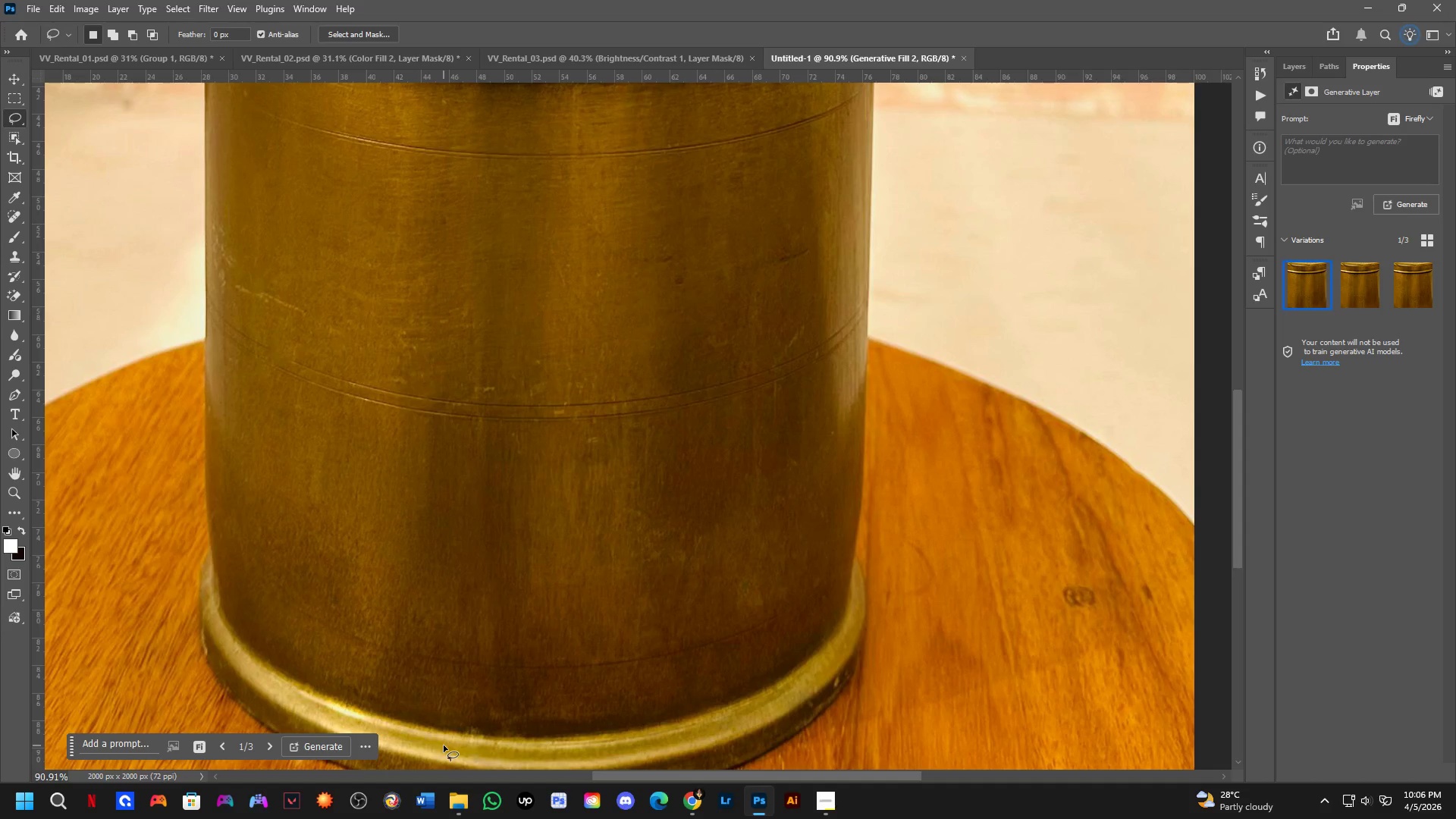 
wait(34.92)
 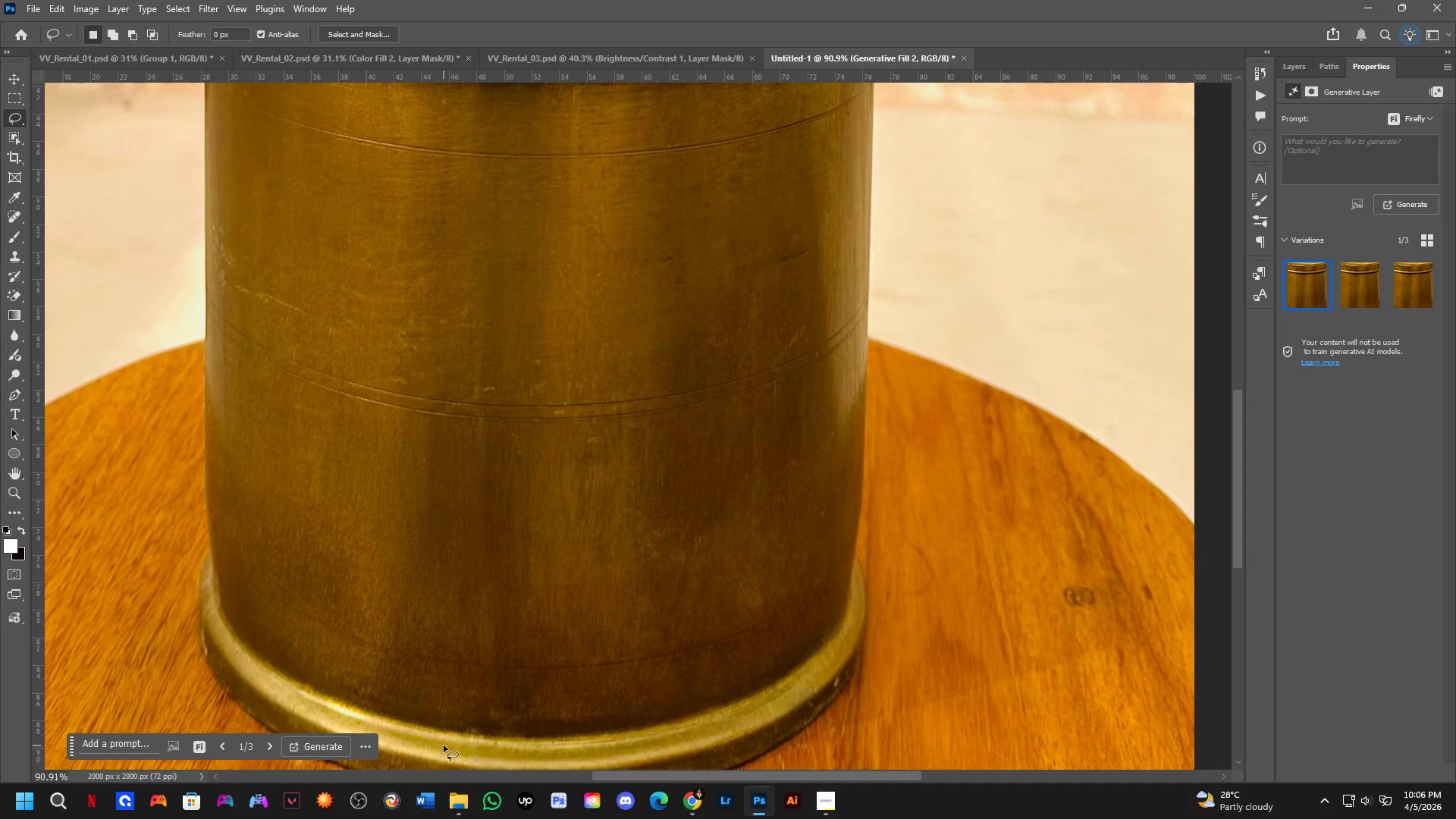 
key(Alt+AltLeft)
 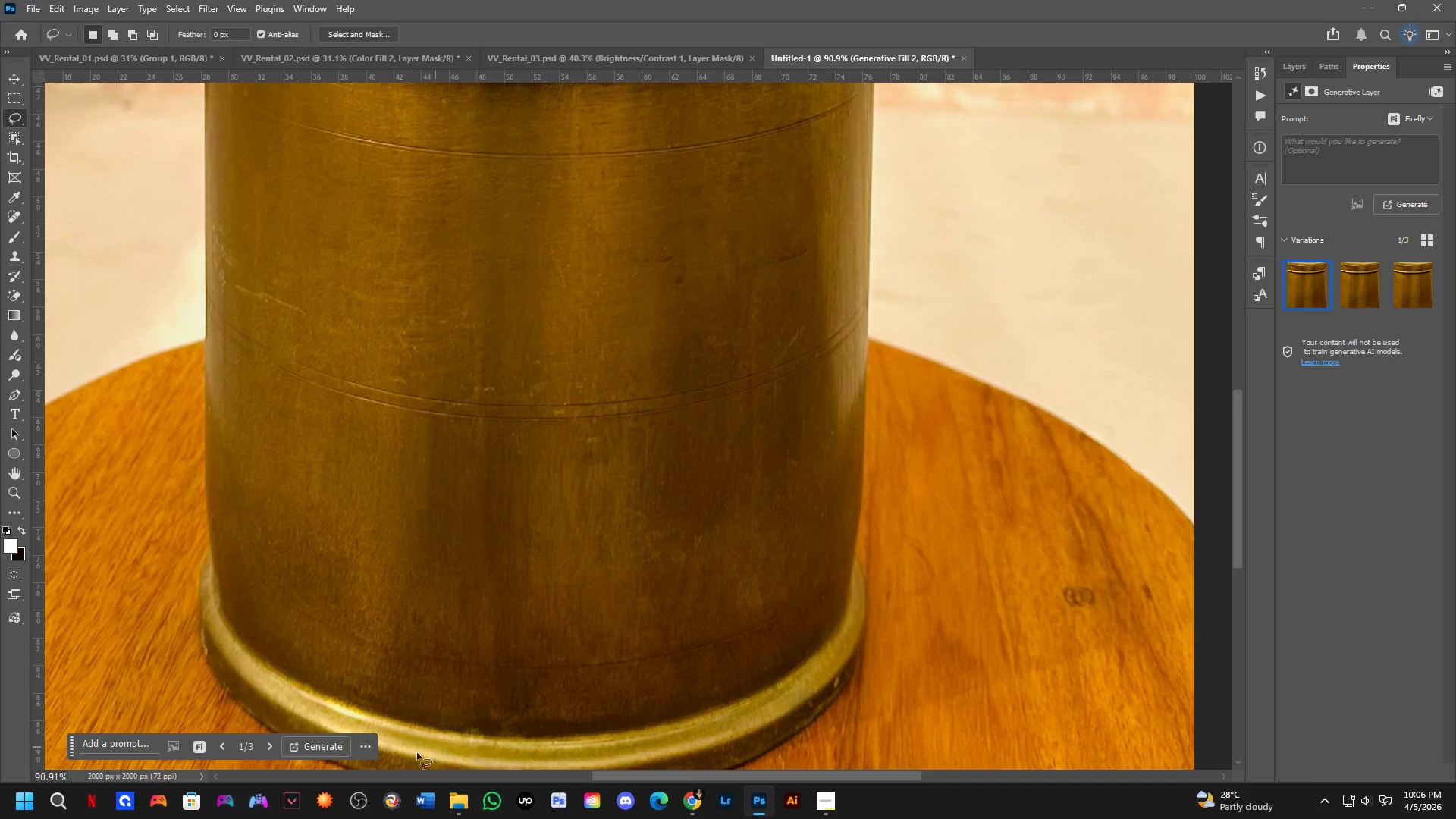 
key(Alt+Tab)
 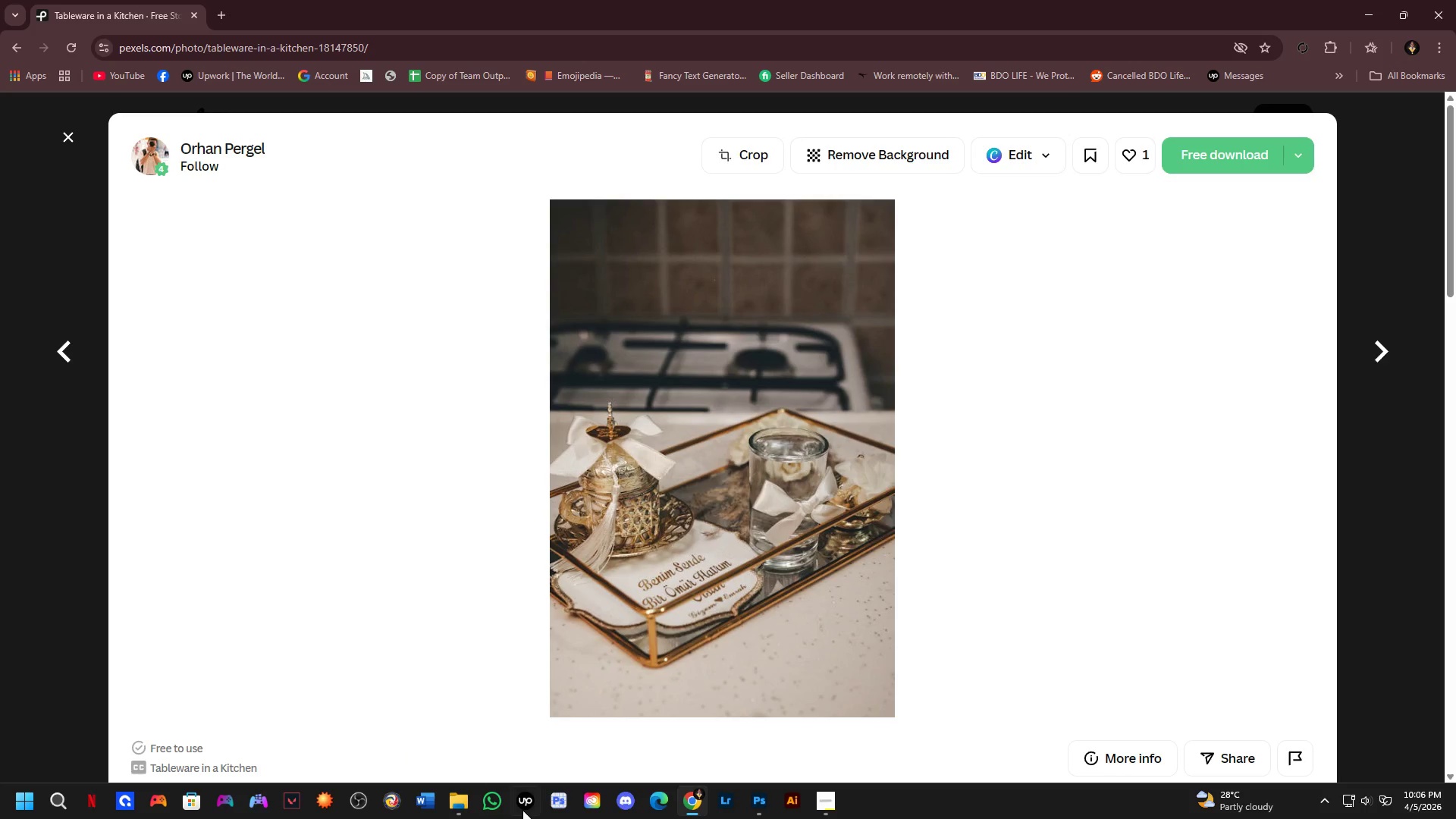 
key(Alt+AltLeft)
 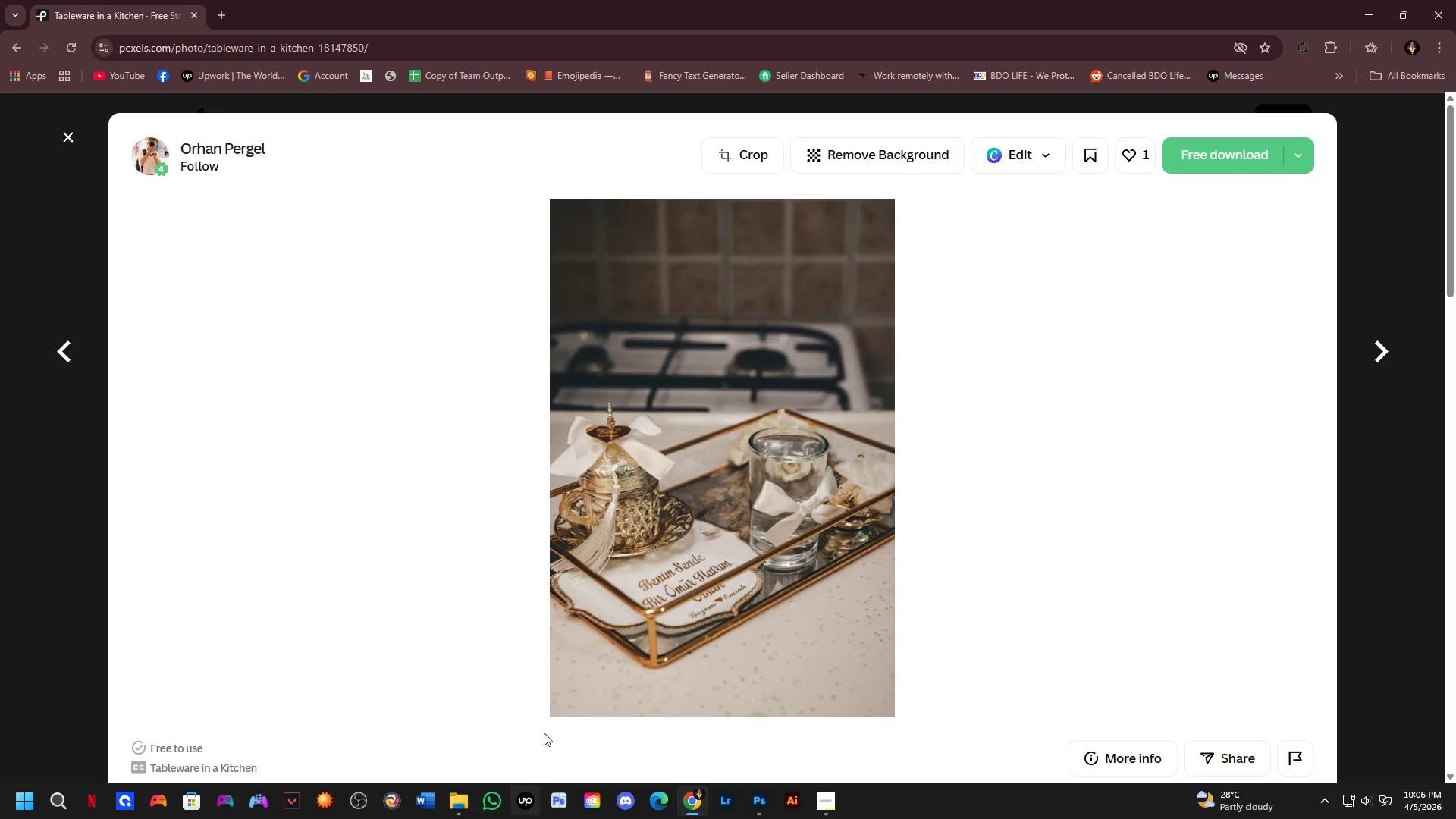 
key(Alt+Tab)
 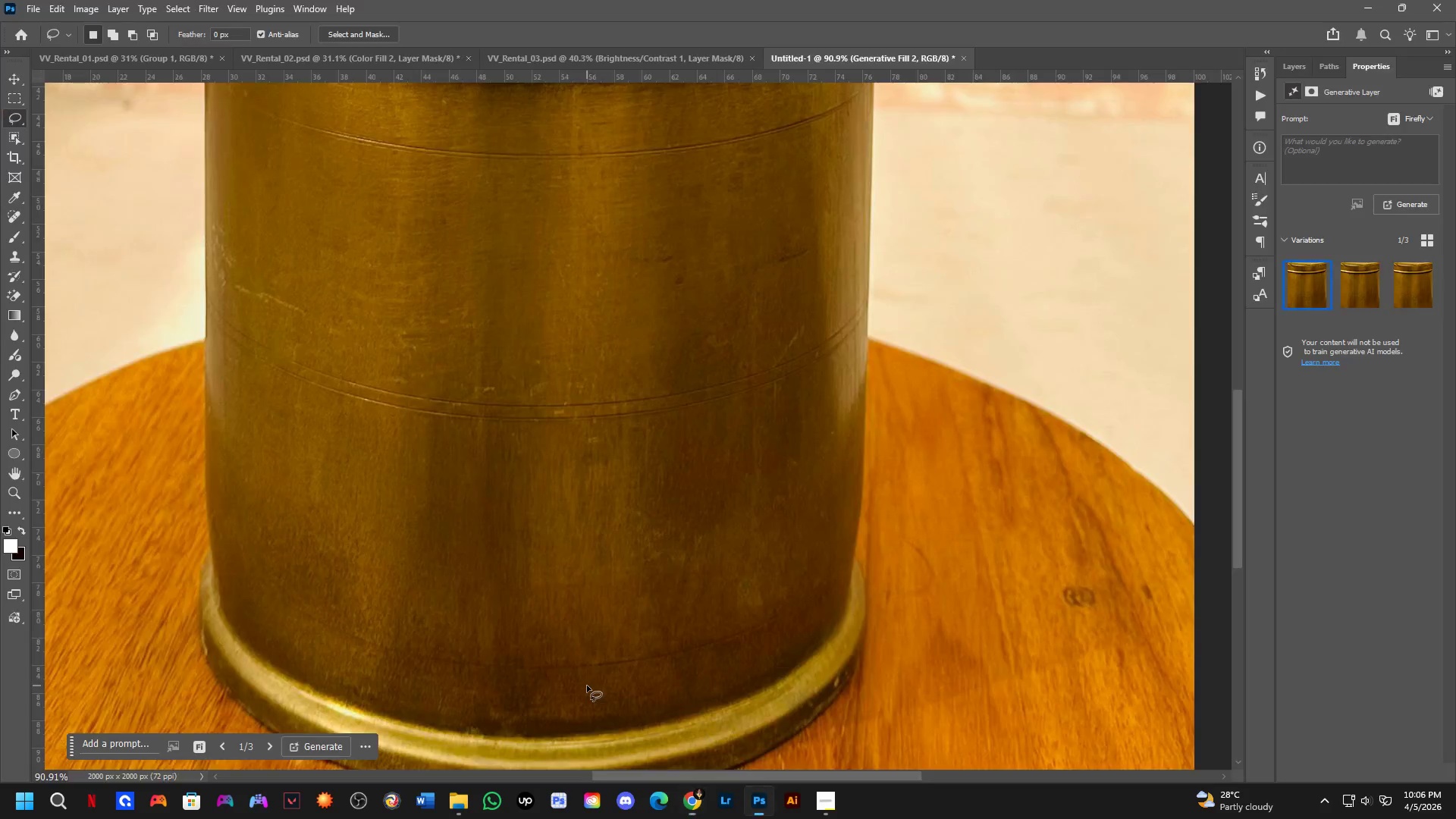 
key(Alt+Tab)
 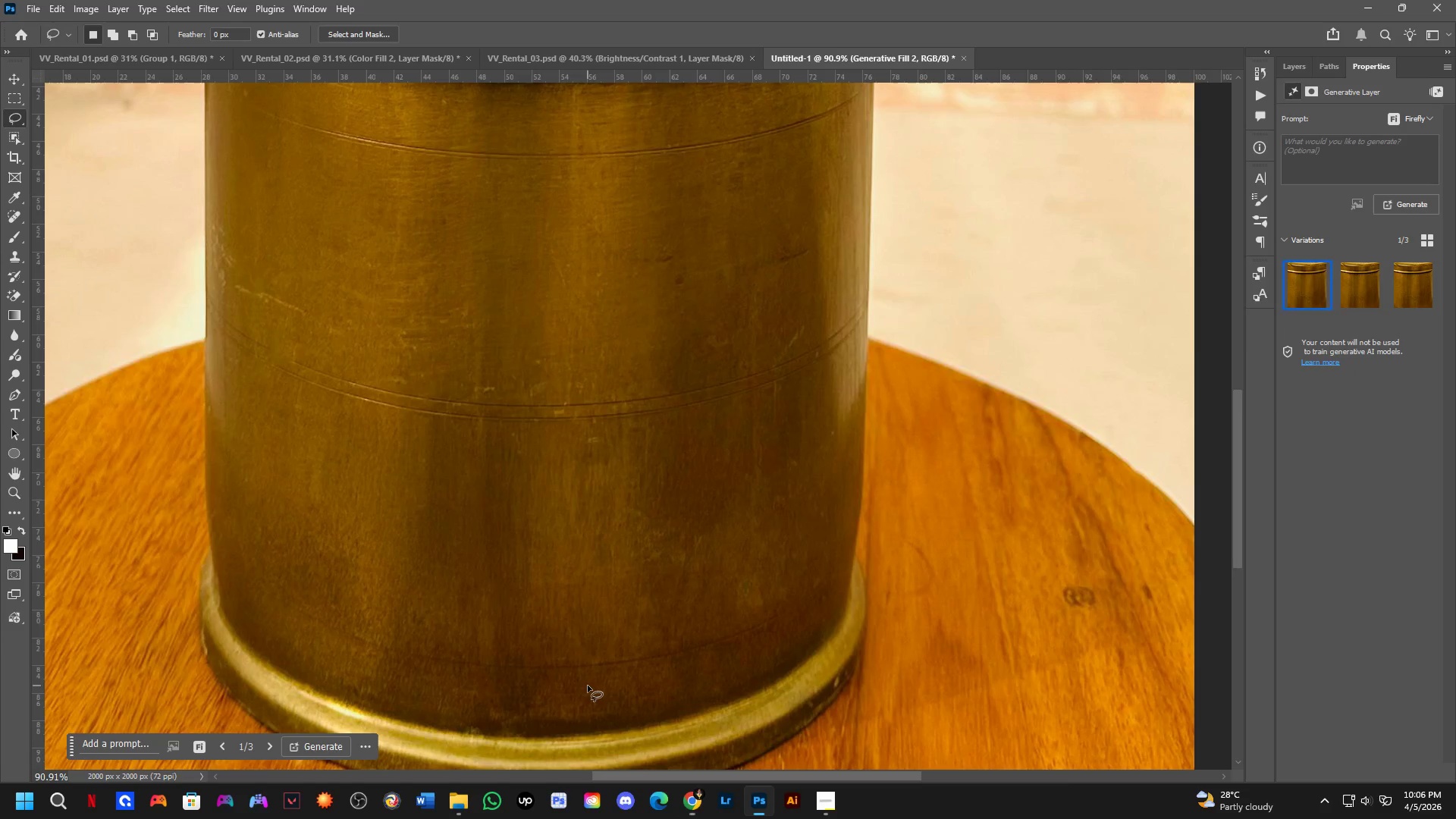 
key(Alt+Tab)
 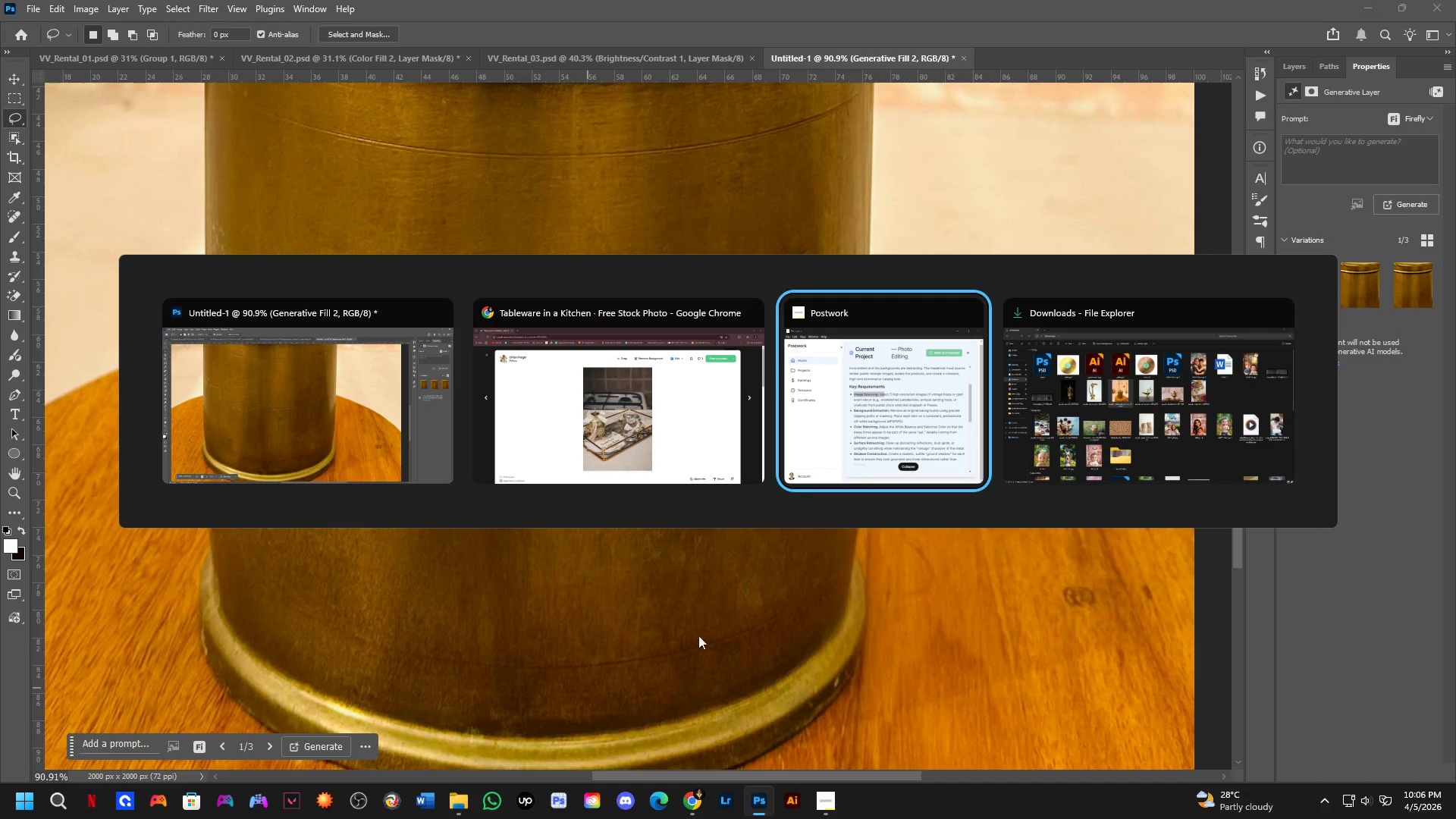 
key(Alt+Tab)
 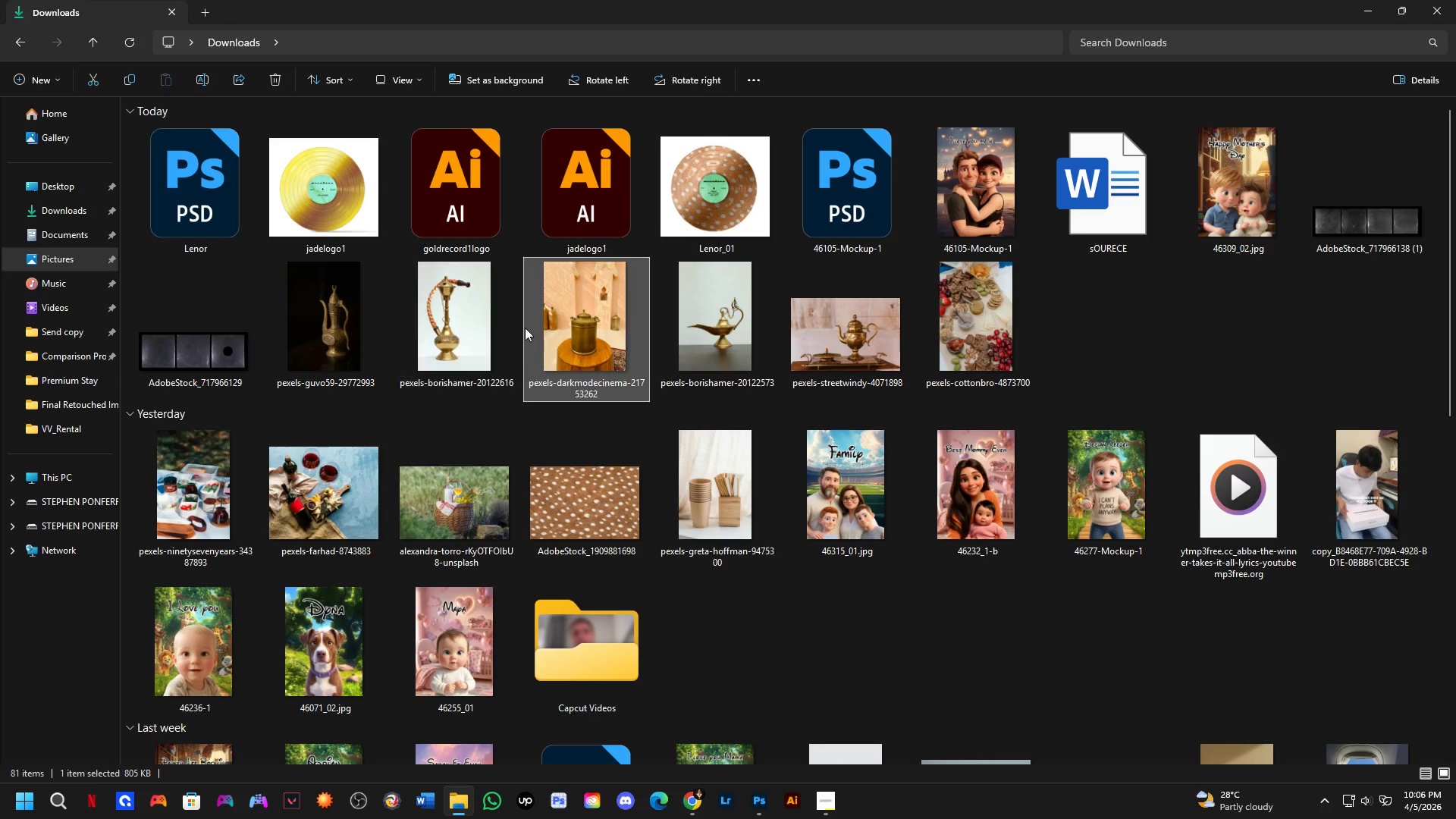 
double_click([560, 322])
 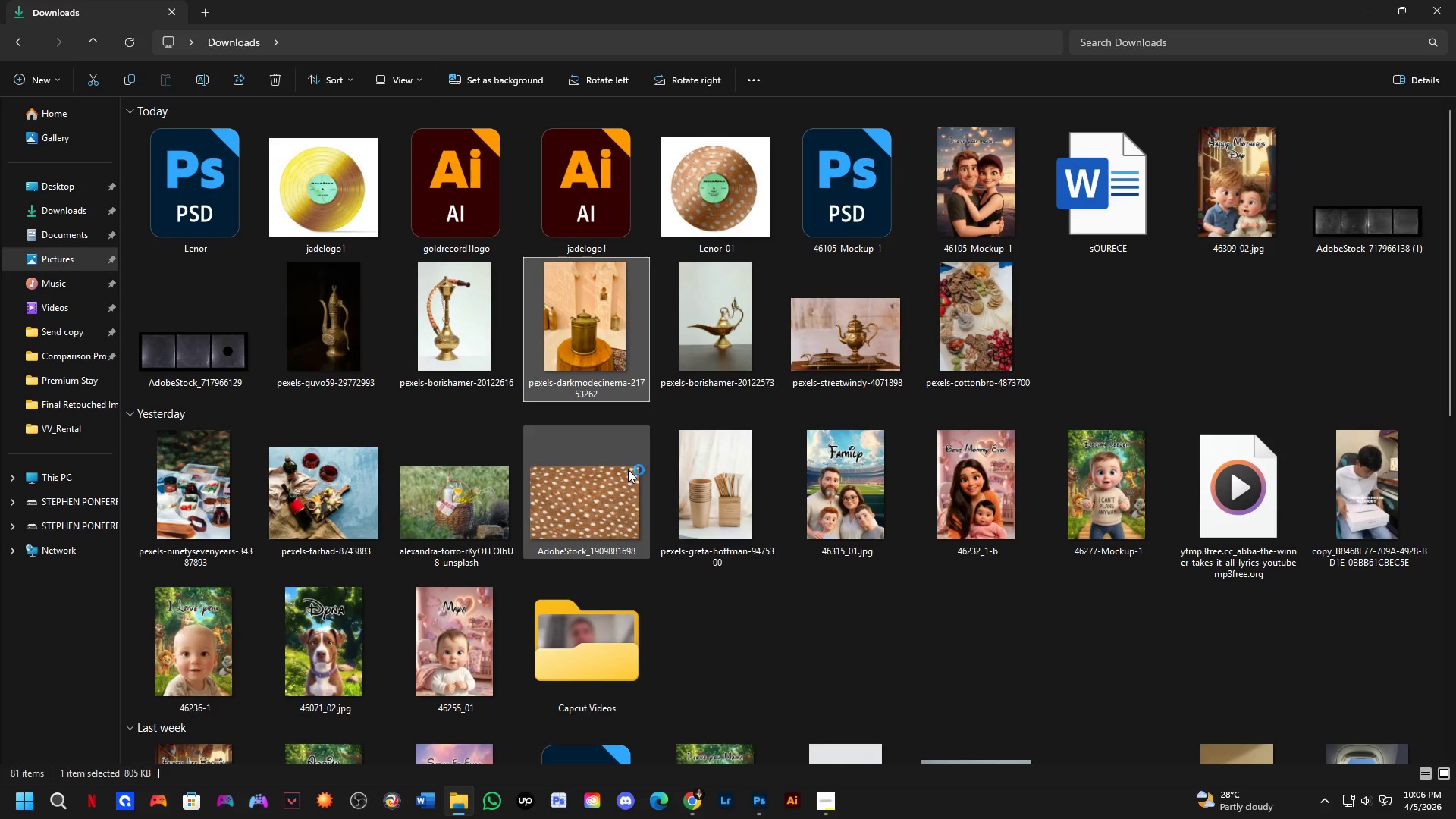 
key(Alt+AltLeft)
 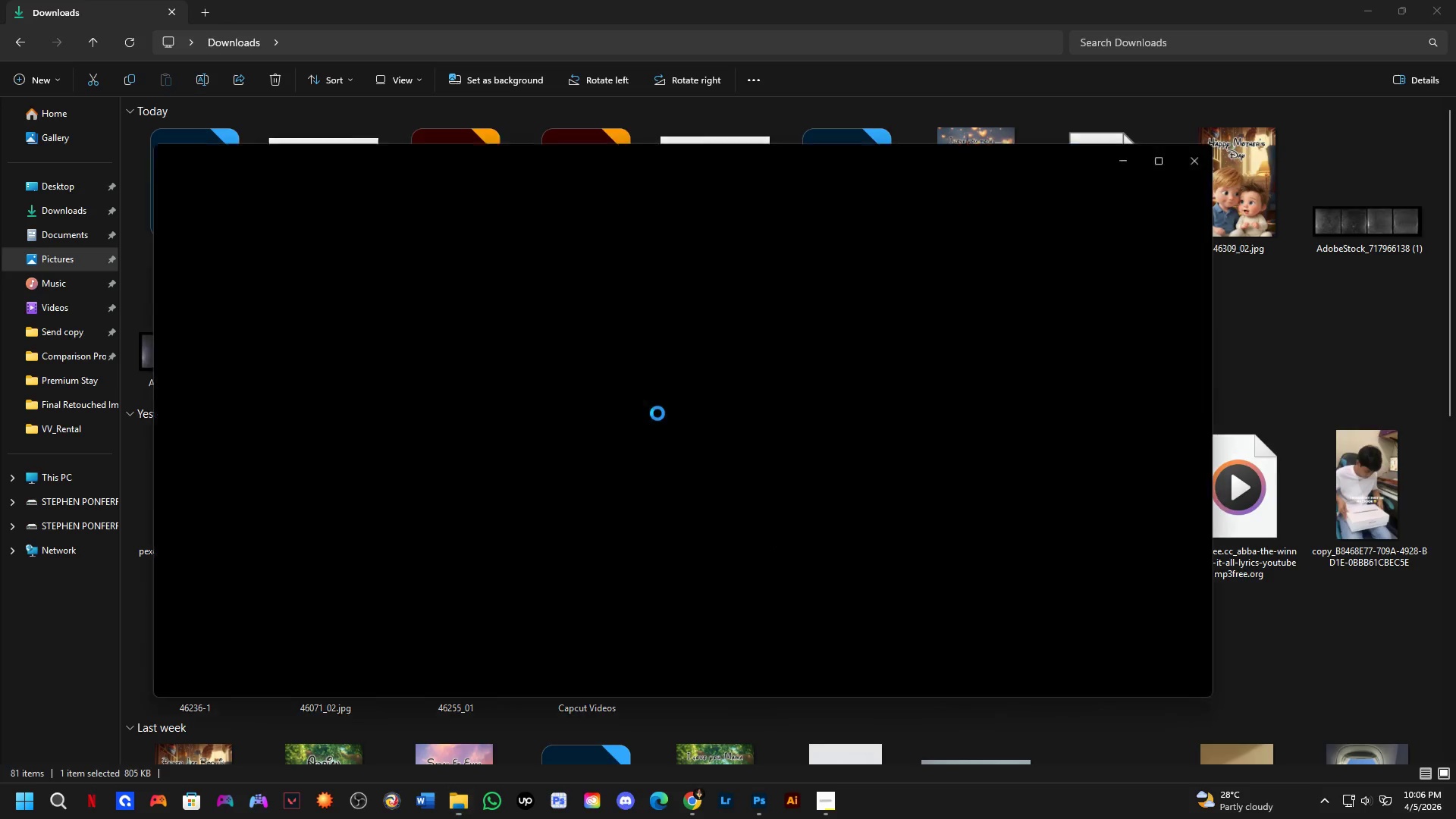 
key(Alt+Tab)
 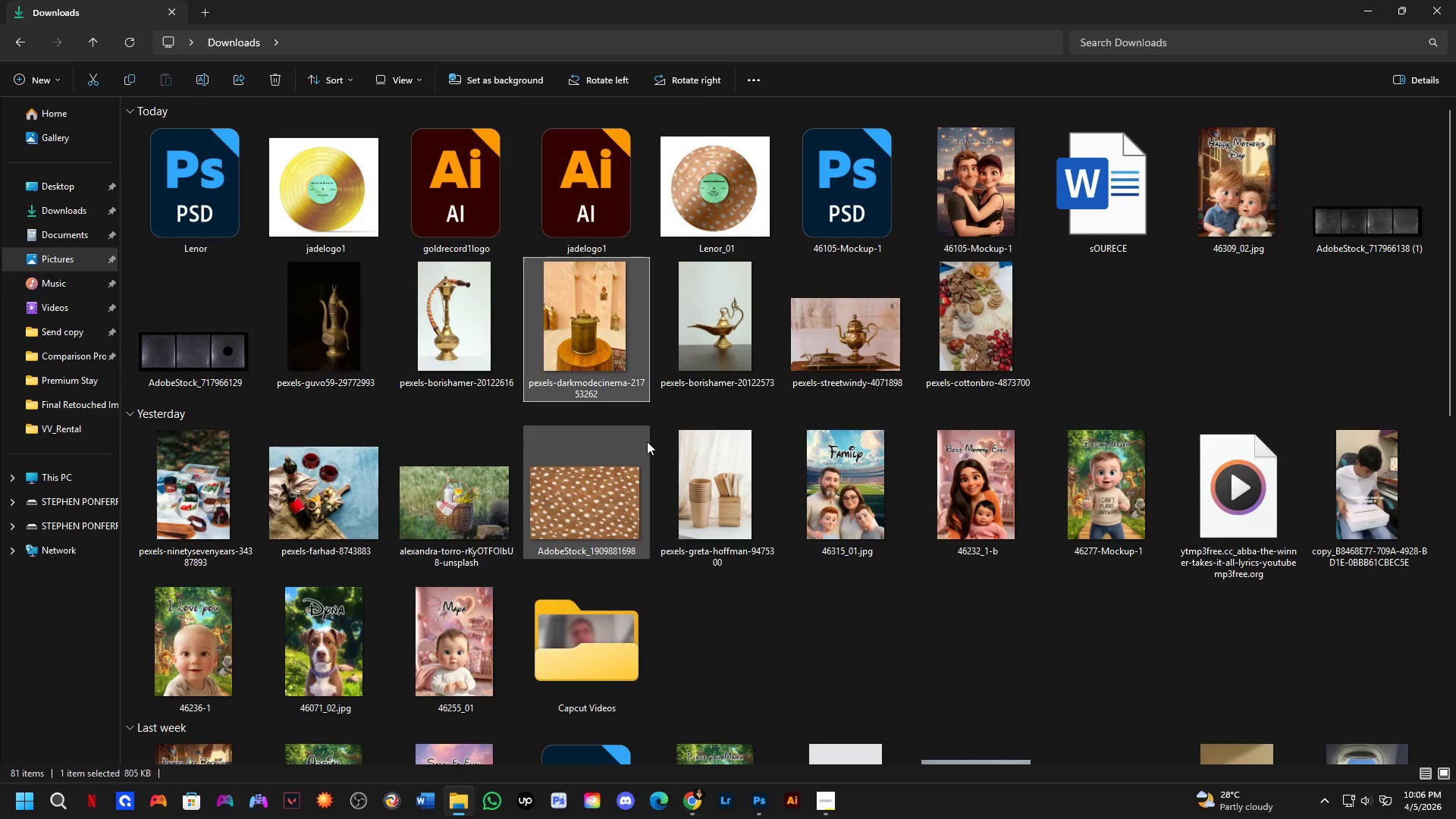 
key(Alt+Tab)
 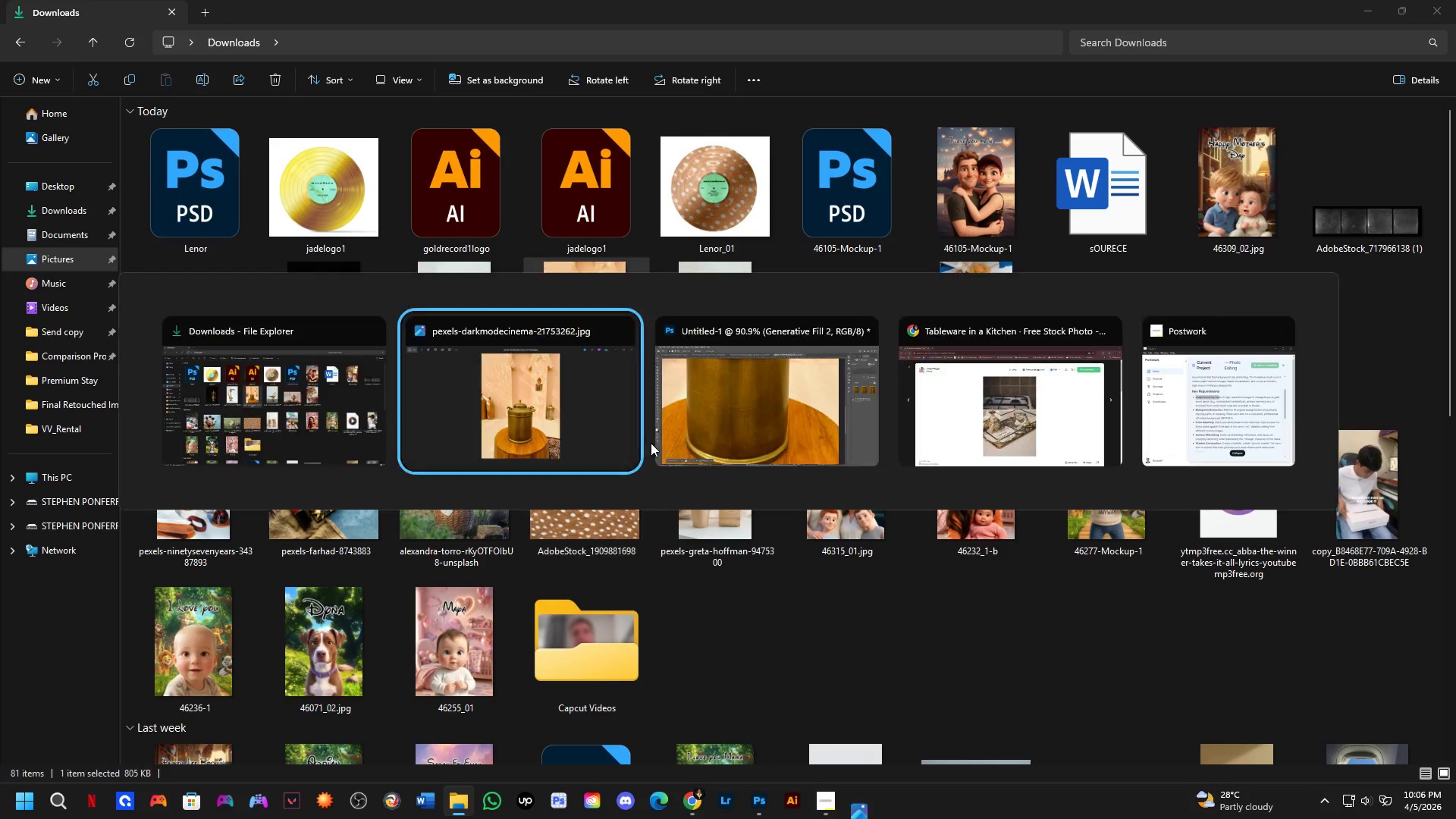 
key(Alt+Tab)
 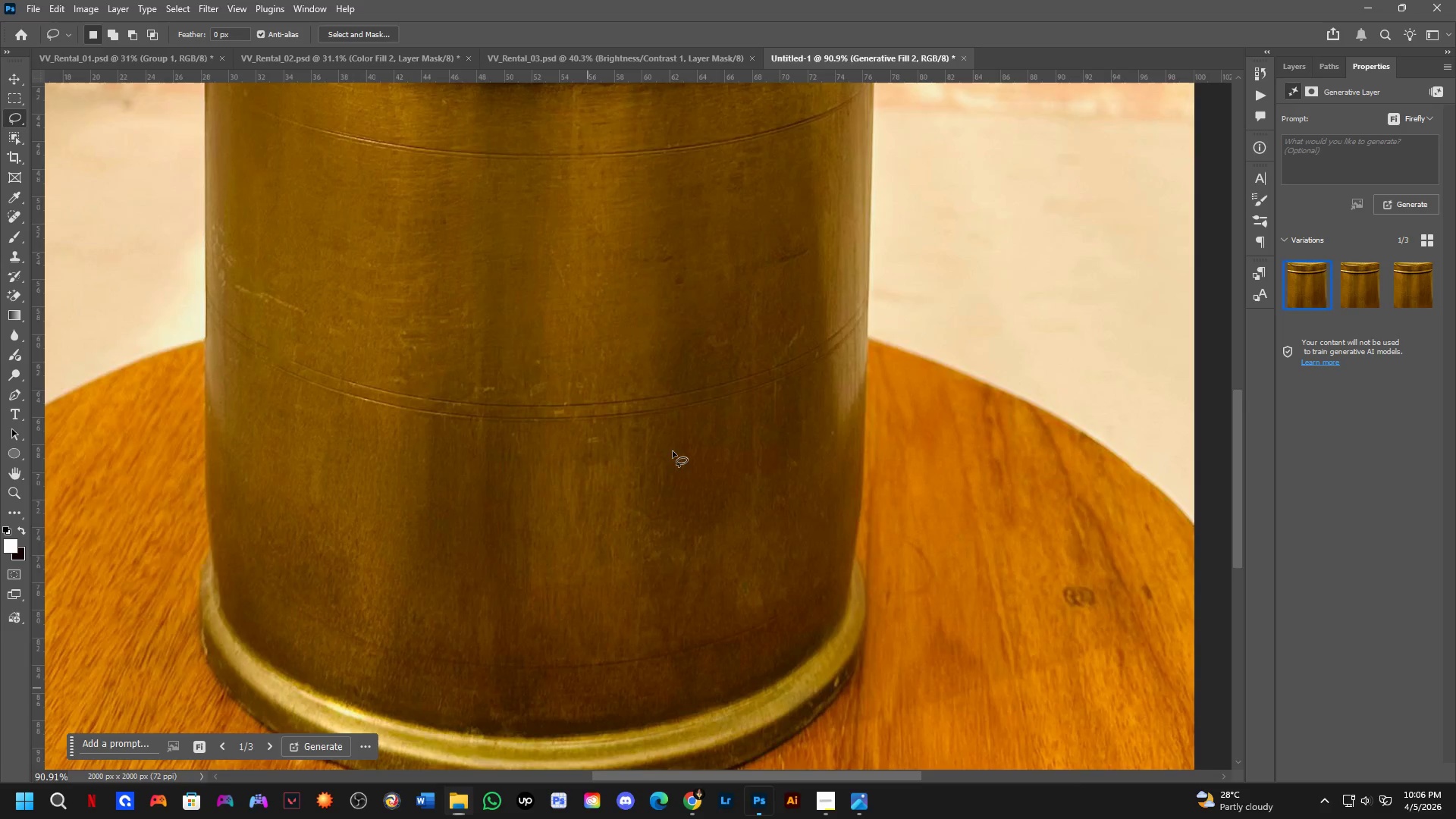 
key(Shift+ShiftLeft)
 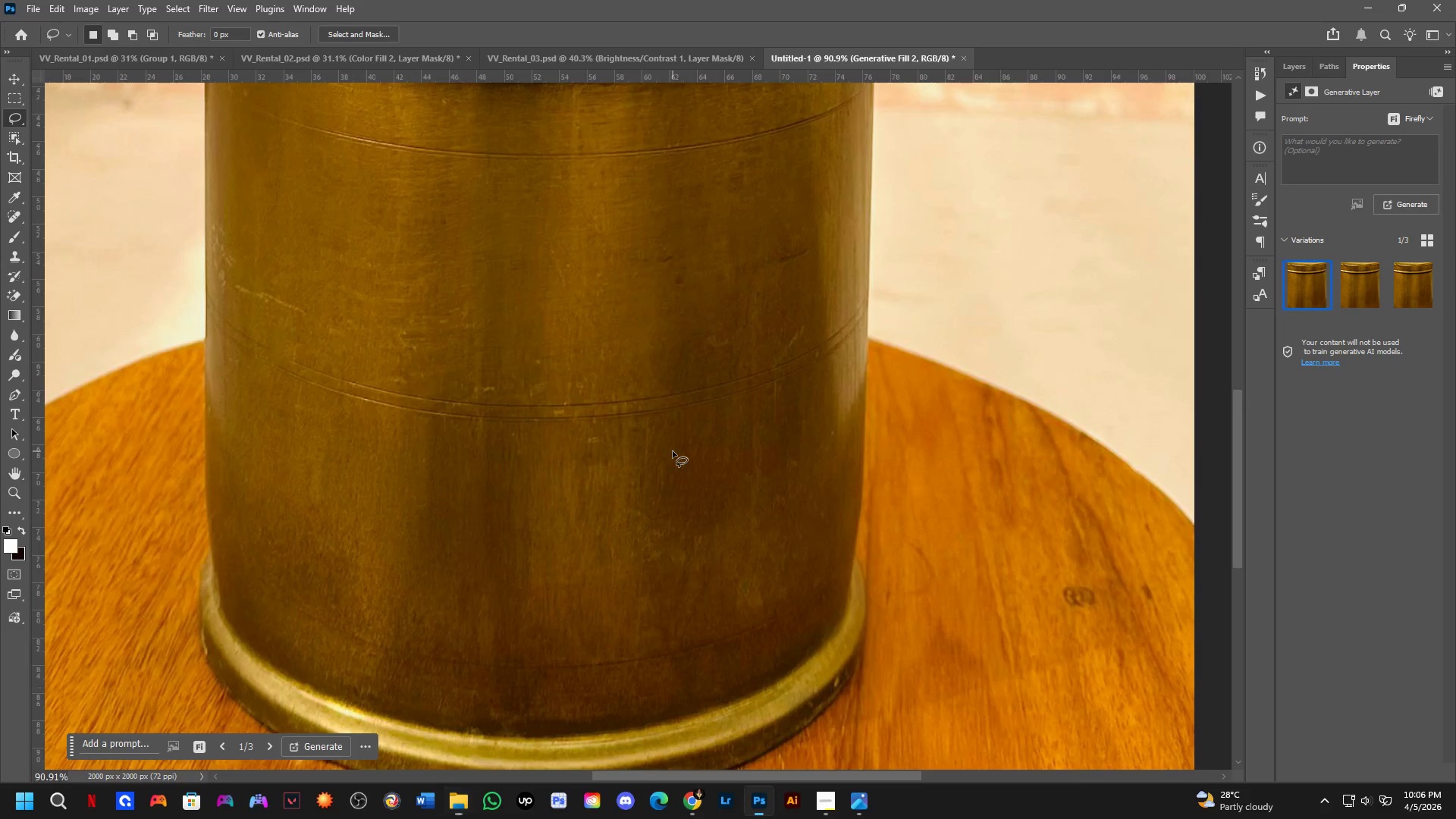 
scroll: coordinate [673, 451], scroll_direction: down, amount: 2.0
 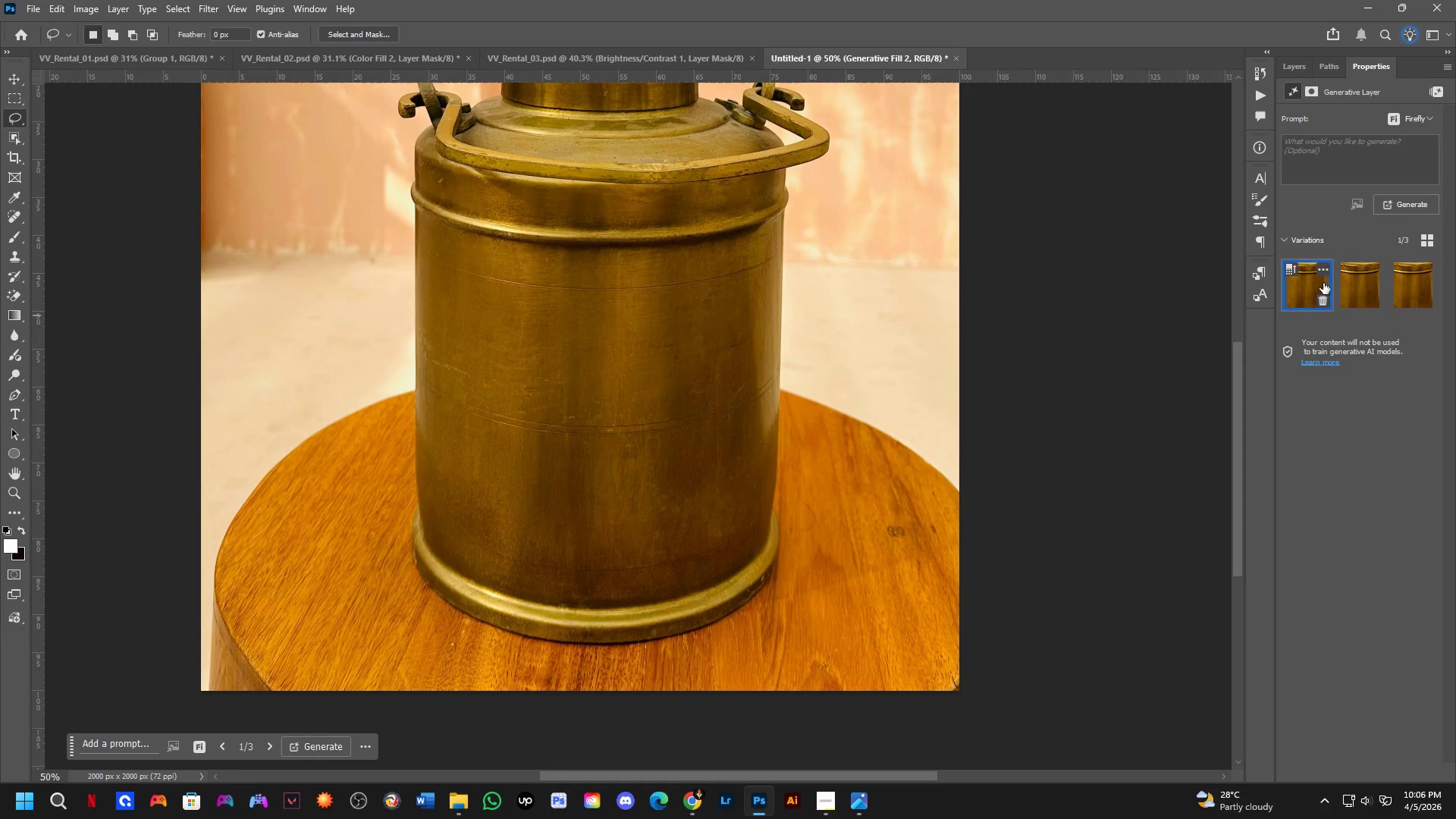 
left_click([1352, 287])
 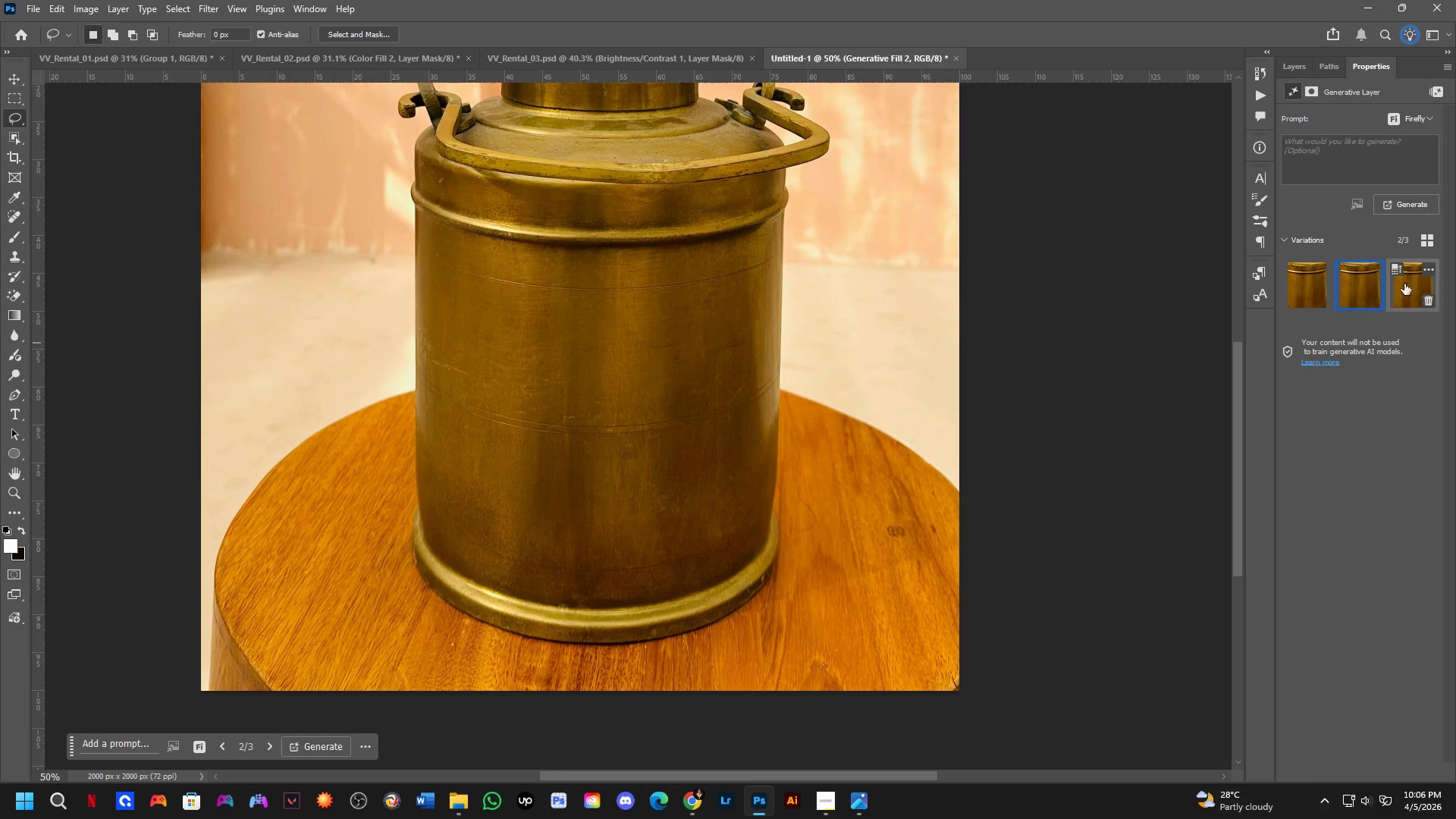 
left_click([1418, 283])
 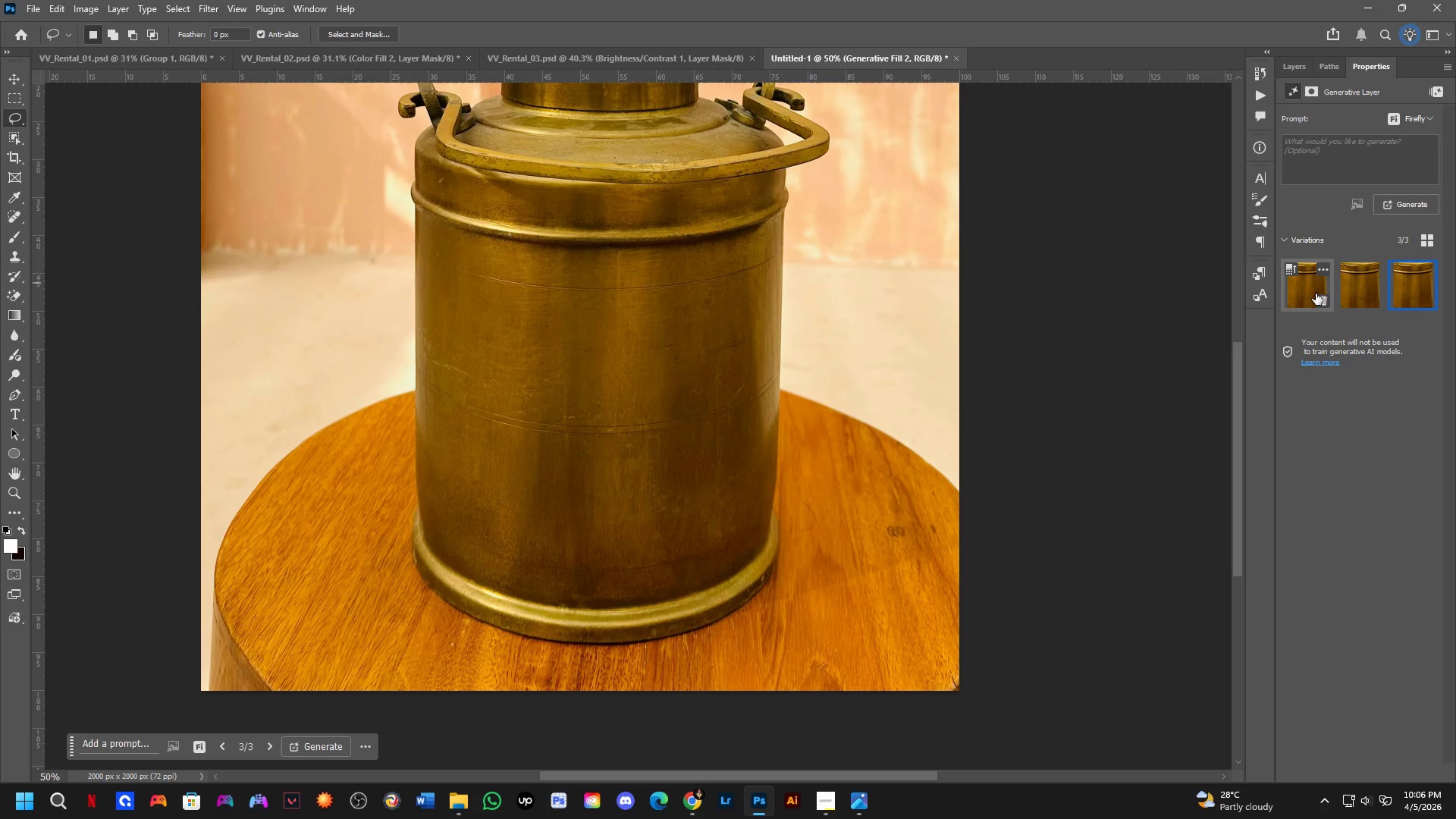 
left_click([1305, 291])
 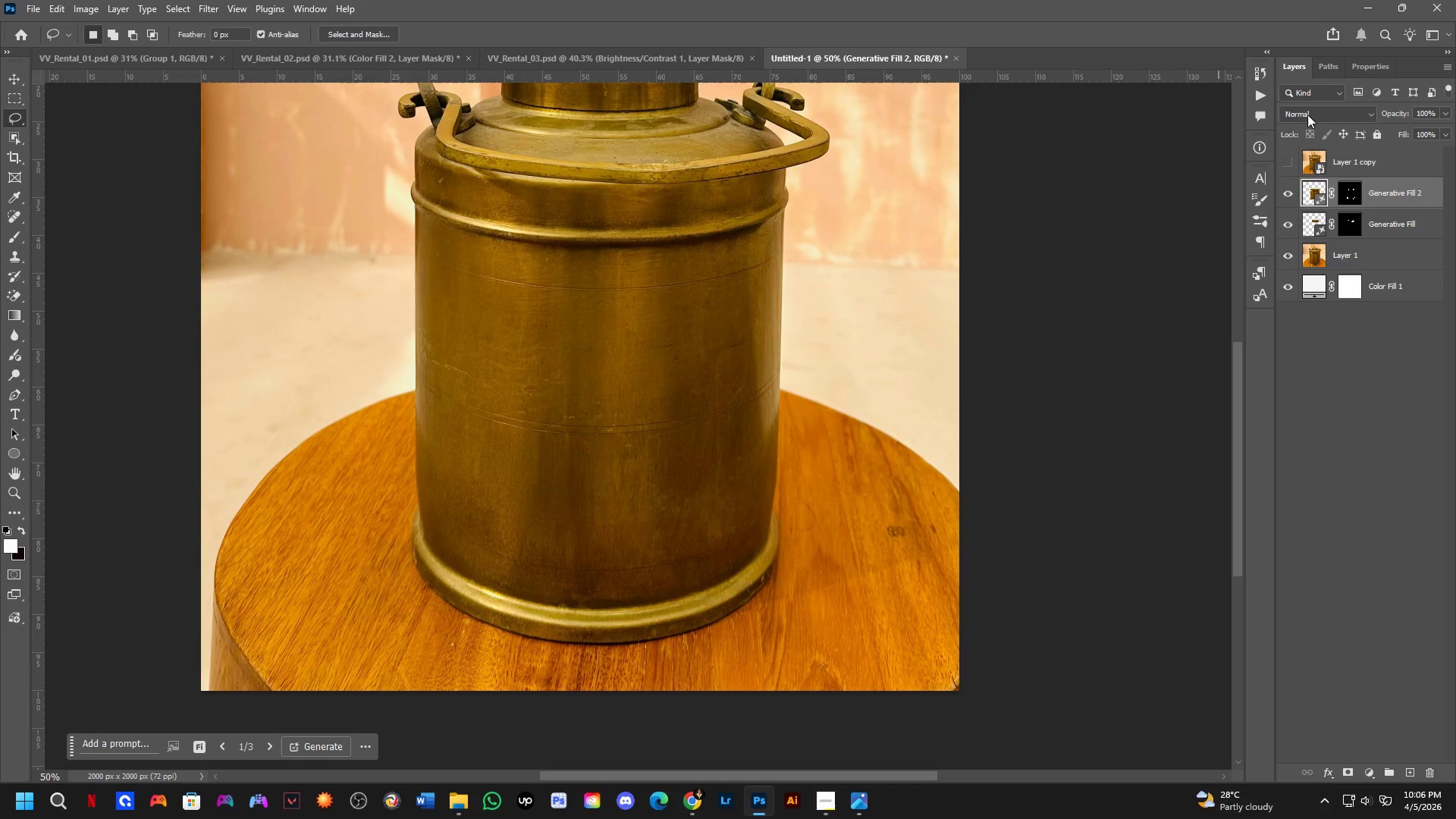 
key(Control+ControlLeft)
 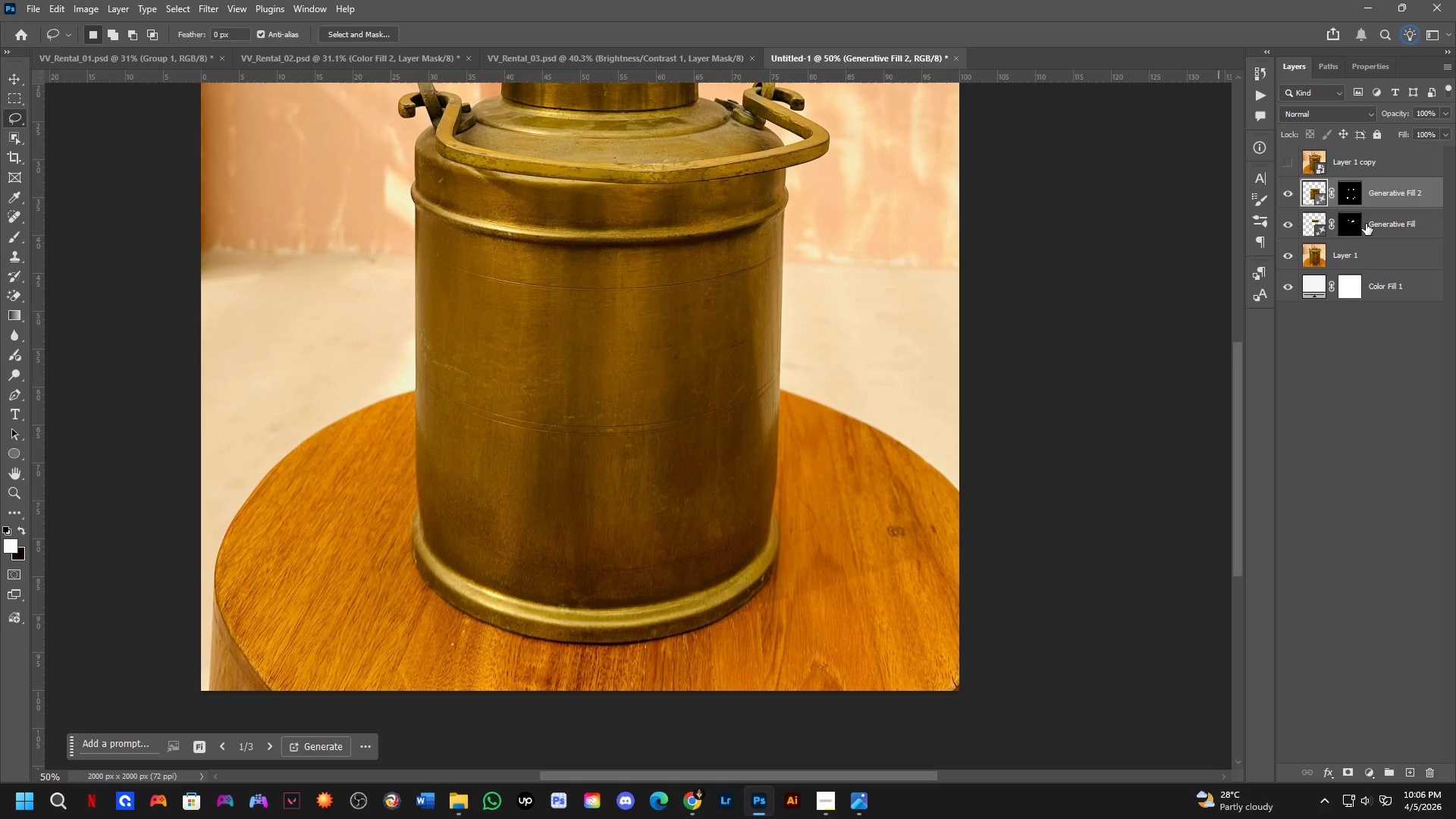 
key(Control+Shift+ShiftLeft)
 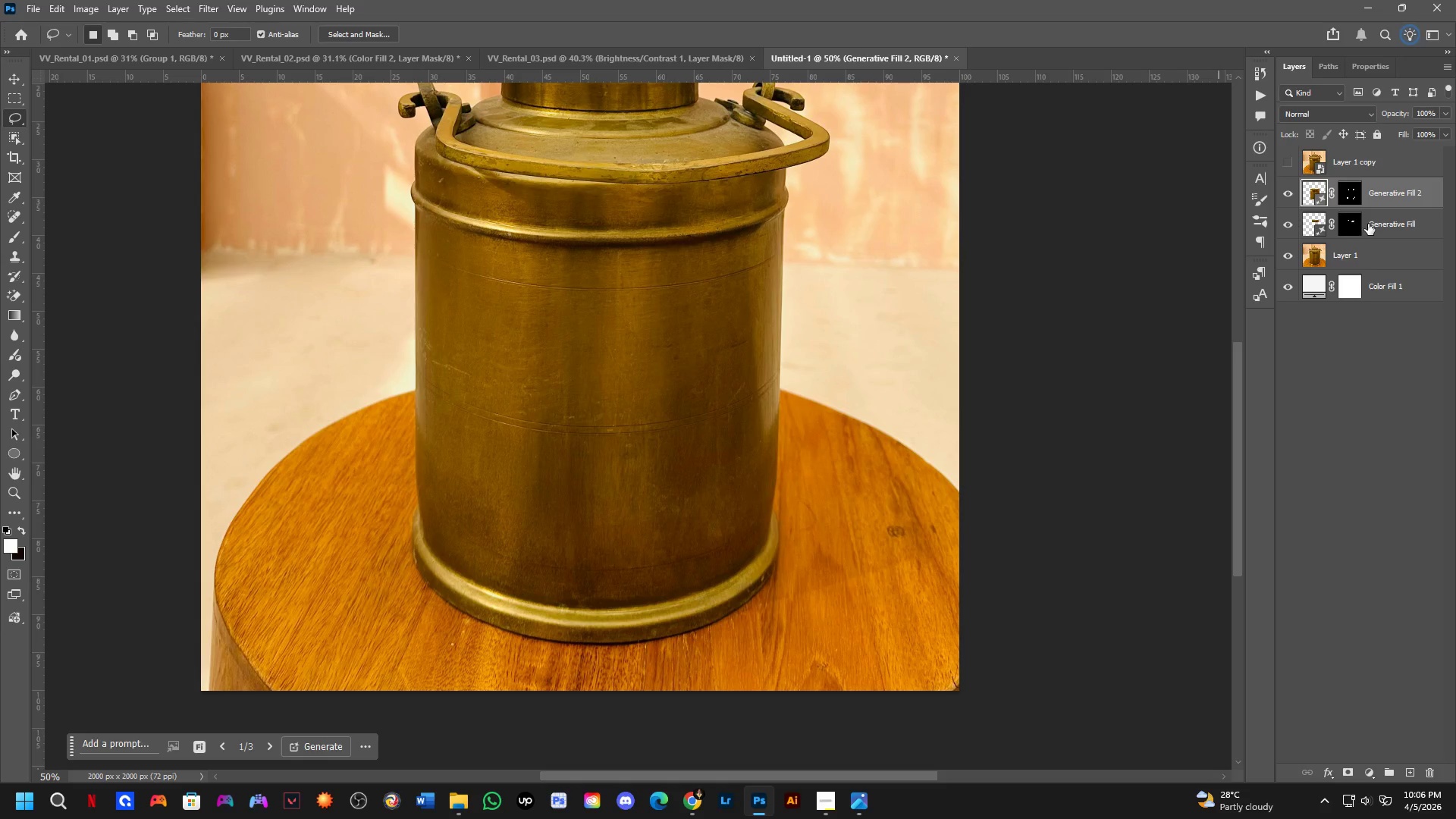 
left_click([1368, 224])
 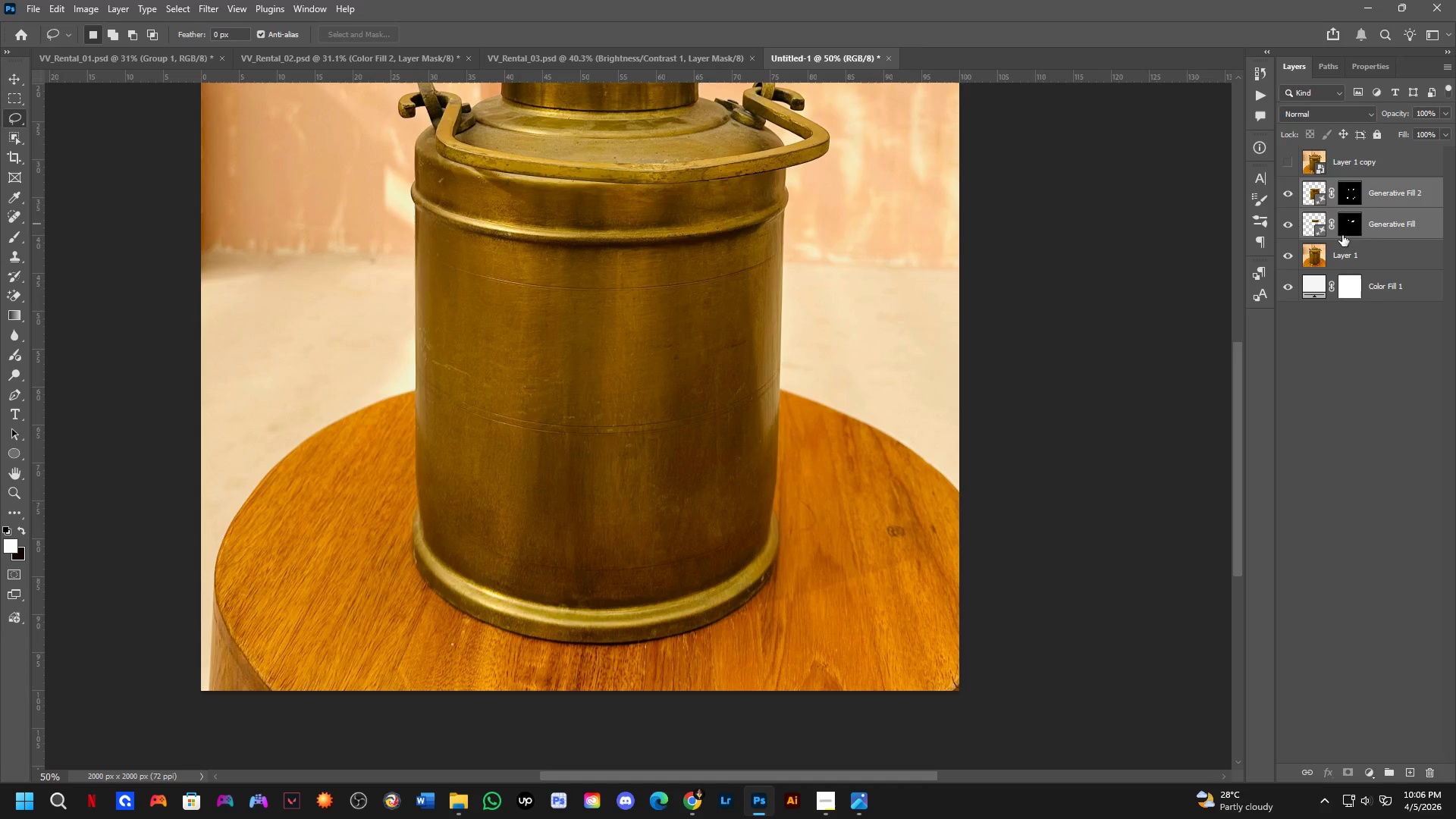 
key(Backspace)
 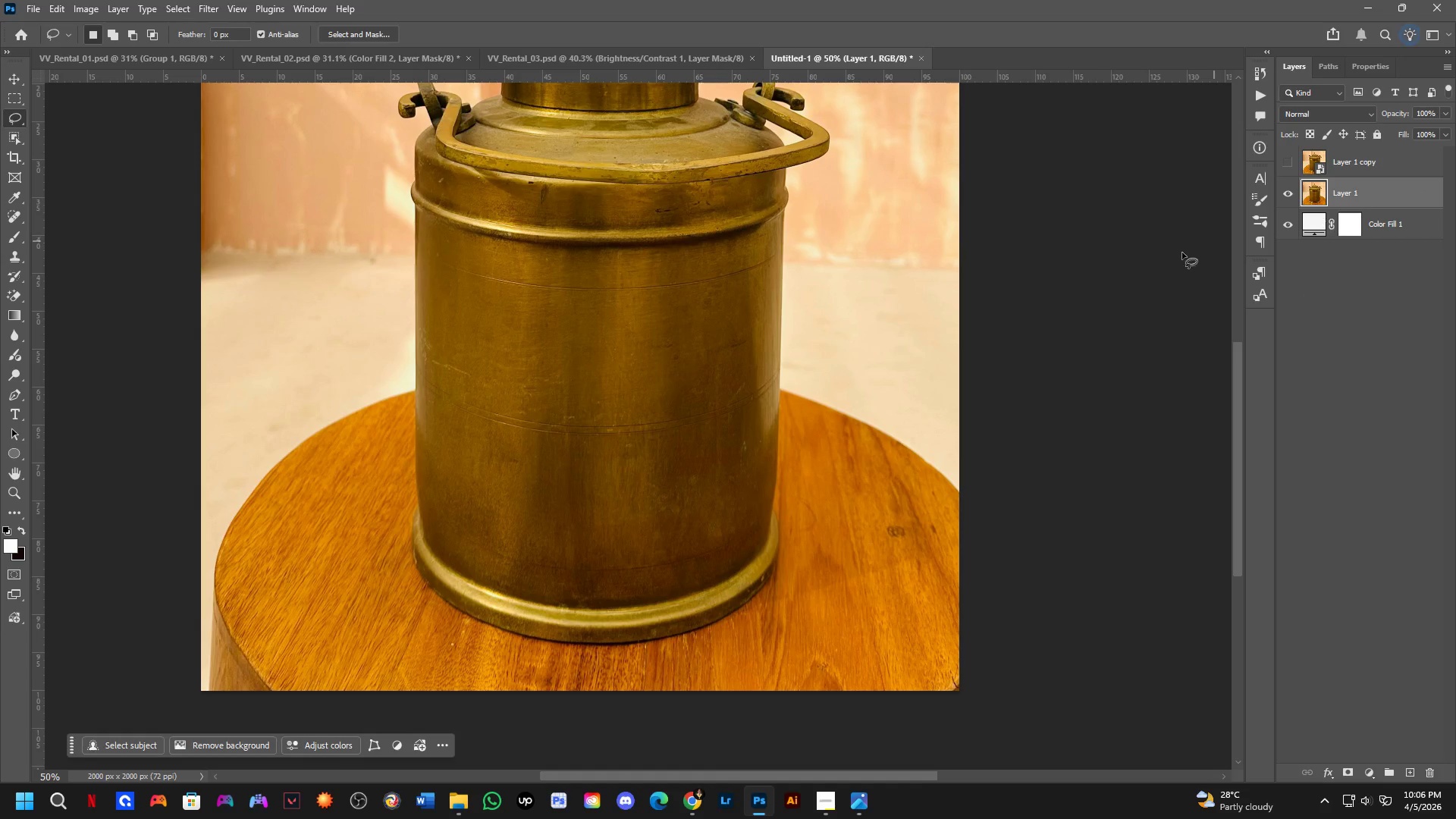 
key(Shift+ShiftLeft)
 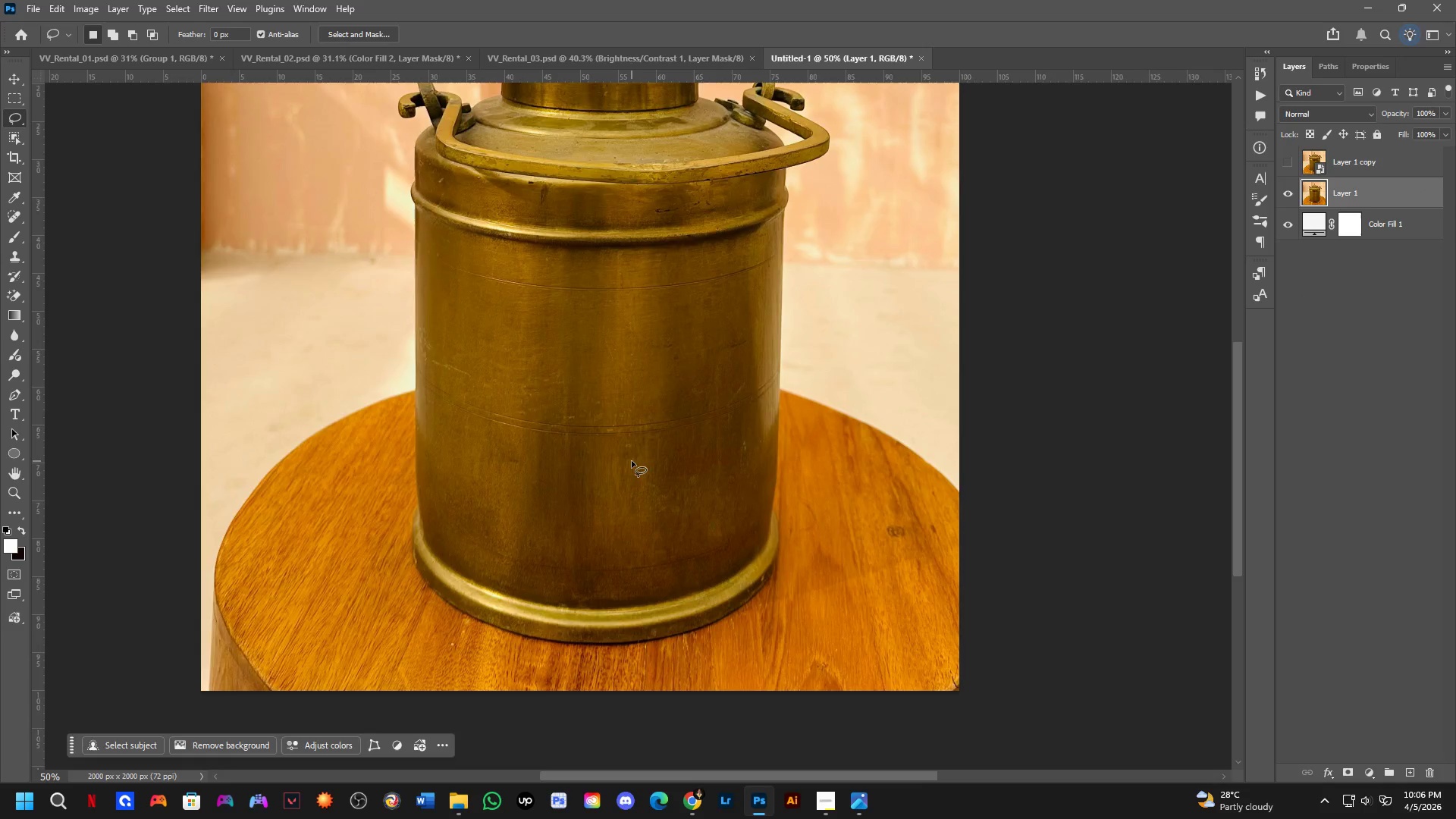 
key(Shift+ShiftLeft)
 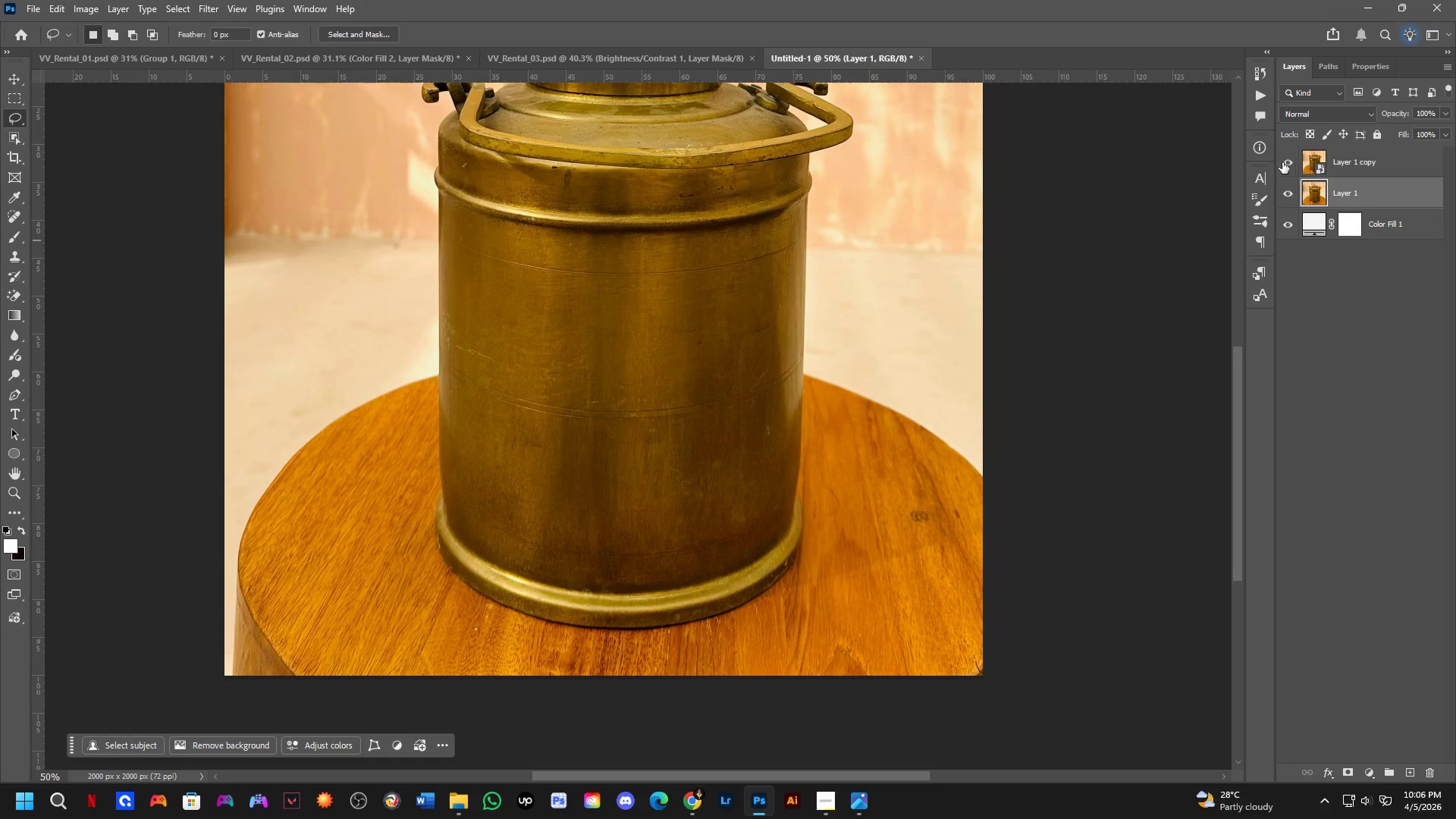 
scroll: coordinate [674, 423], scroll_direction: none, amount: 0.0
 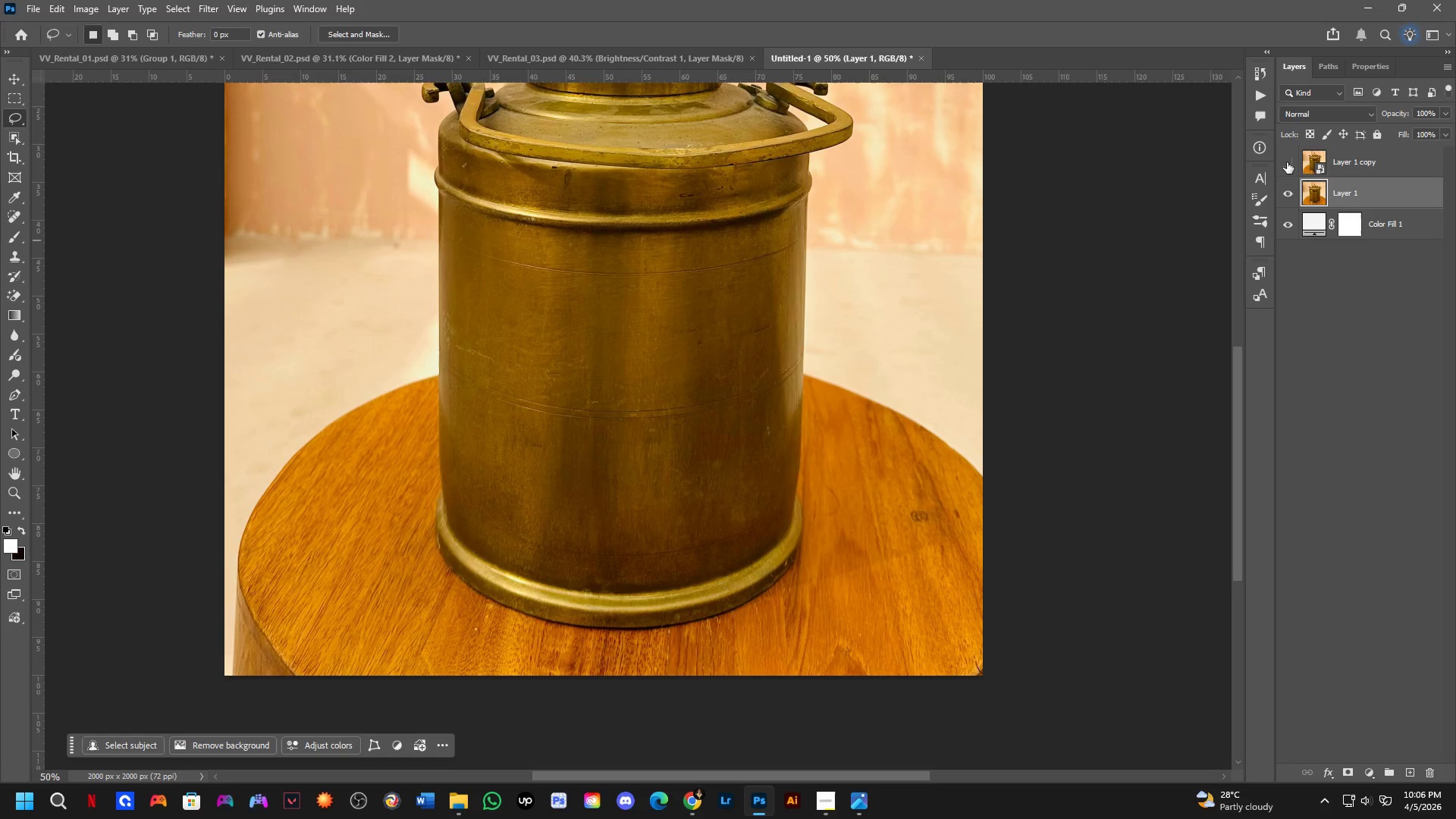 
double_click([1282, 162])
 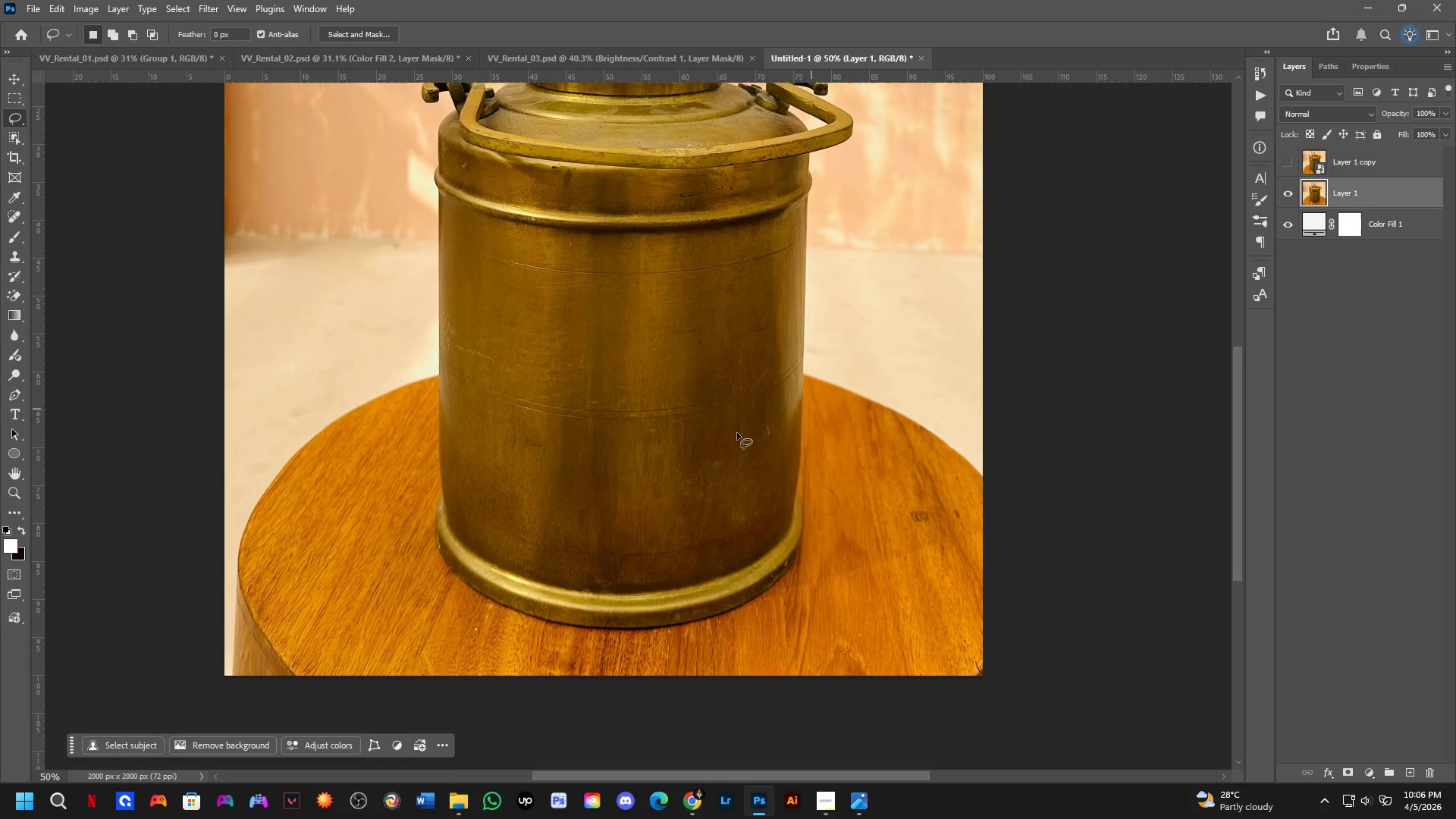 
key(Shift+ShiftLeft)
 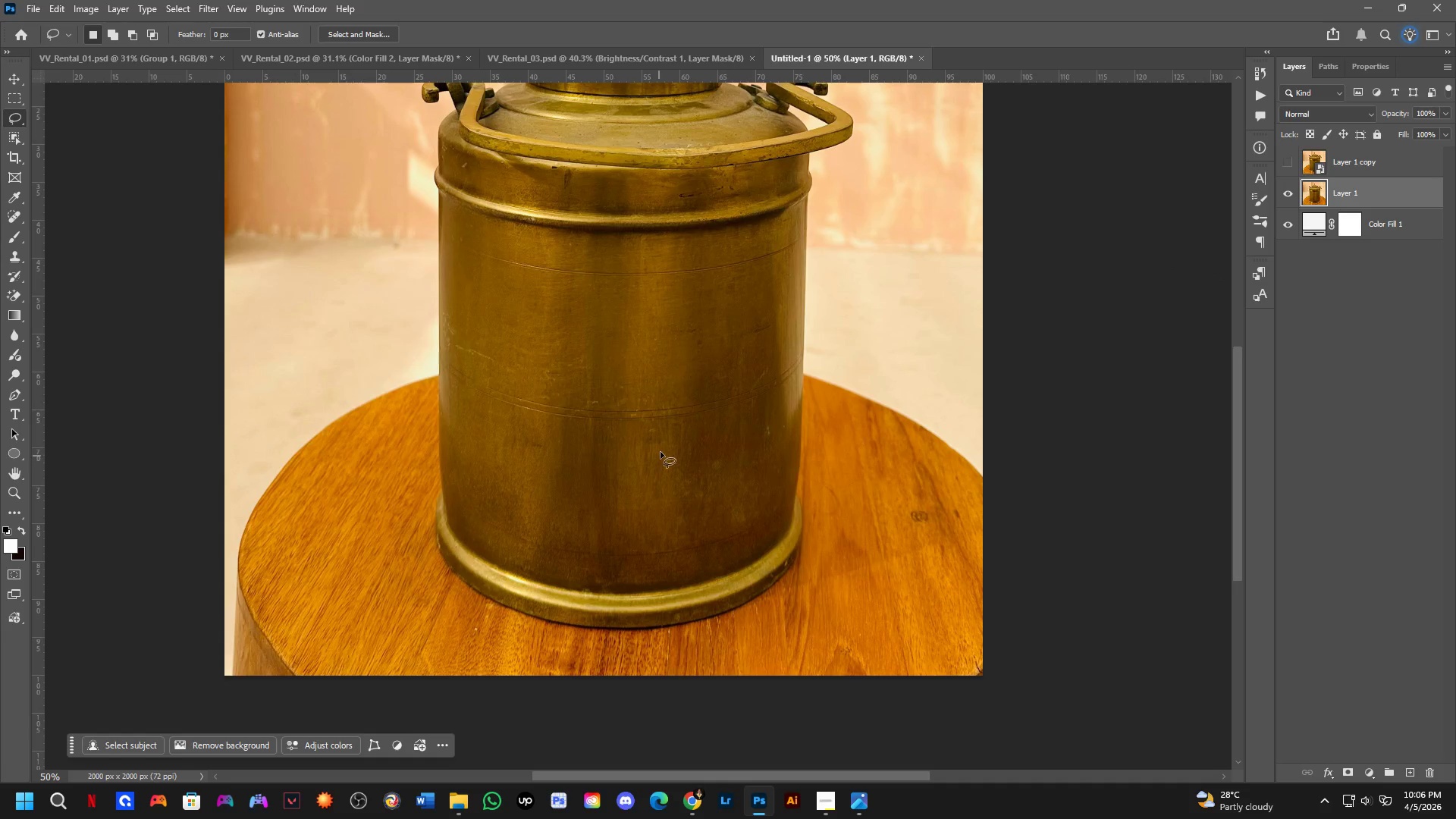 
scroll: coordinate [634, 440], scroll_direction: up, amount: 4.0
 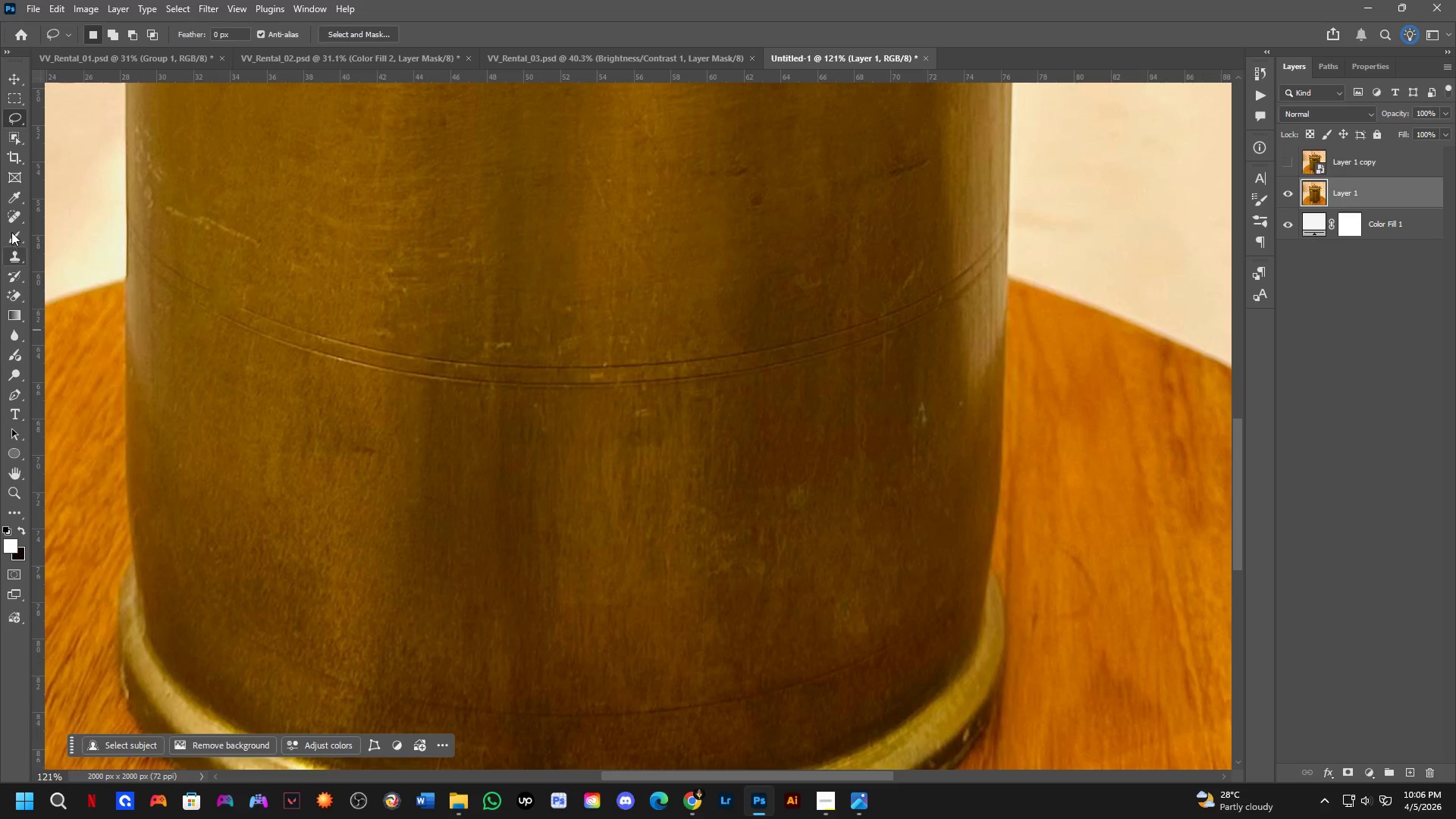 
left_click([14, 212])
 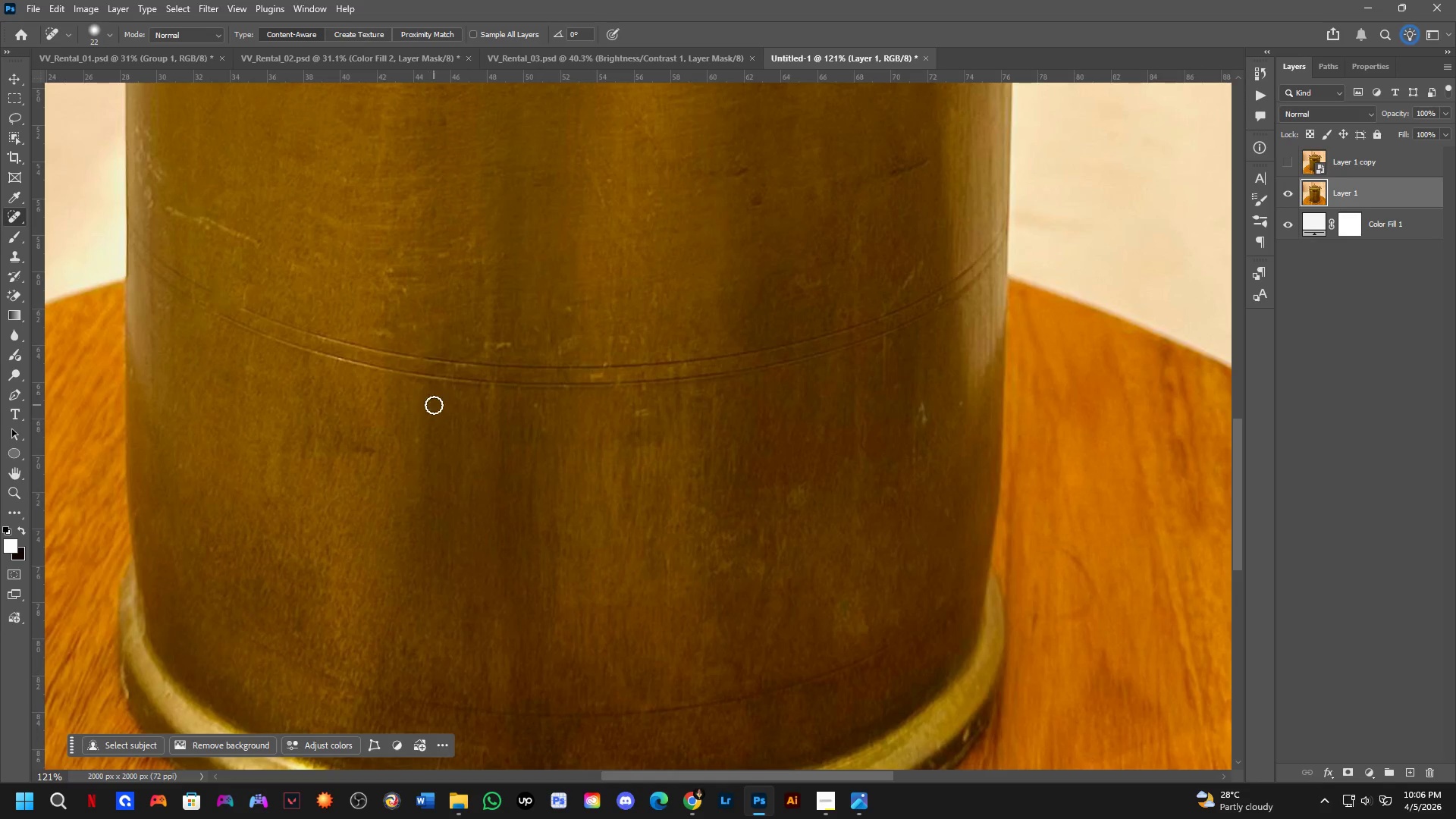 
left_click_drag(start_coordinate=[503, 331], to_coordinate=[538, 331])
 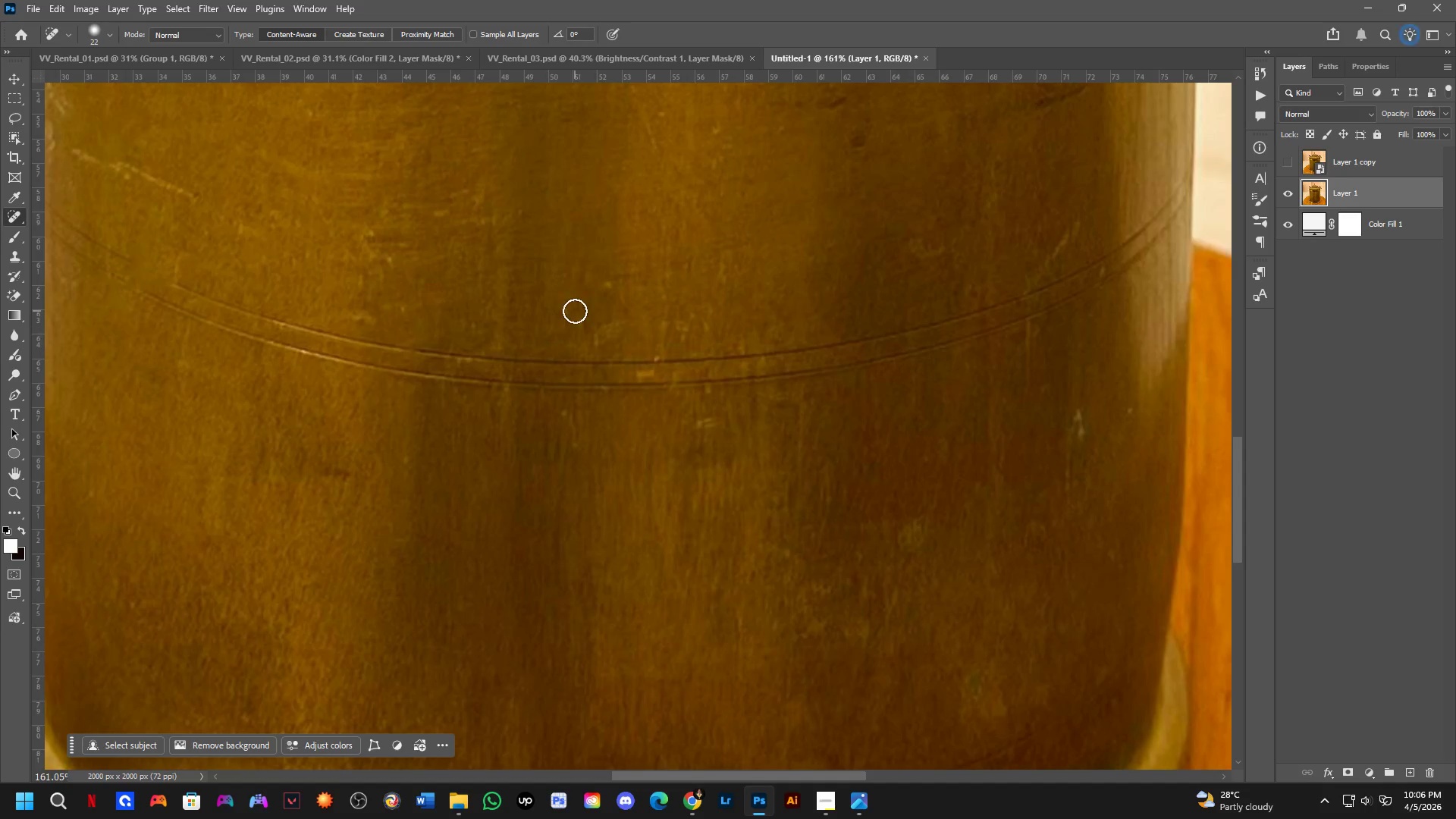 
scroll: coordinate [467, 354], scroll_direction: up, amount: 3.0
 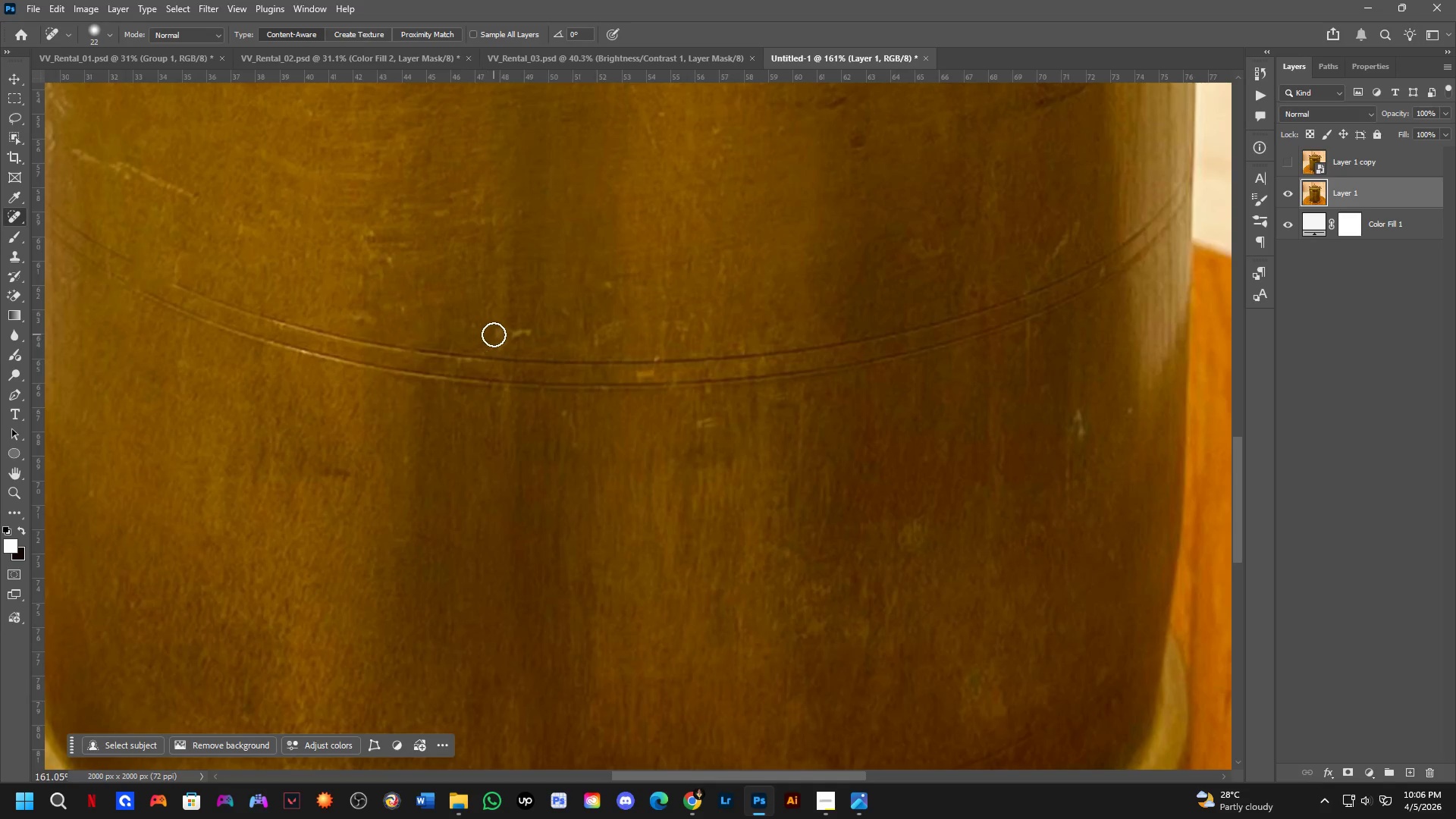 
left_click_drag(start_coordinate=[575, 310], to_coordinate=[592, 298])
 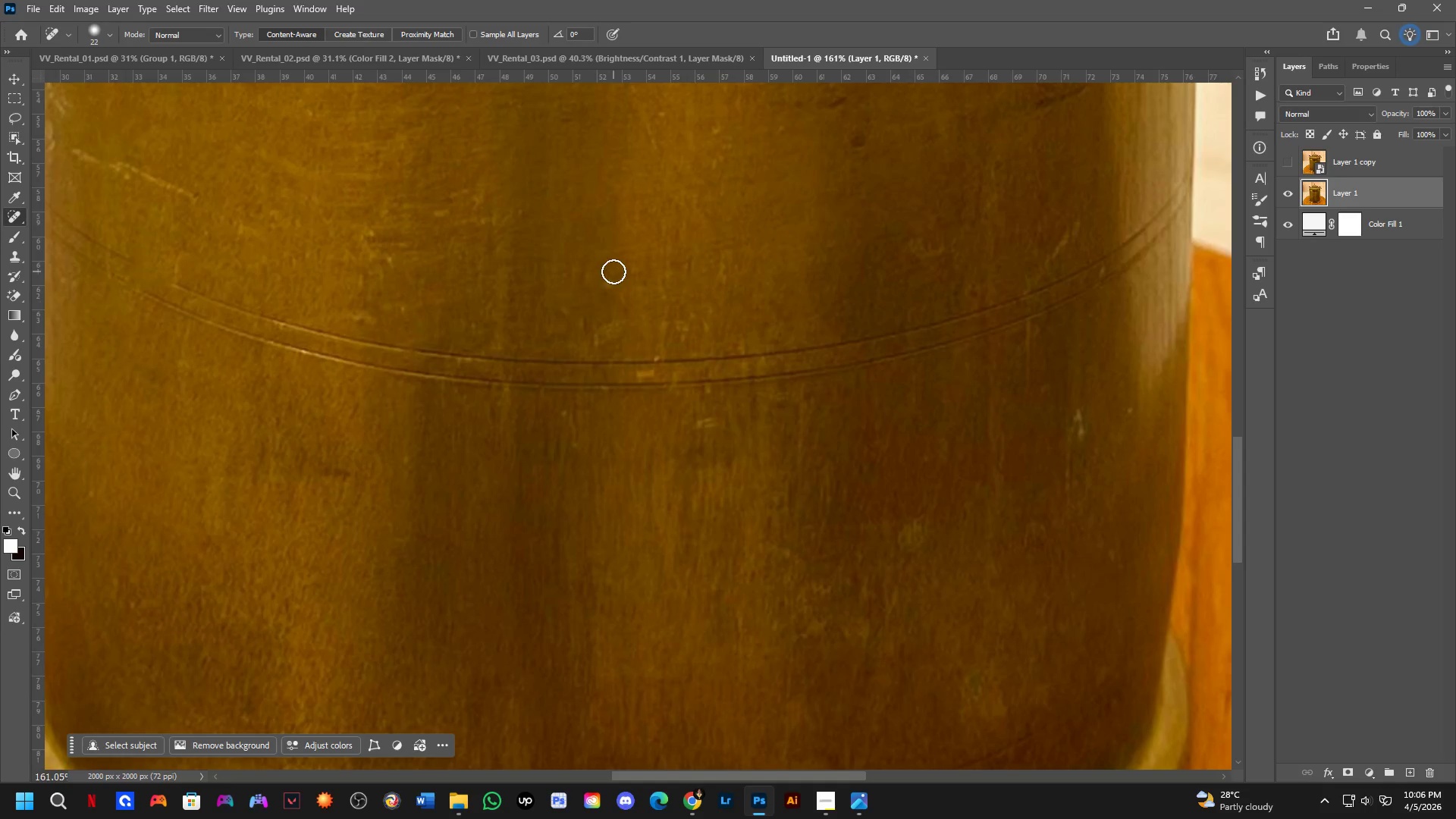 
left_click_drag(start_coordinate=[613, 271], to_coordinate=[610, 308])
 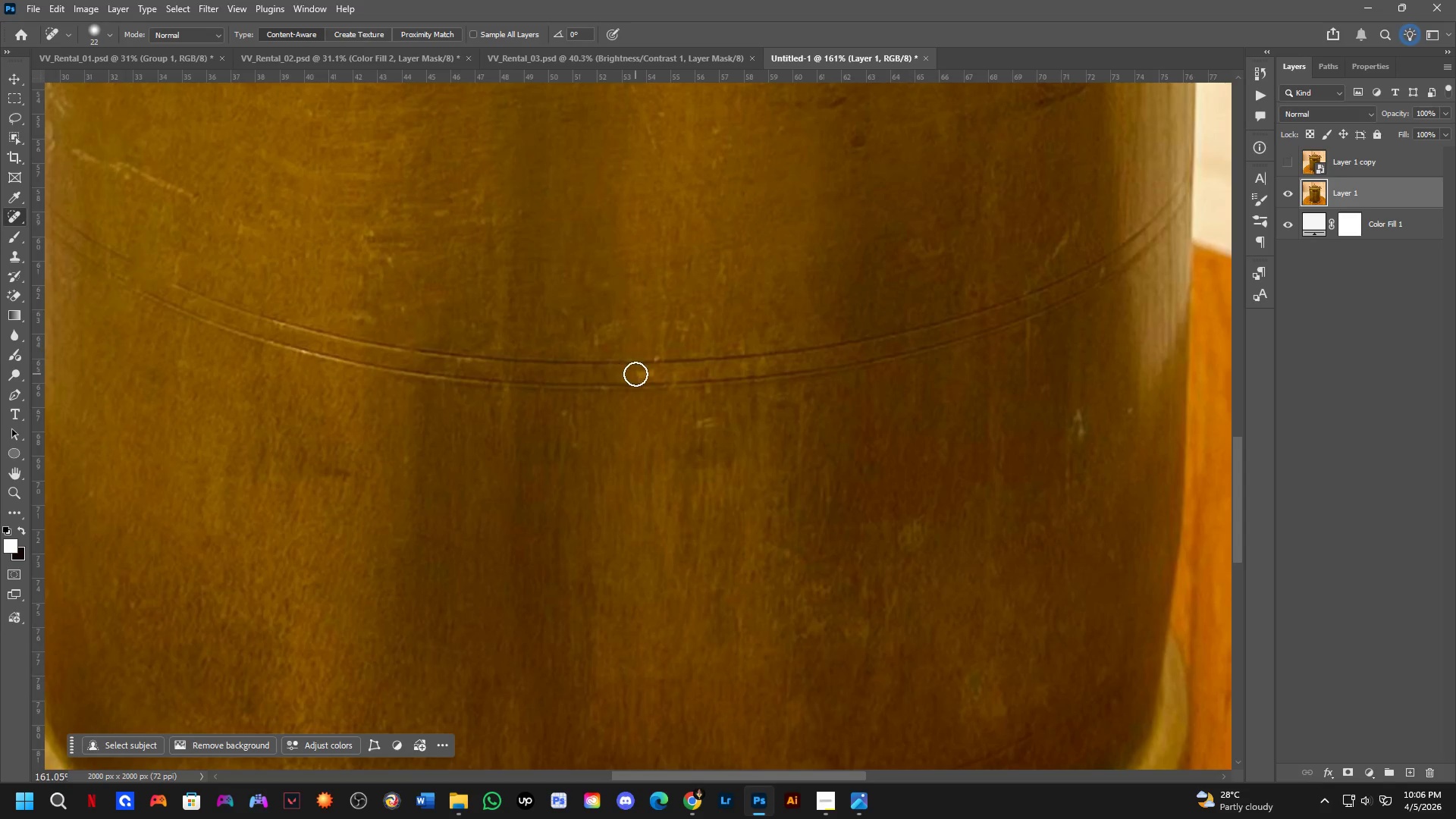 
left_click_drag(start_coordinate=[638, 373], to_coordinate=[664, 375])
 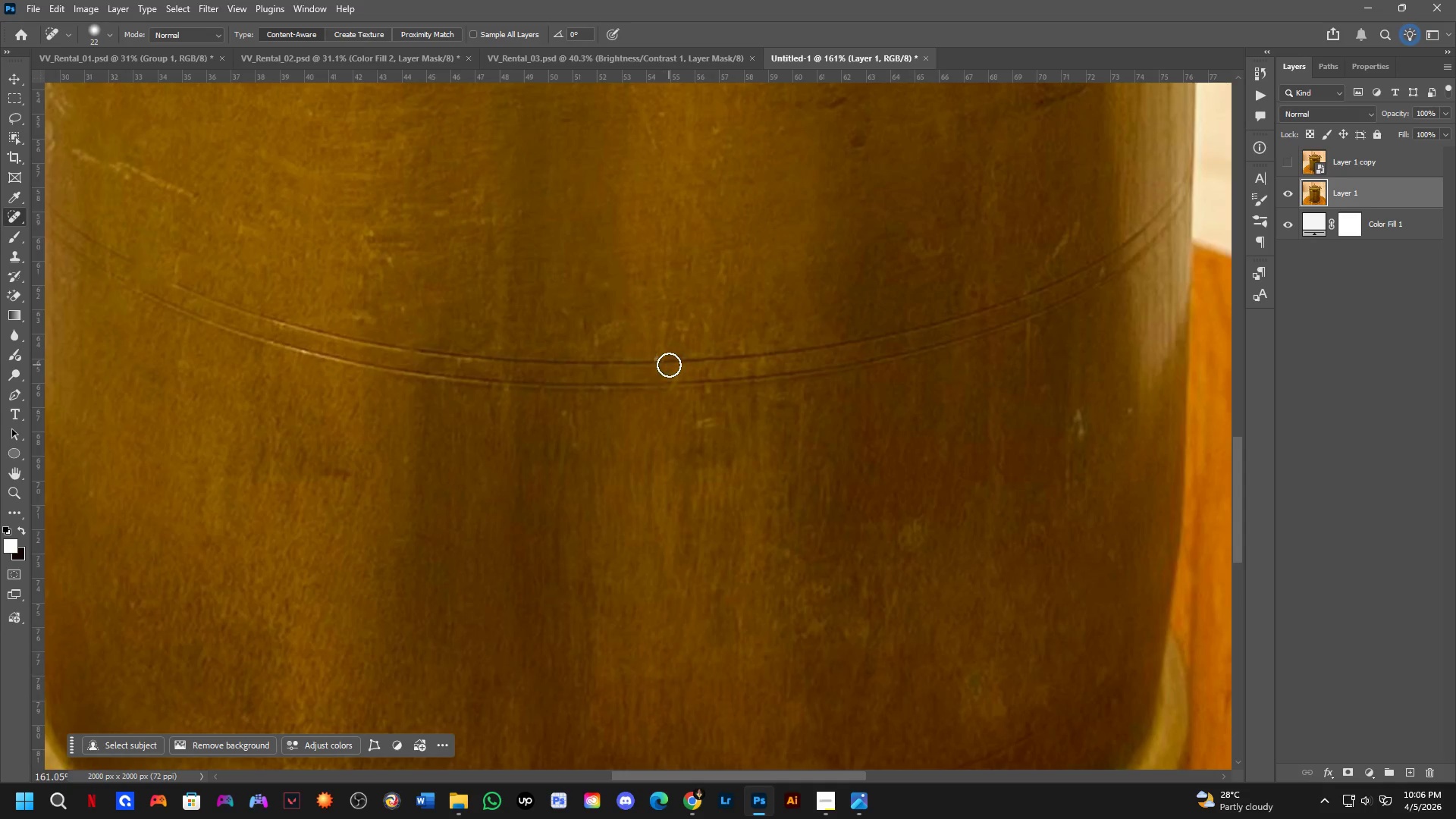 
left_click_drag(start_coordinate=[667, 364], to_coordinate=[646, 359])
 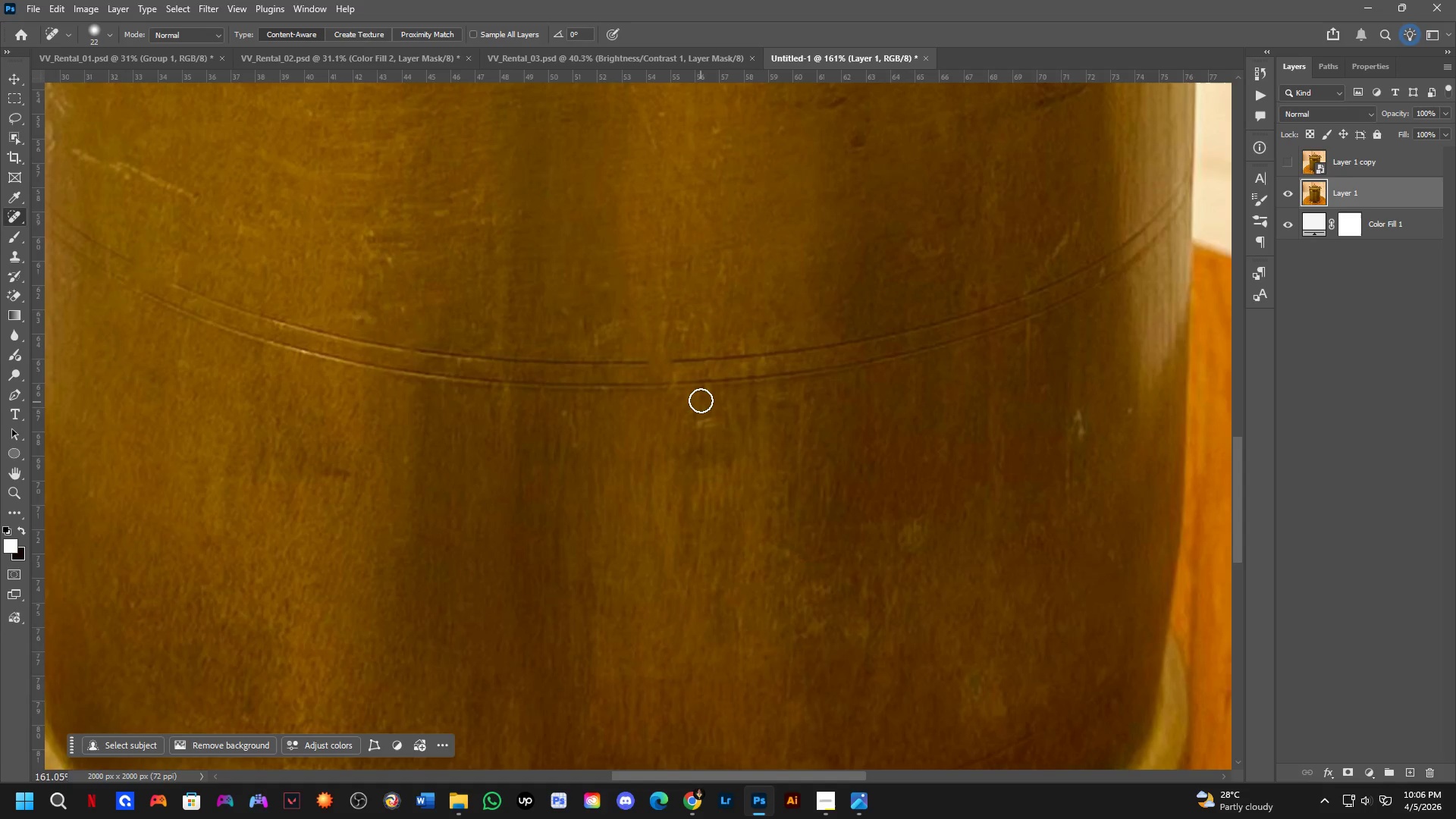 
left_click_drag(start_coordinate=[704, 395], to_coordinate=[714, 387])
 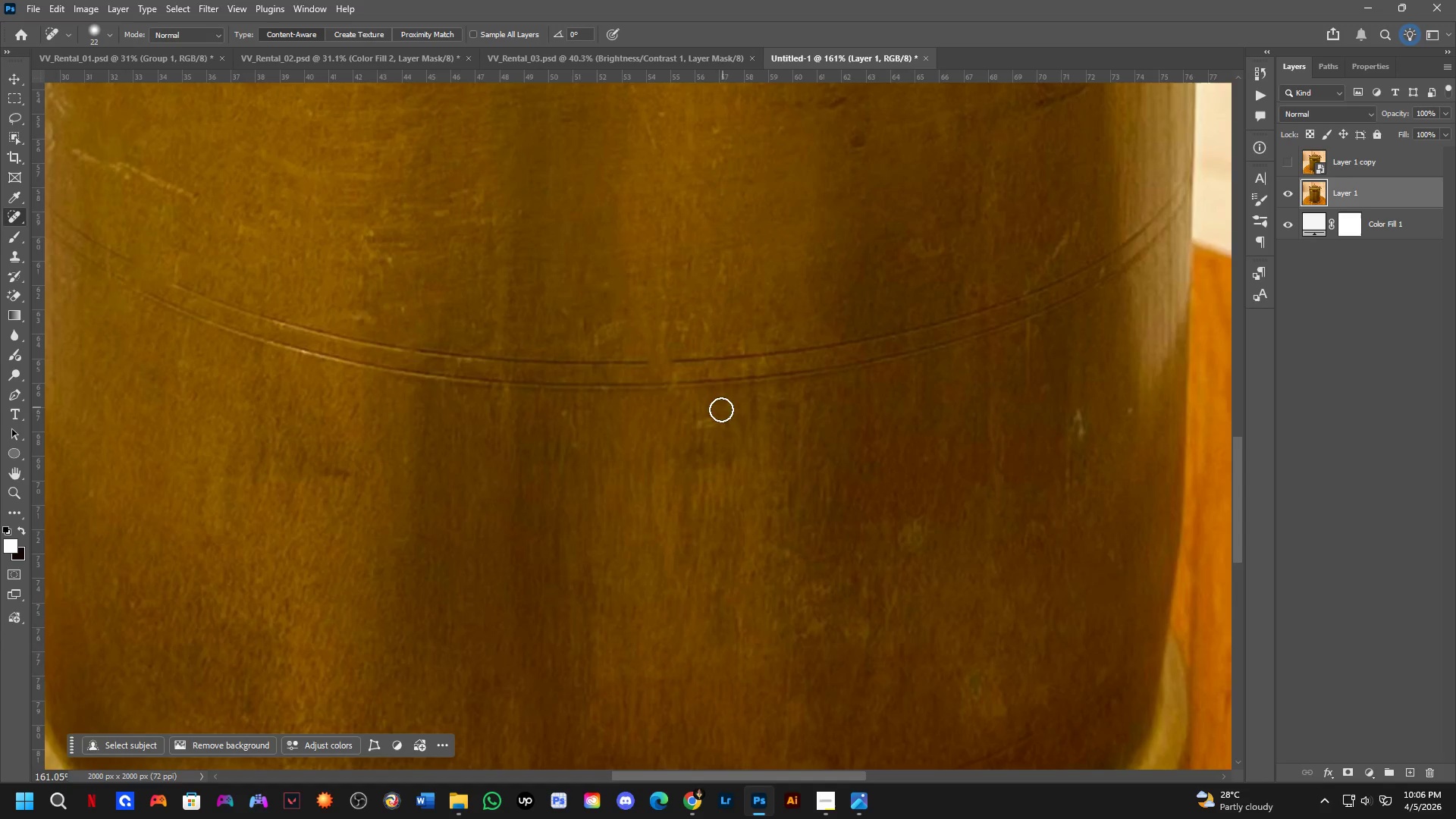 
left_click_drag(start_coordinate=[715, 416], to_coordinate=[687, 429])
 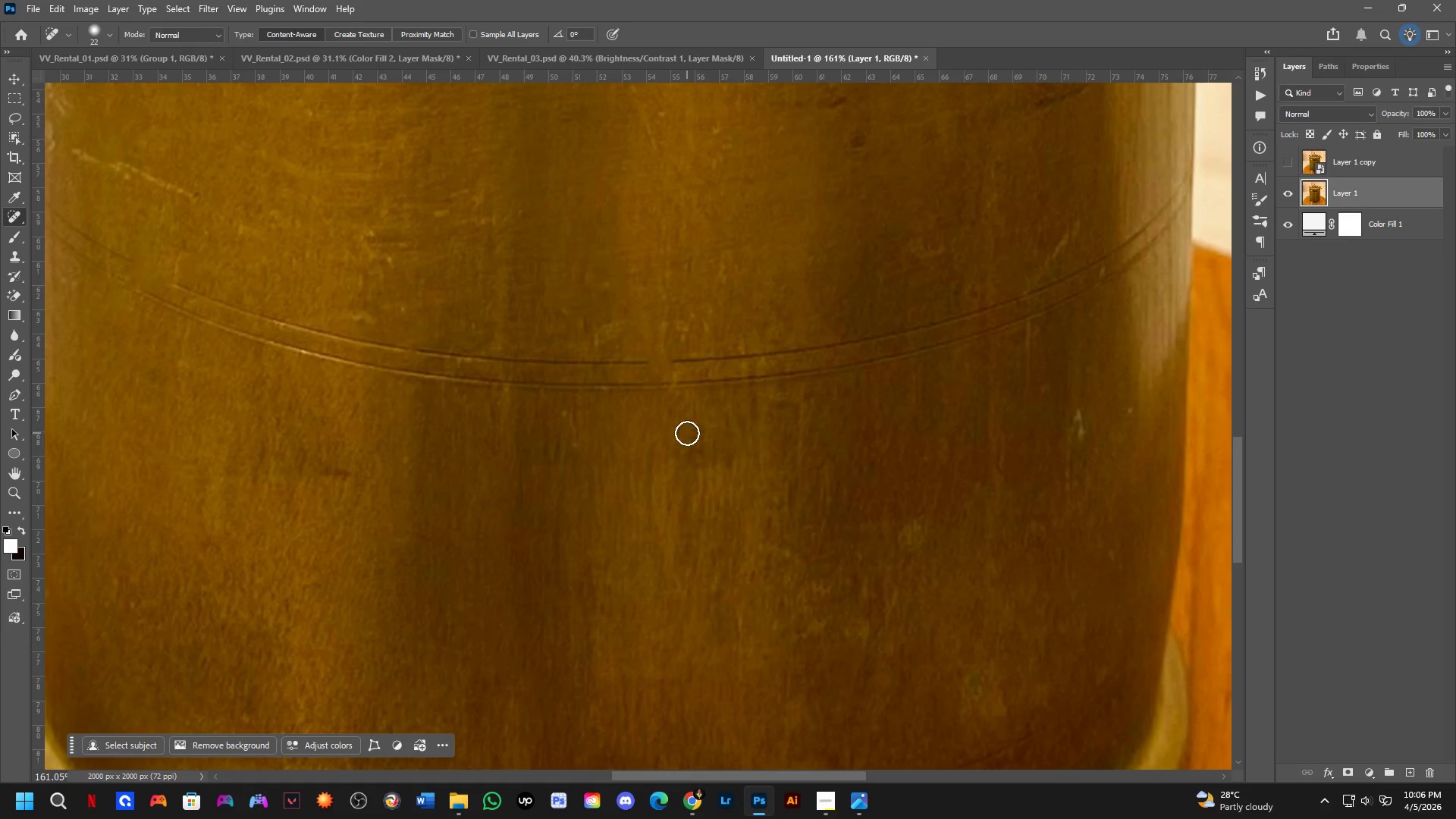 
hold_key(key=Space, duration=0.53)
 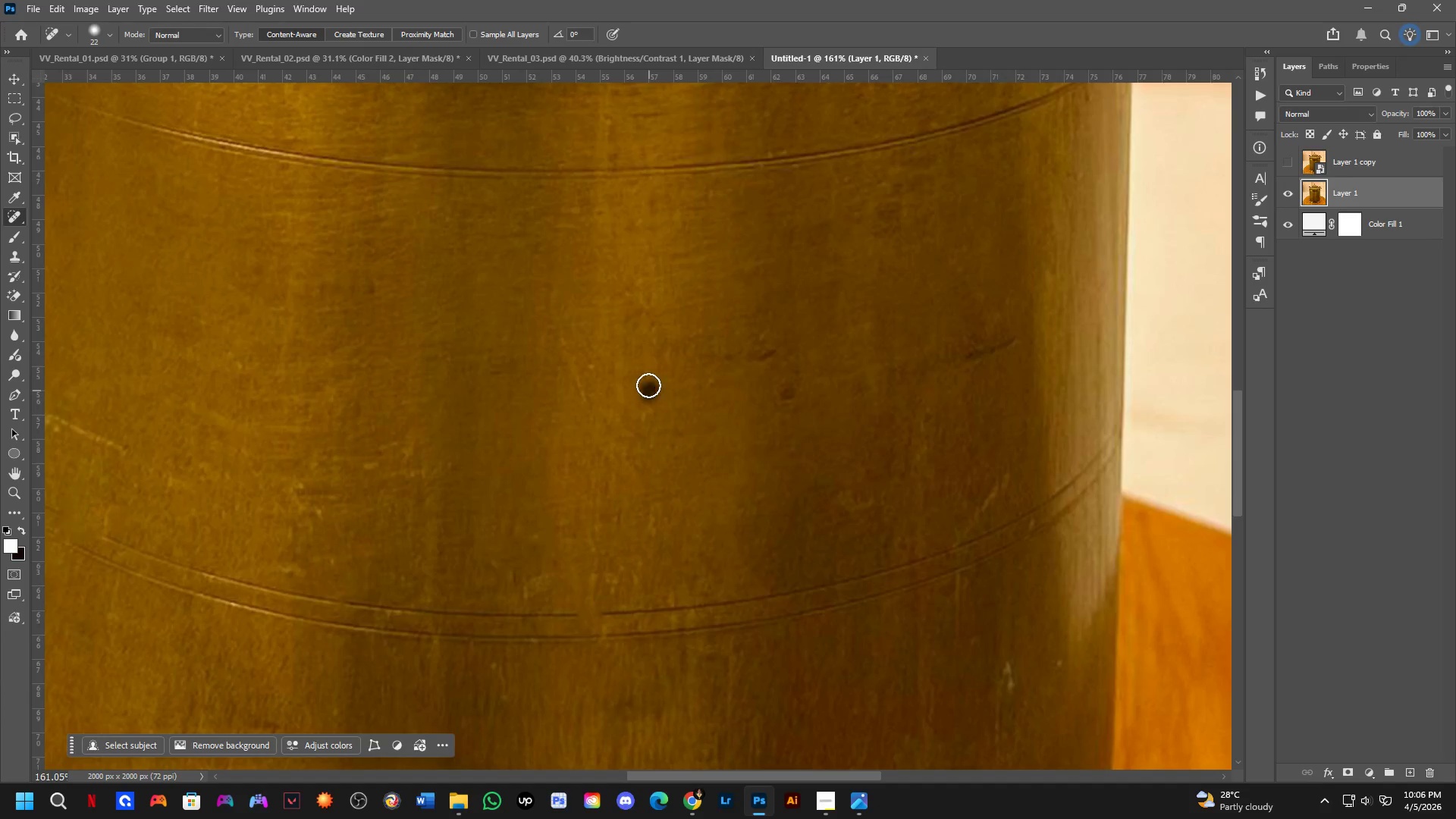 
left_click_drag(start_coordinate=[798, 388], to_coordinate=[727, 632])
 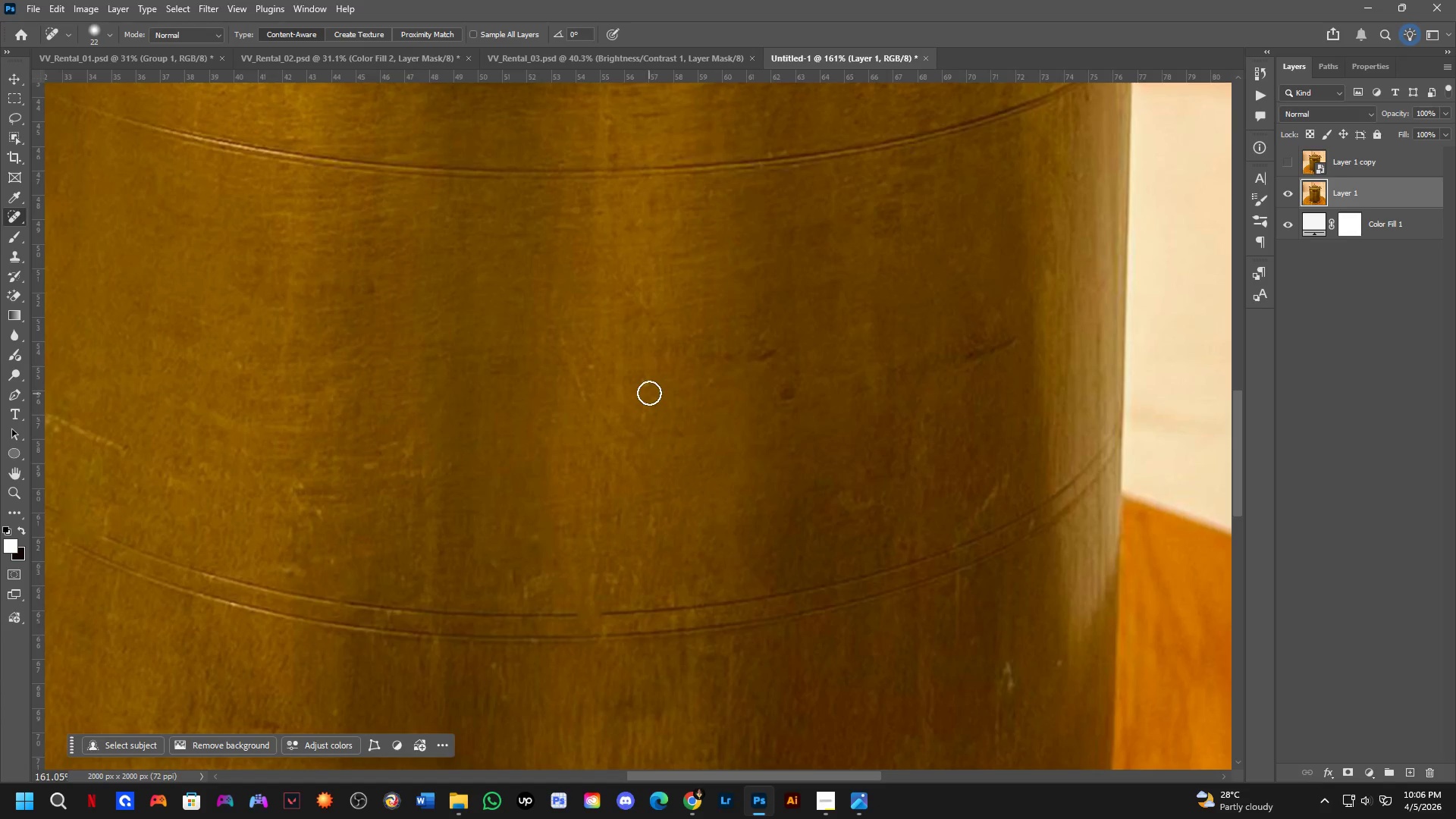 
left_click_drag(start_coordinate=[649, 391], to_coordinate=[647, 370])
 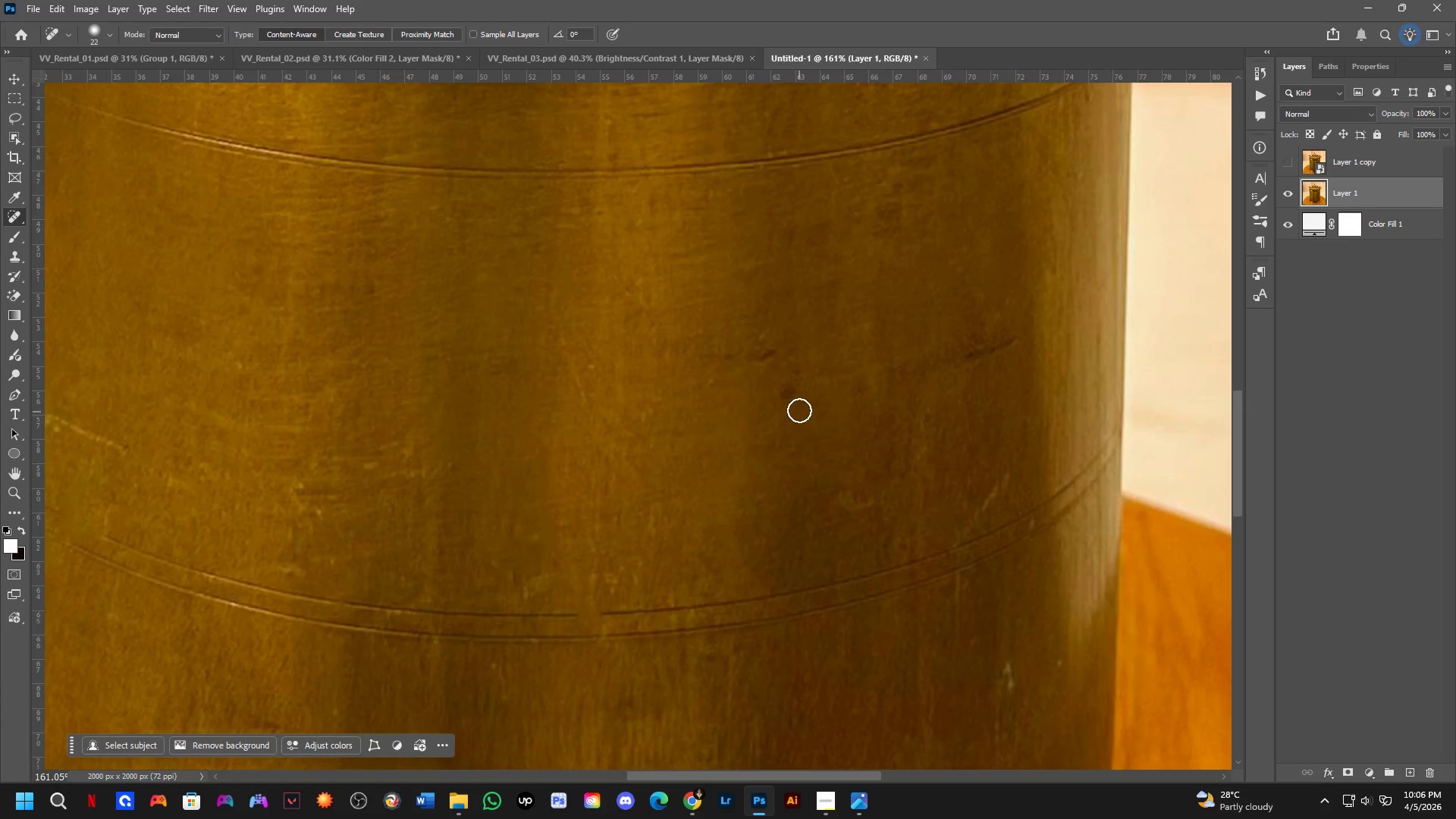 
left_click_drag(start_coordinate=[781, 391], to_coordinate=[774, 391])
 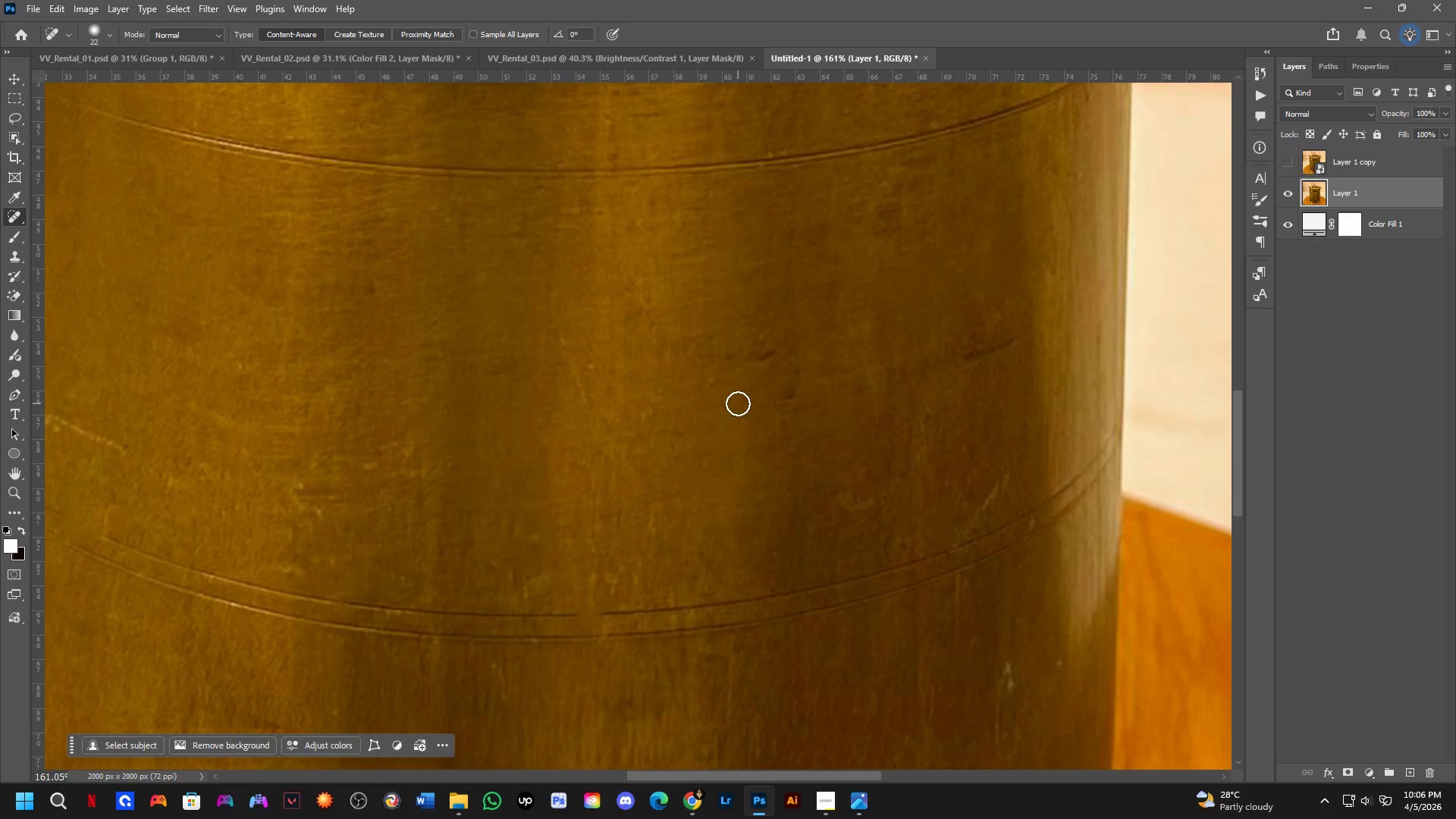 
scroll: coordinate [737, 403], scroll_direction: down, amount: 3.0
 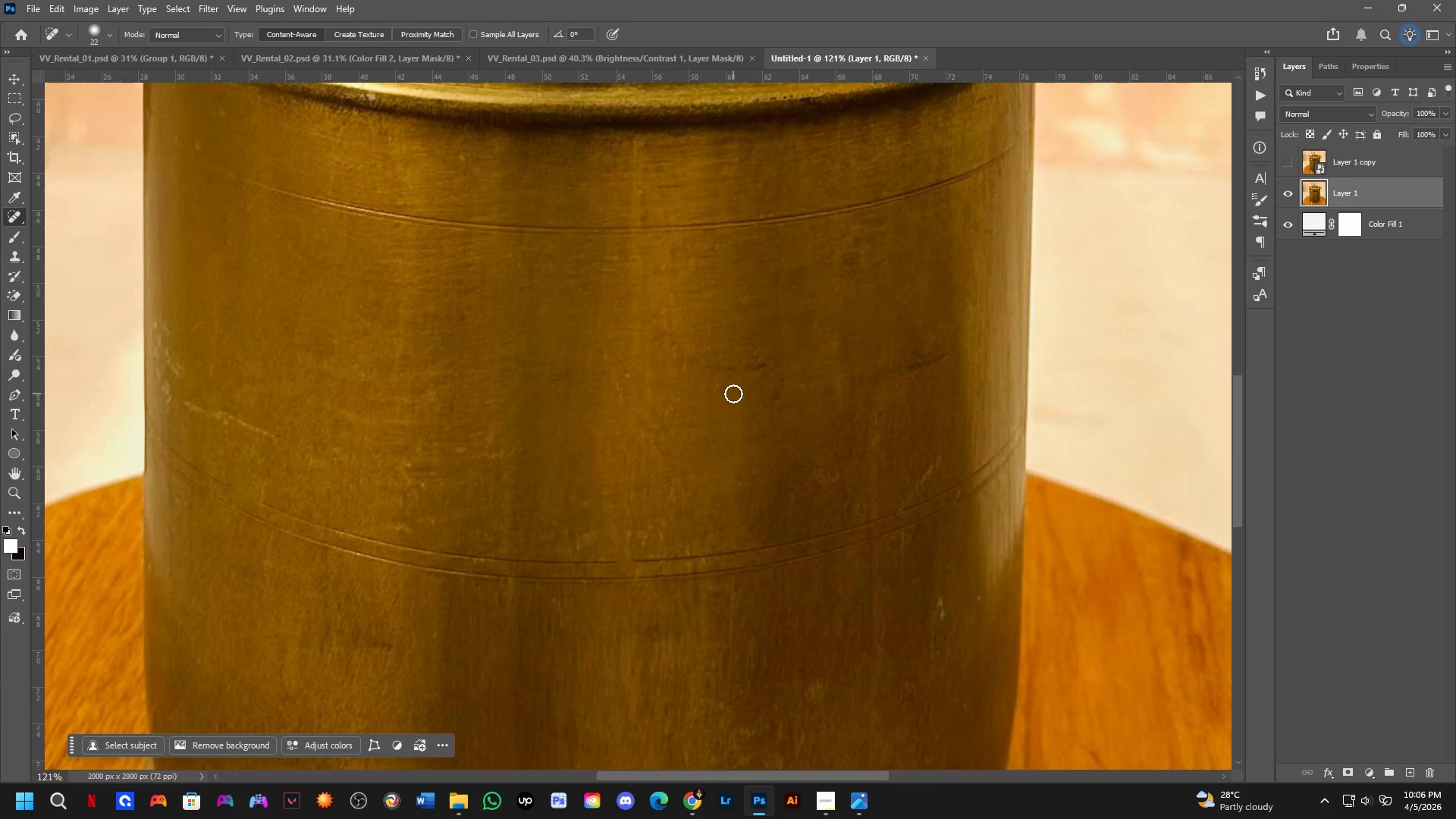 
wait(10.4)
 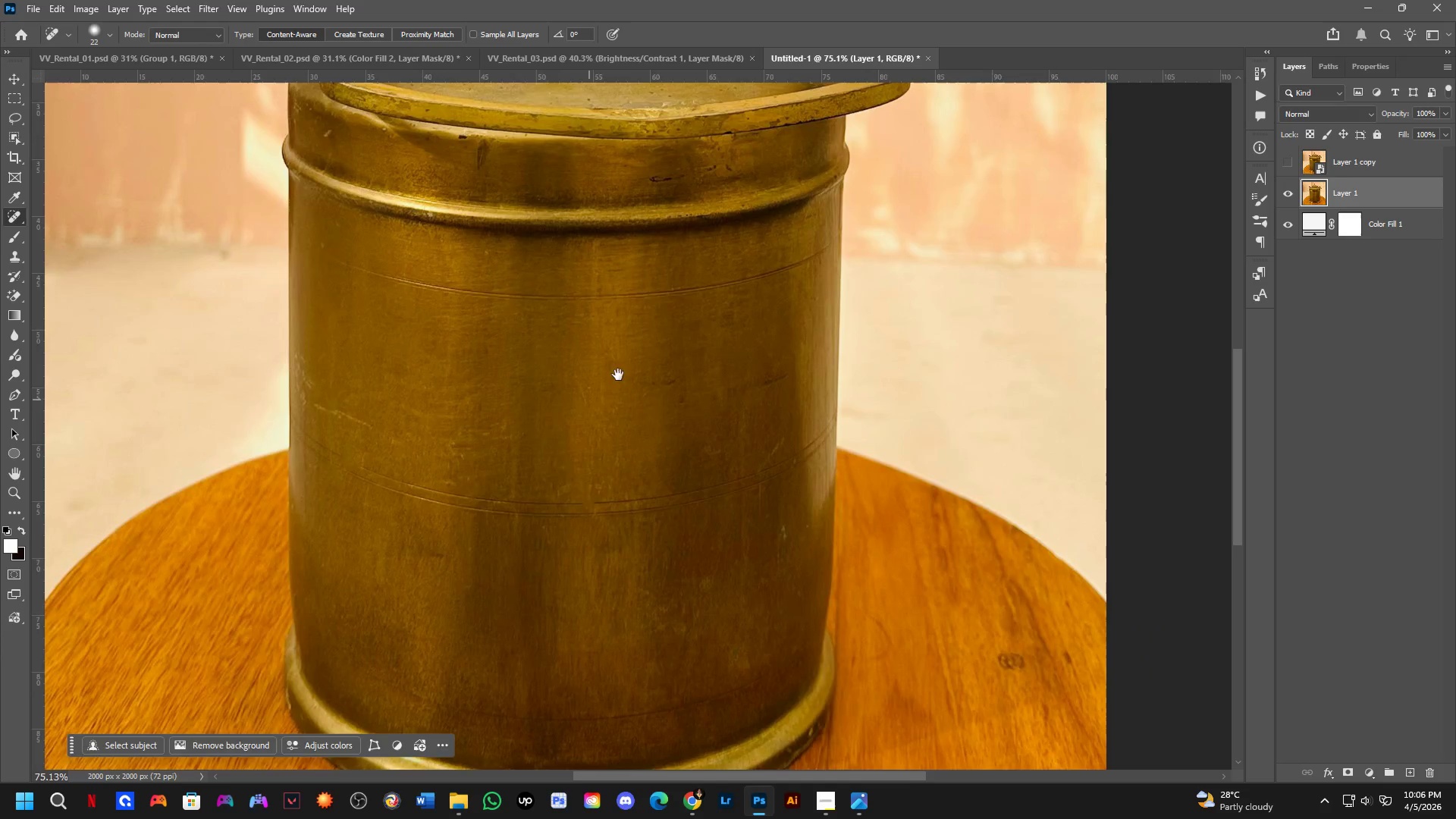 
hold_key(key=Space, duration=0.58)
 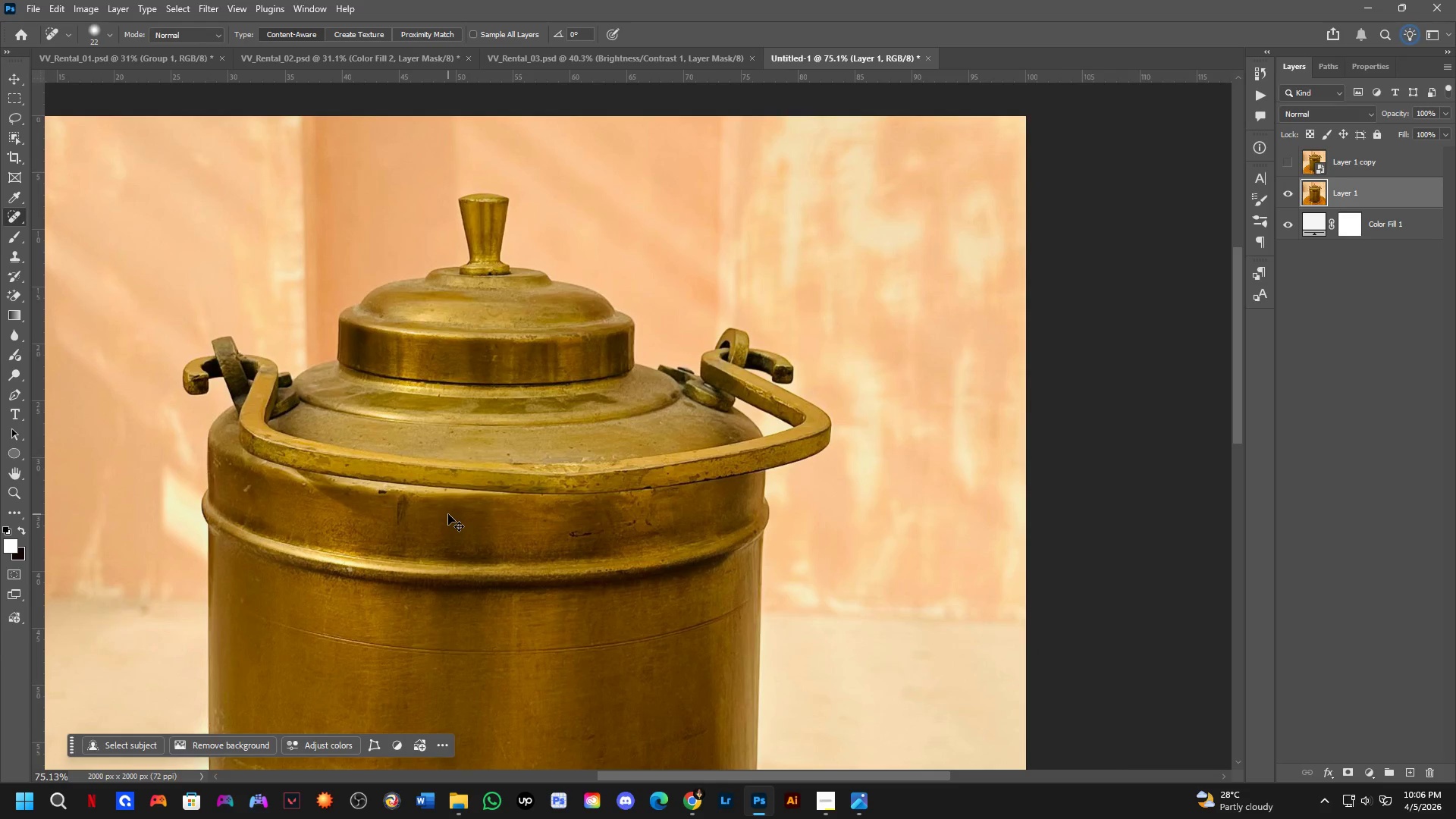 
left_click_drag(start_coordinate=[638, 307], to_coordinate=[557, 662])
 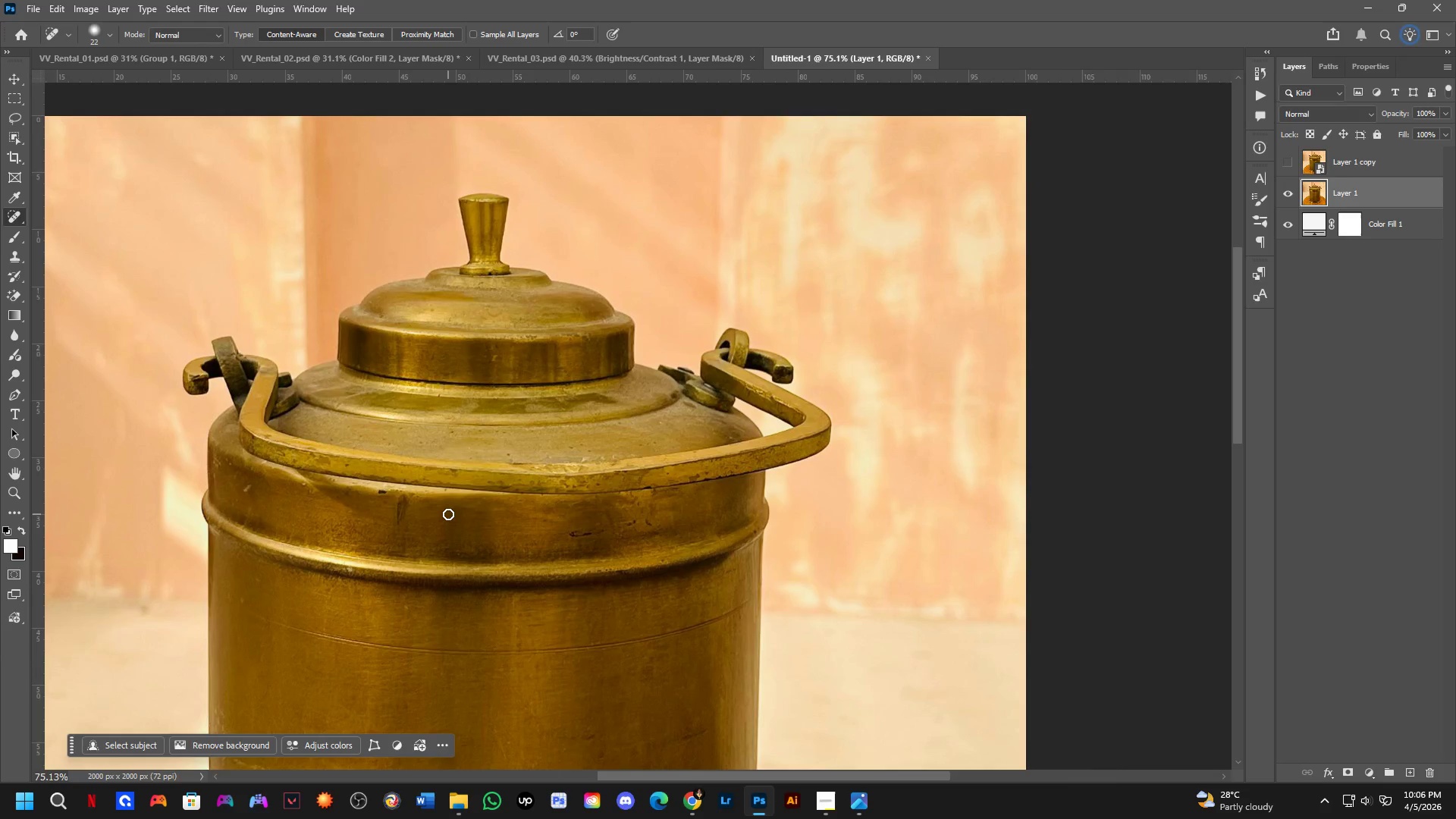 
scroll: coordinate [520, 432], scroll_direction: down, amount: 5.0
 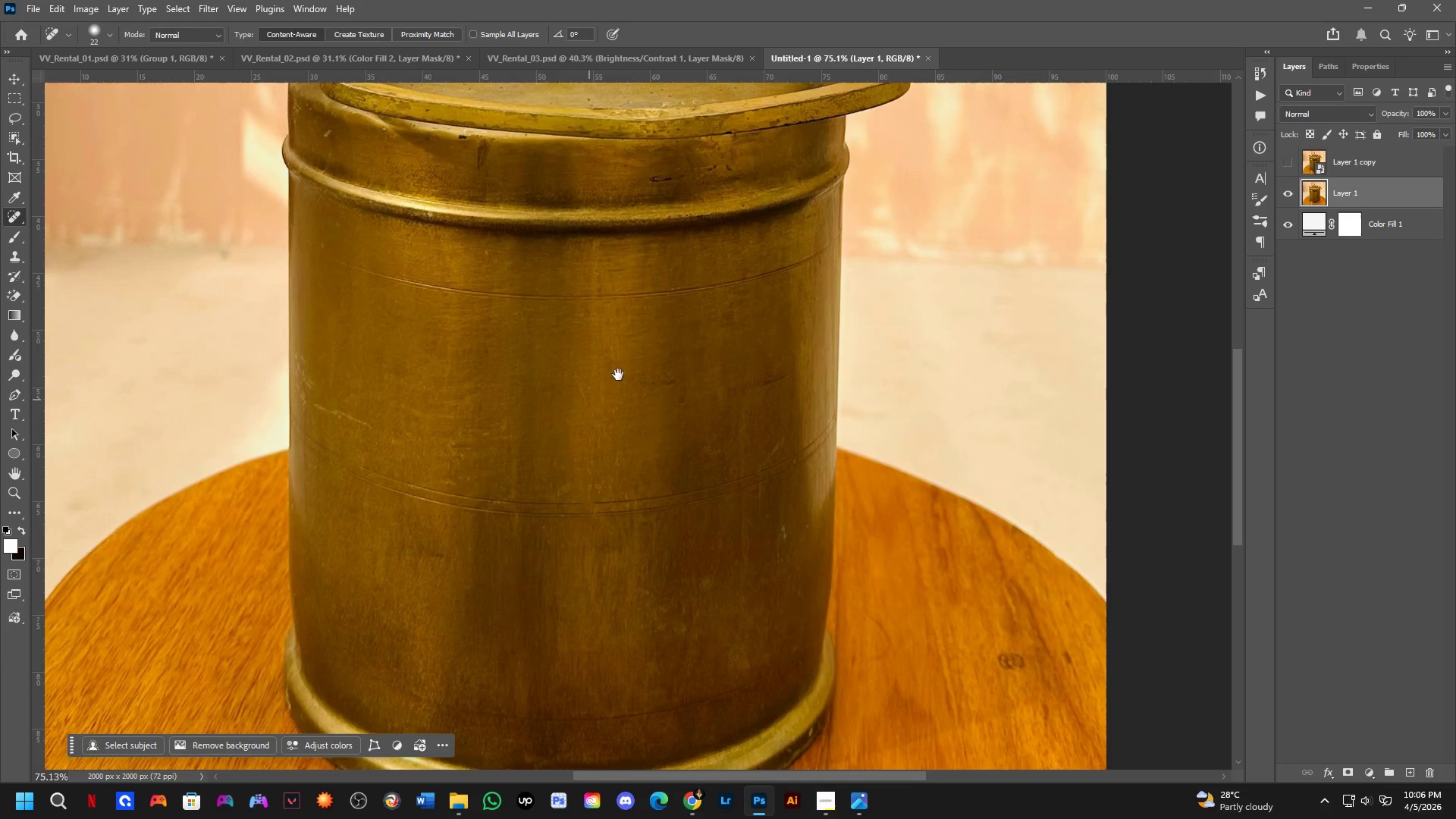 
hold_key(key=ControlLeft, duration=0.56)
 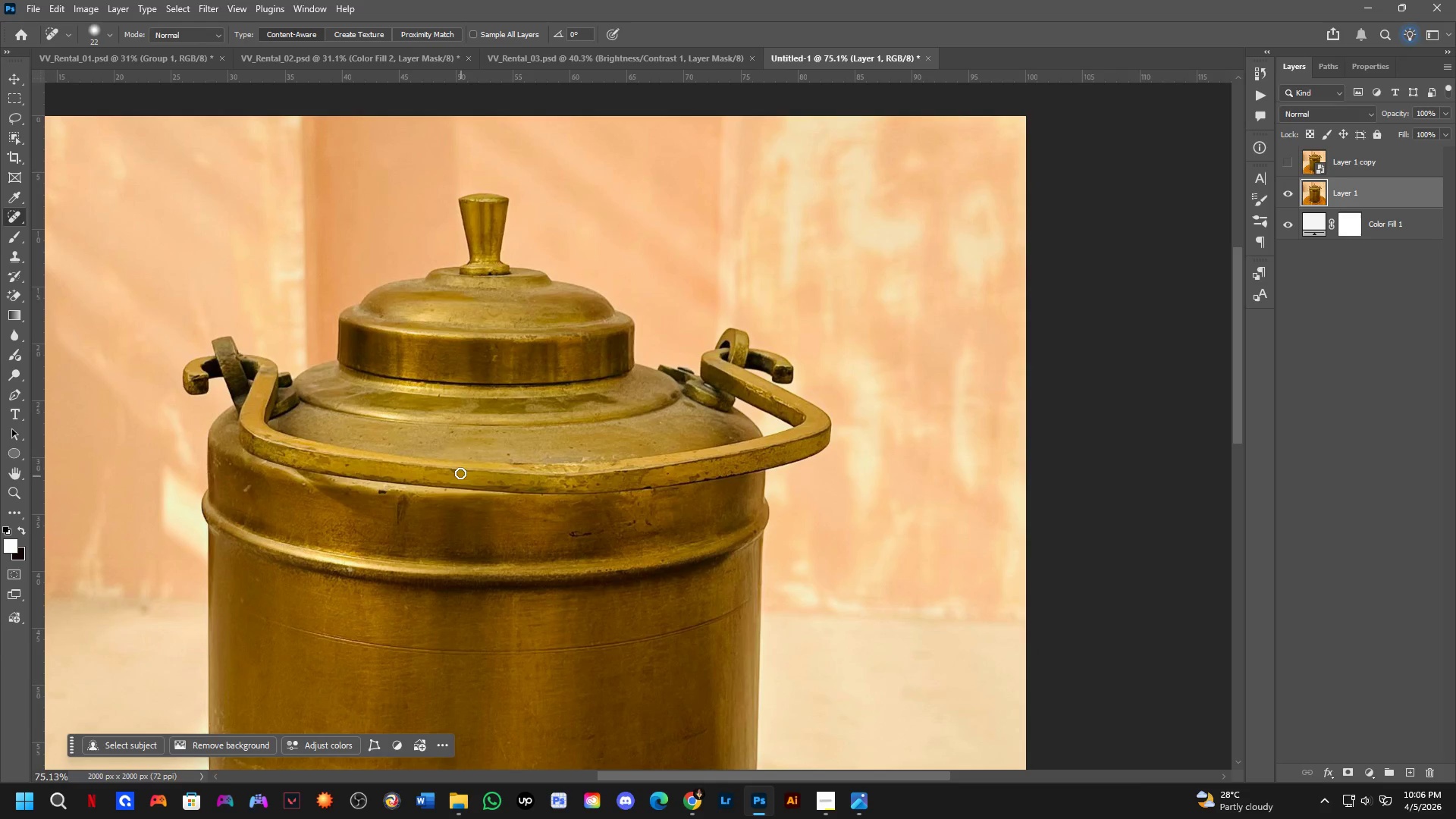 
hold_key(key=Space, duration=0.72)
 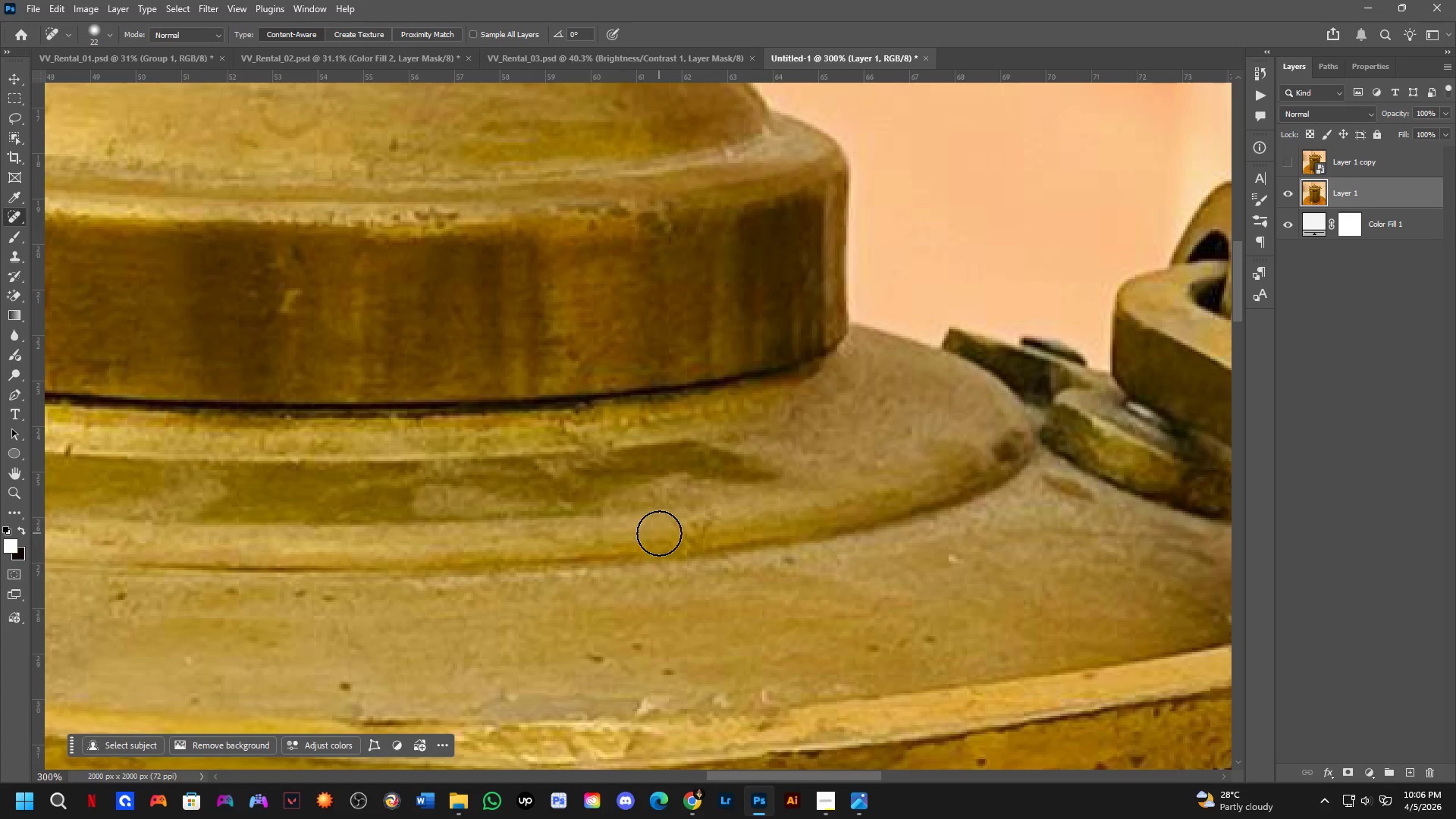 
left_click_drag(start_coordinate=[475, 367], to_coordinate=[462, 510])
 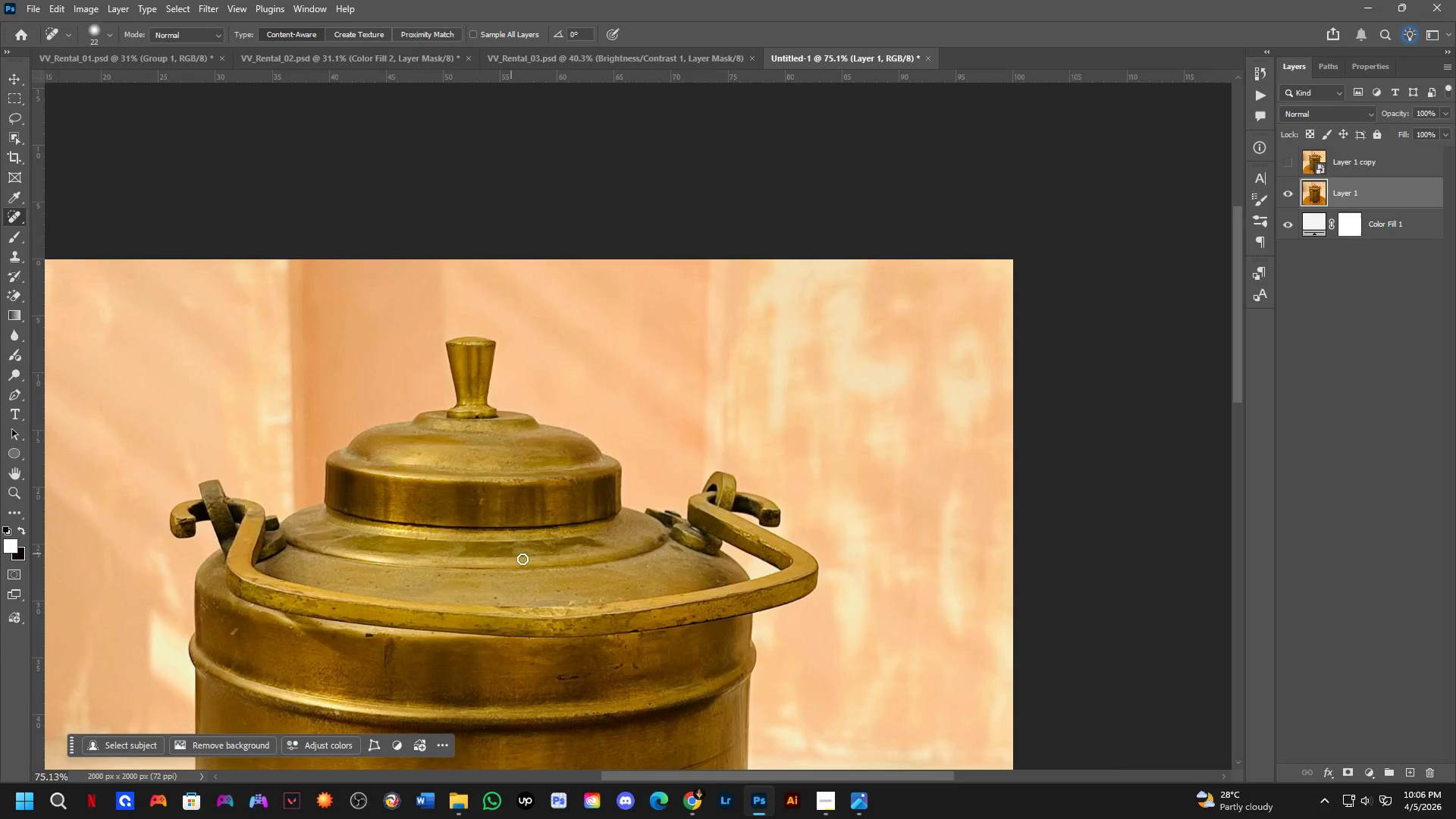 
key(Shift+ShiftLeft)
 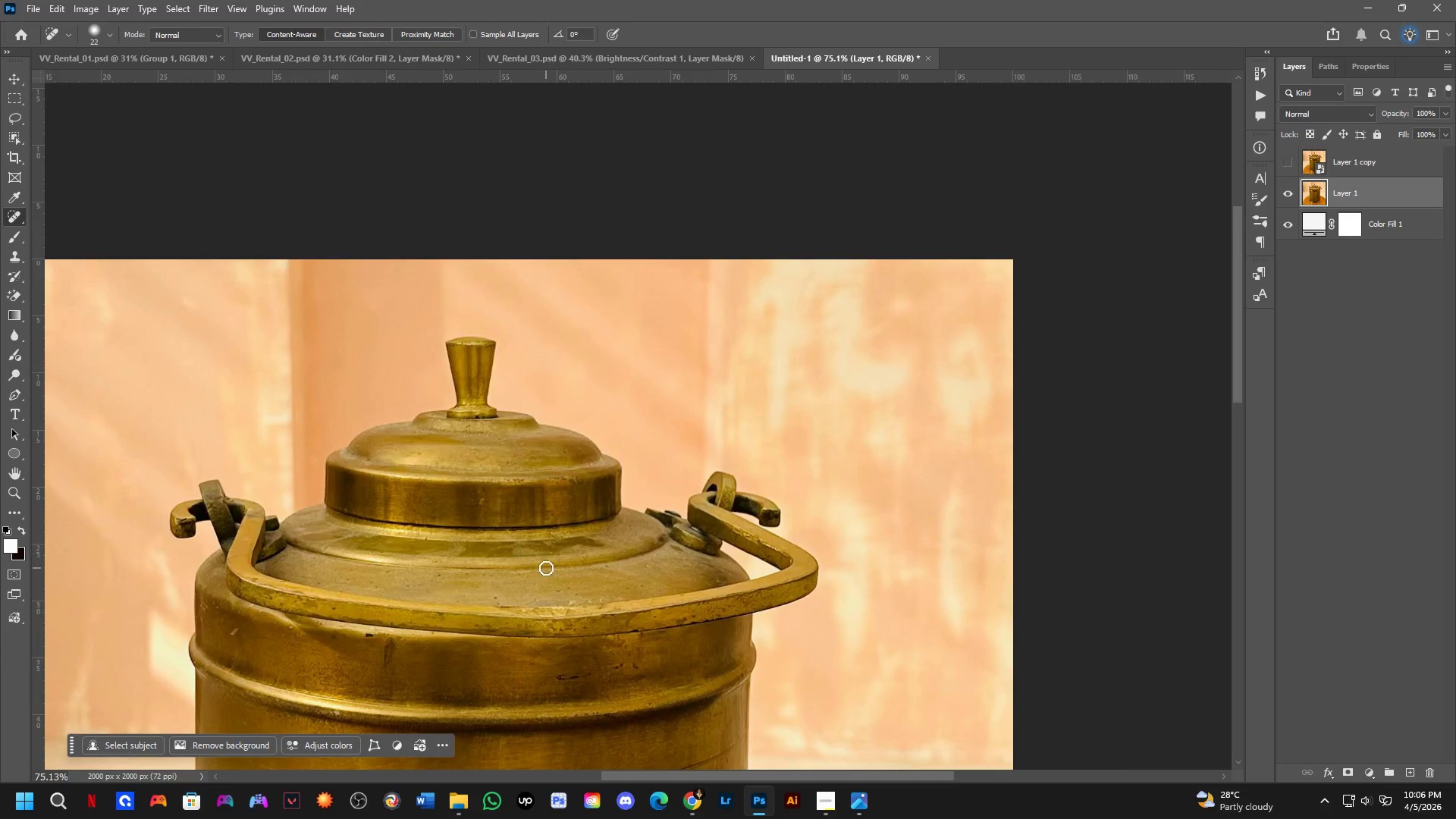 
key(Shift+ShiftLeft)
 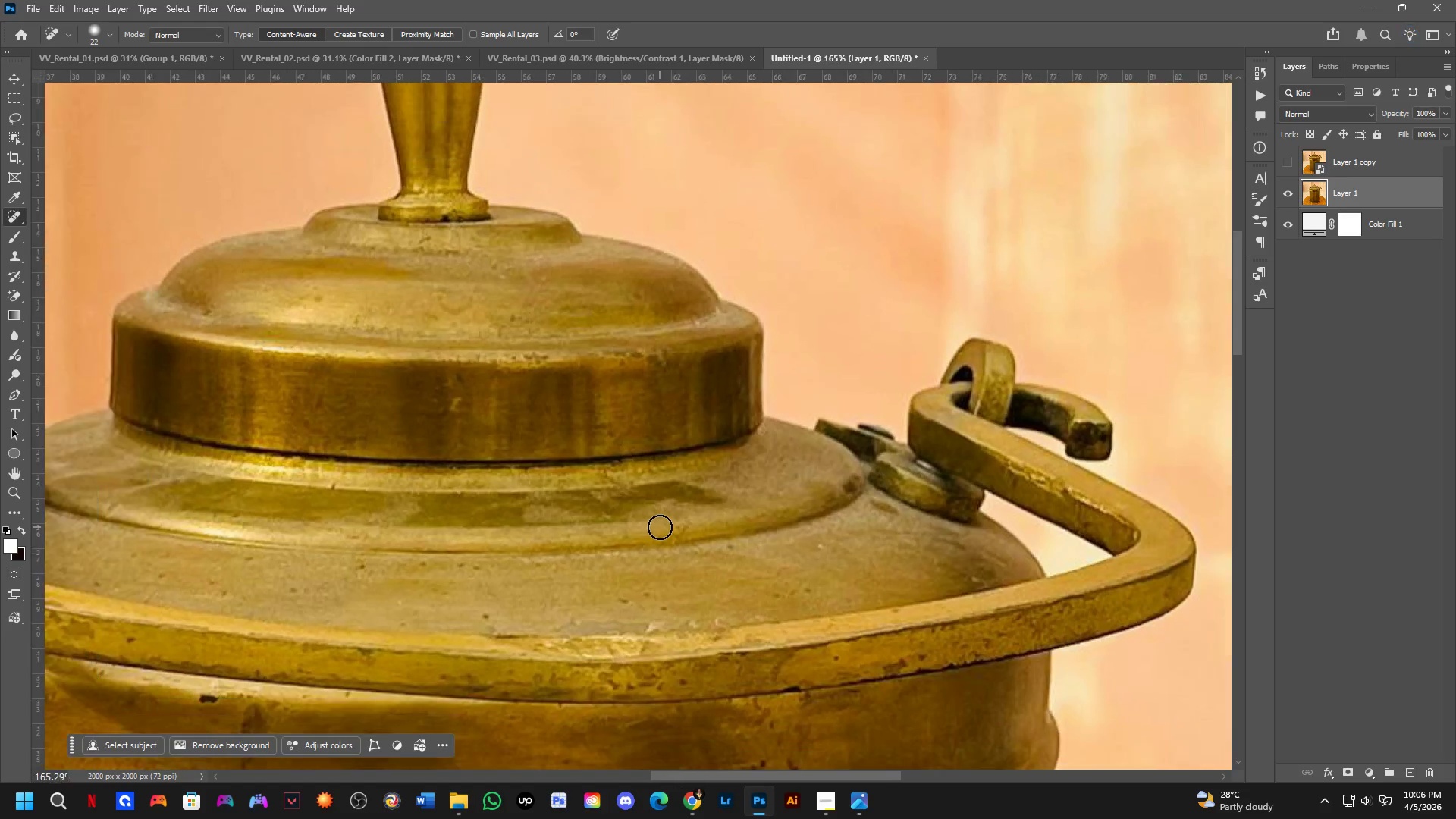 
key(Control+ControlLeft)
 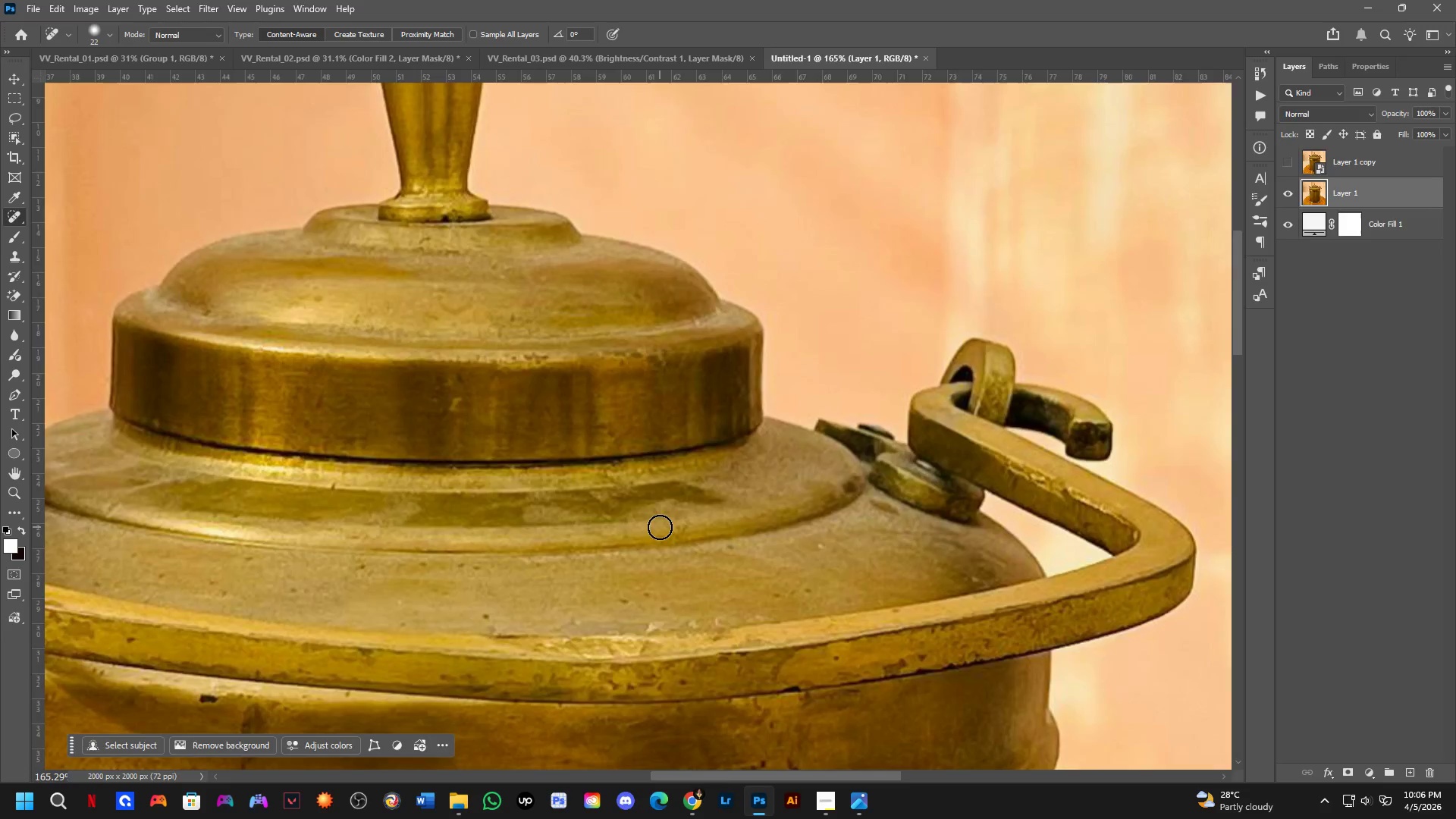 
key(Control+Tab)
 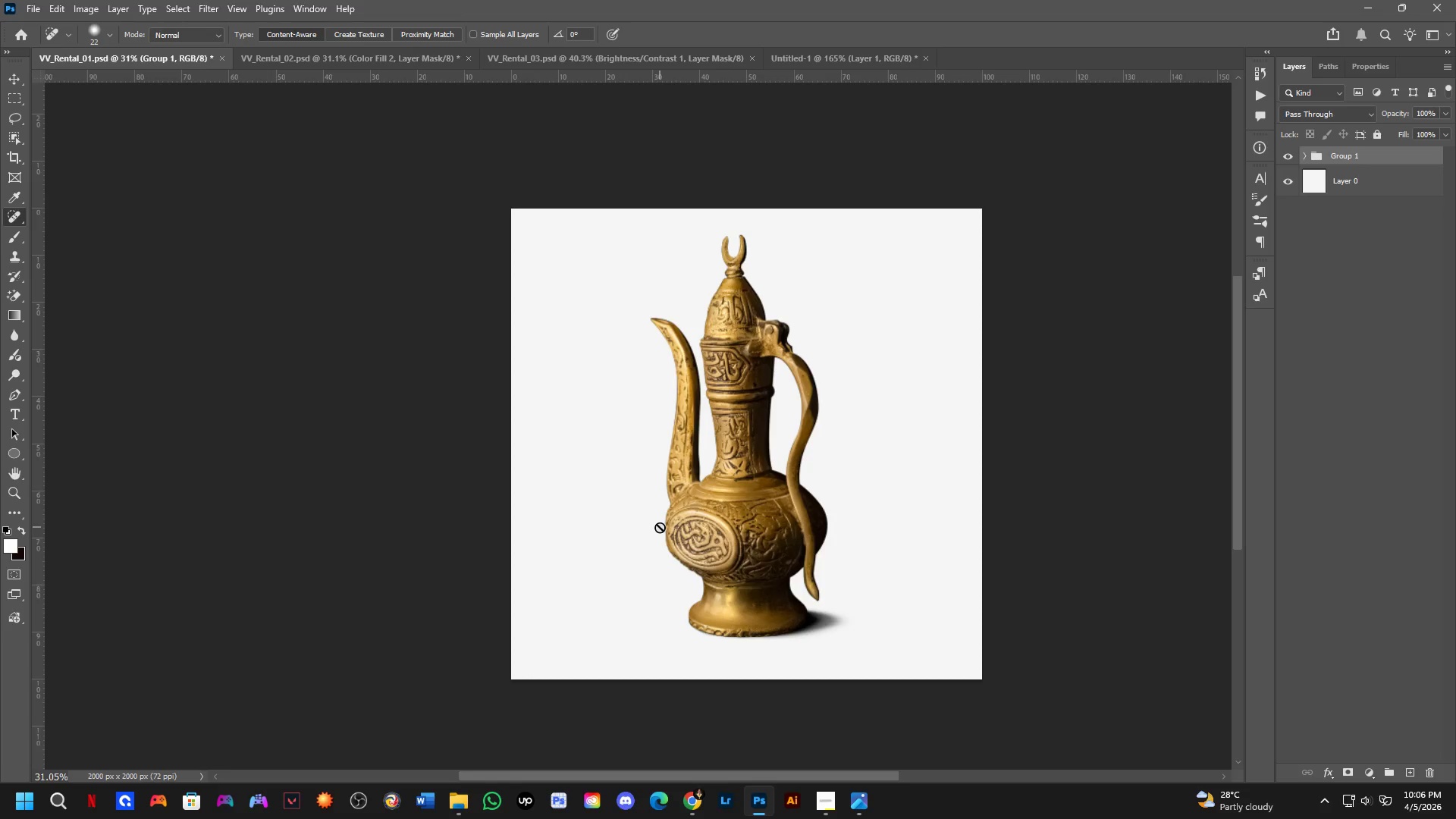 
scroll: coordinate [660, 527], scroll_direction: none, amount: 0.0
 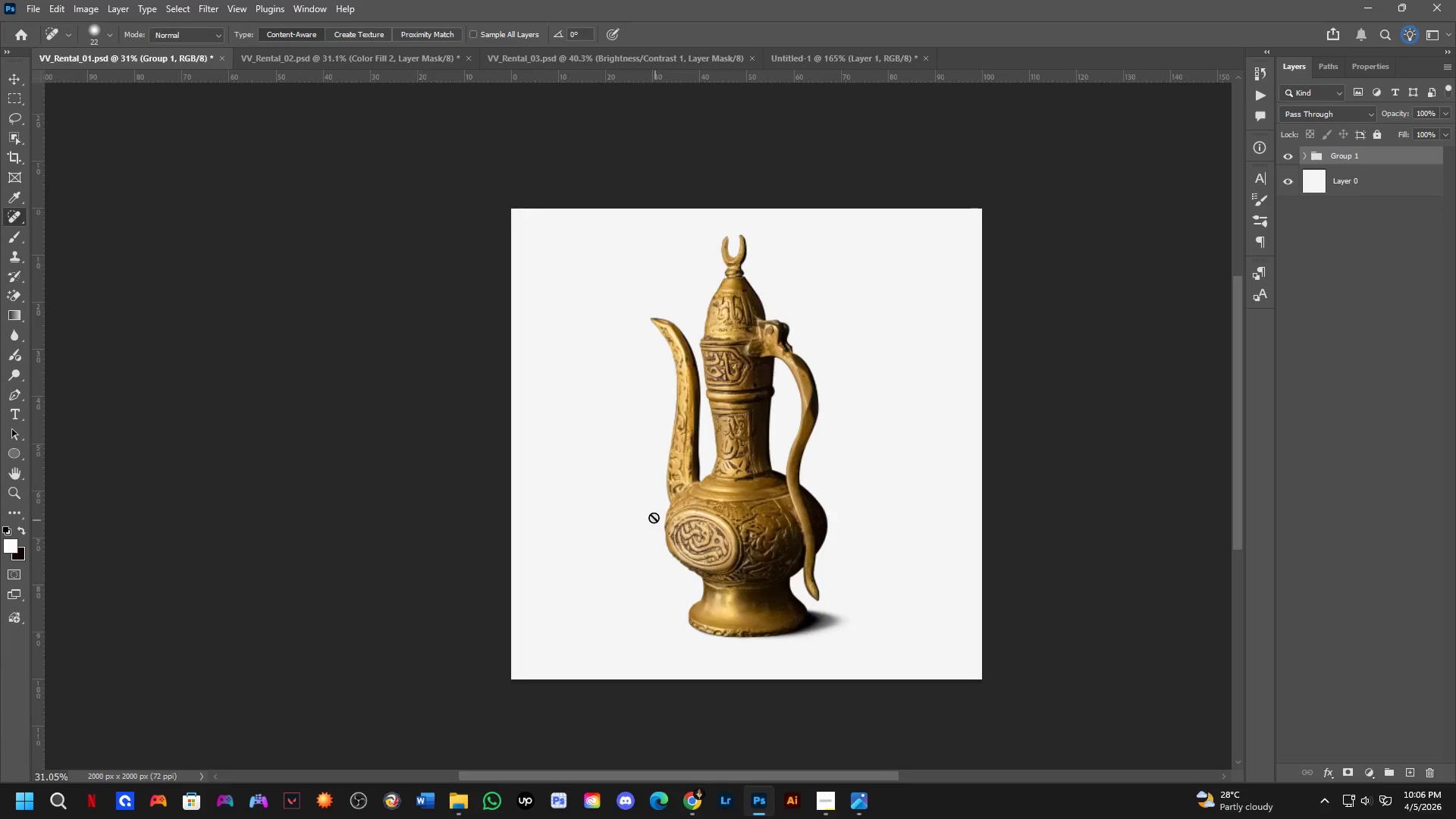 
key(Control+ControlLeft)
 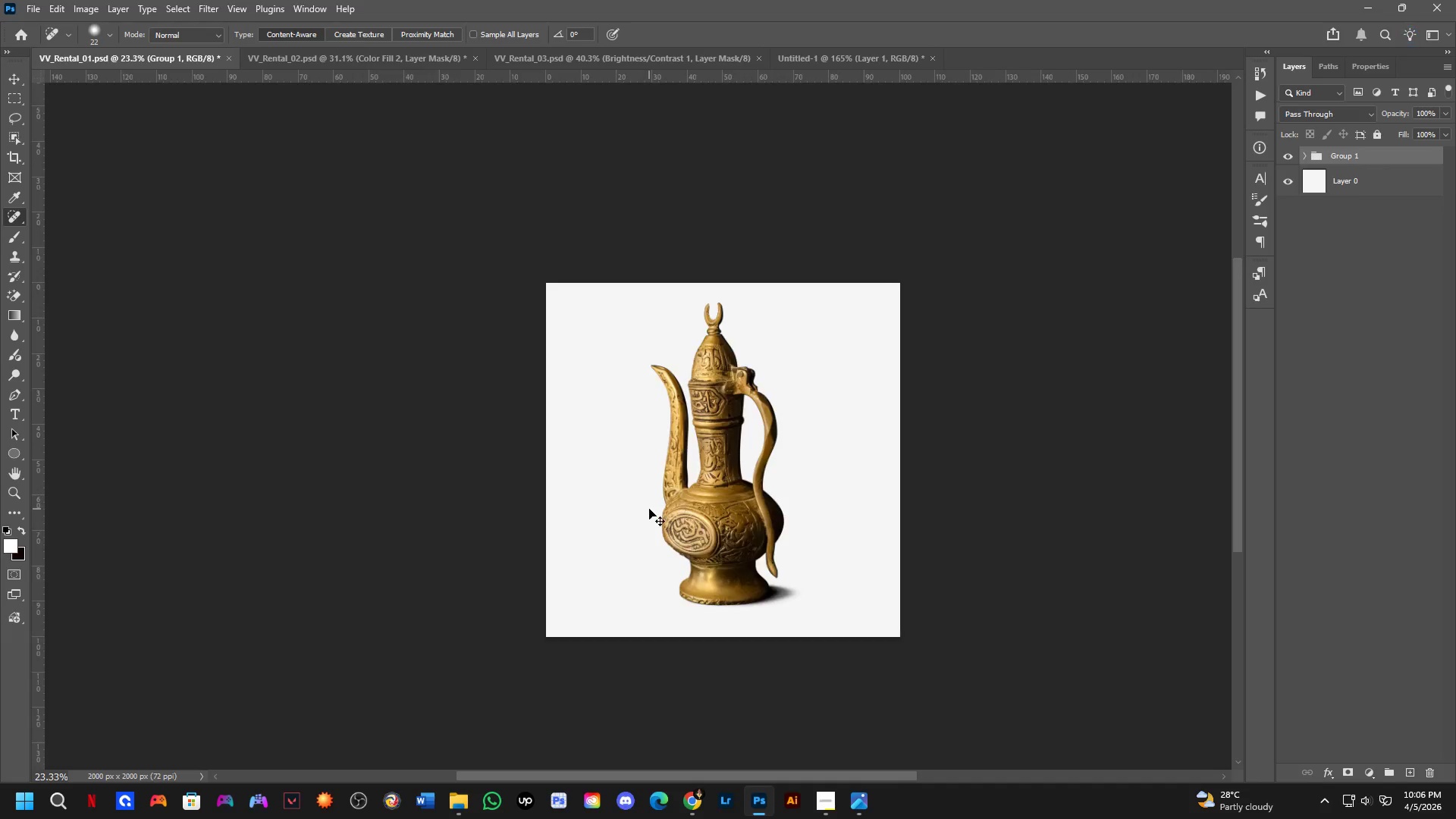 
key(Control+Tab)
 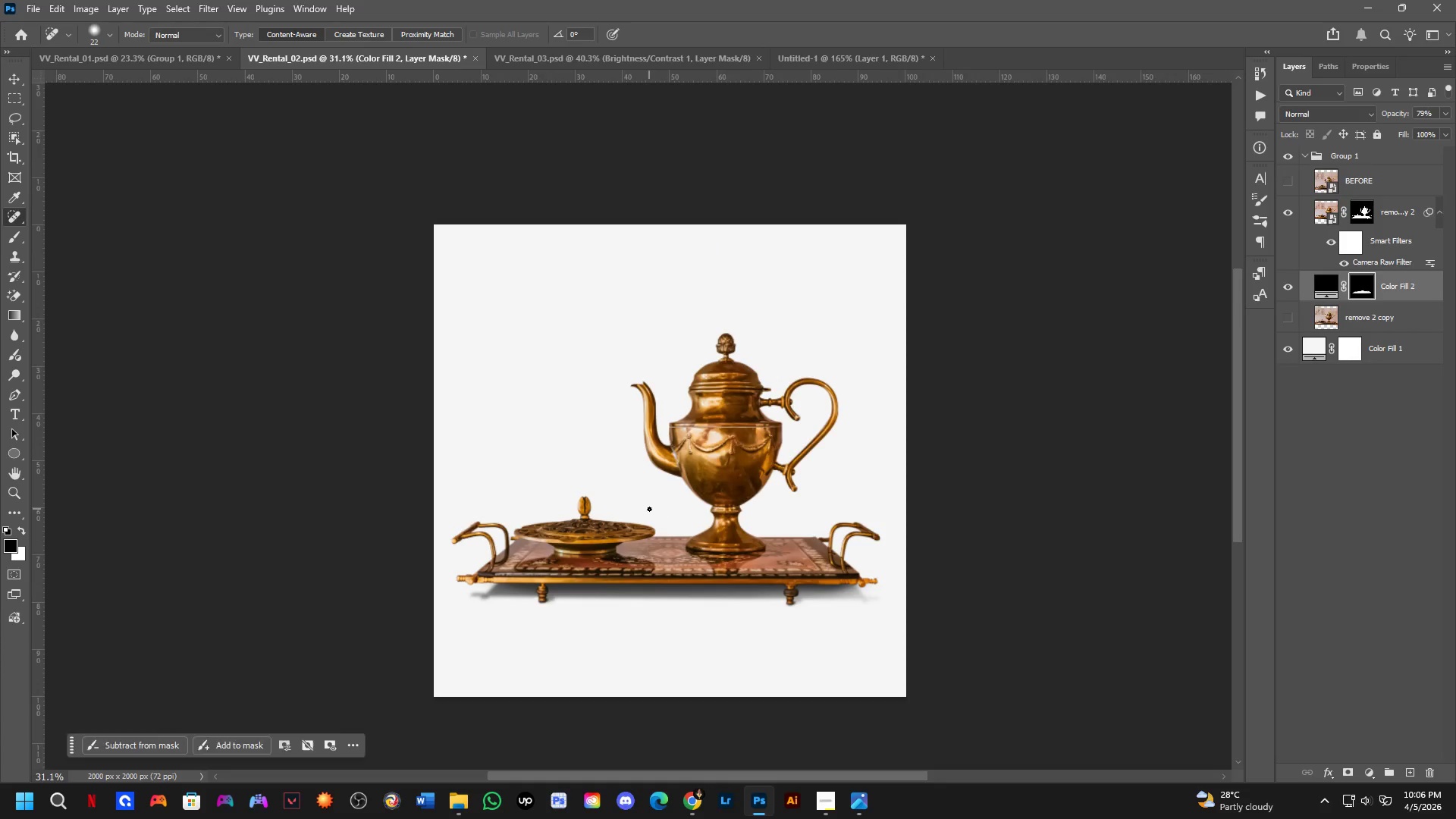 
key(Control+ControlLeft)
 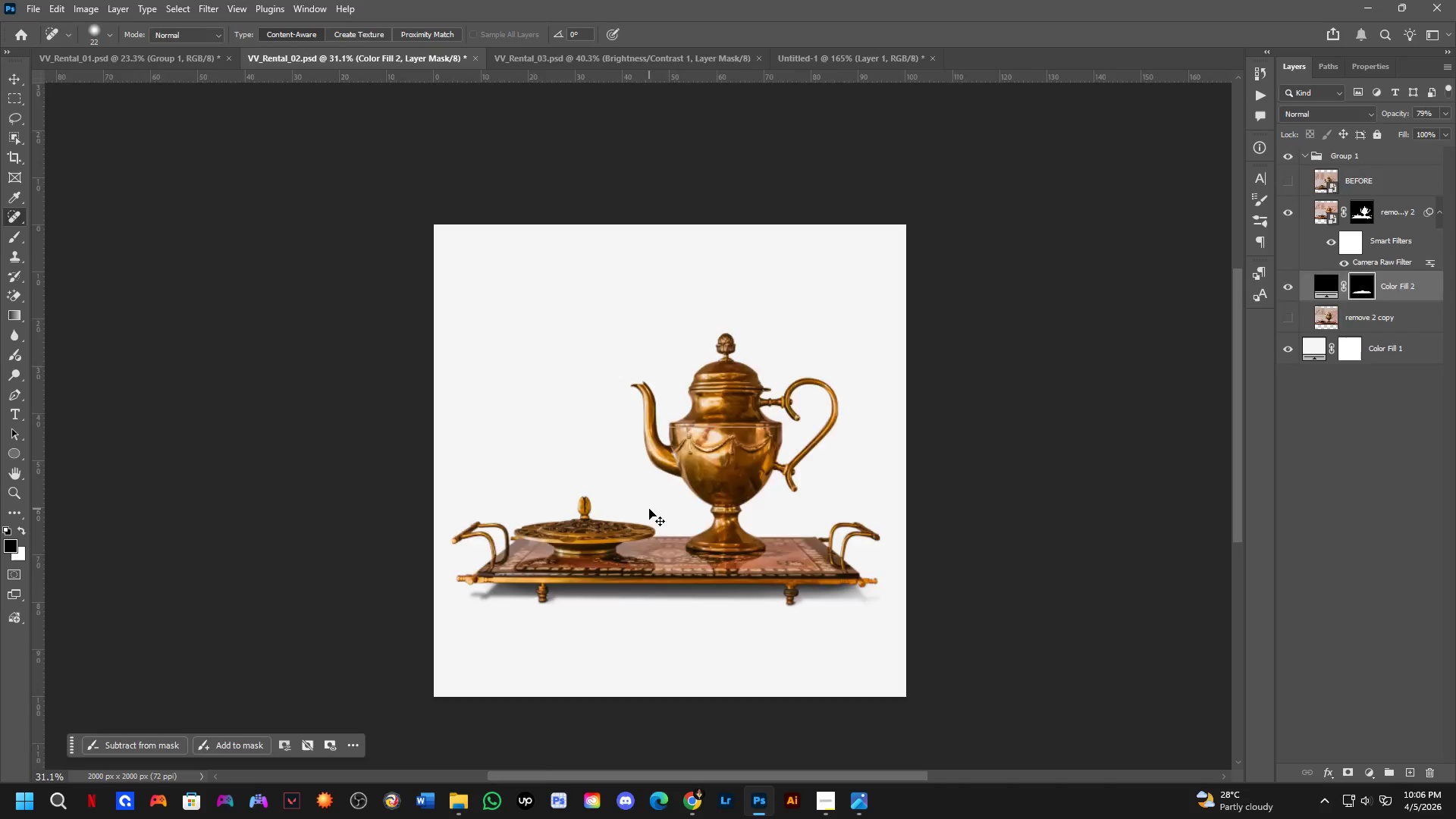 
scroll: coordinate [649, 509], scroll_direction: down, amount: 3.0
 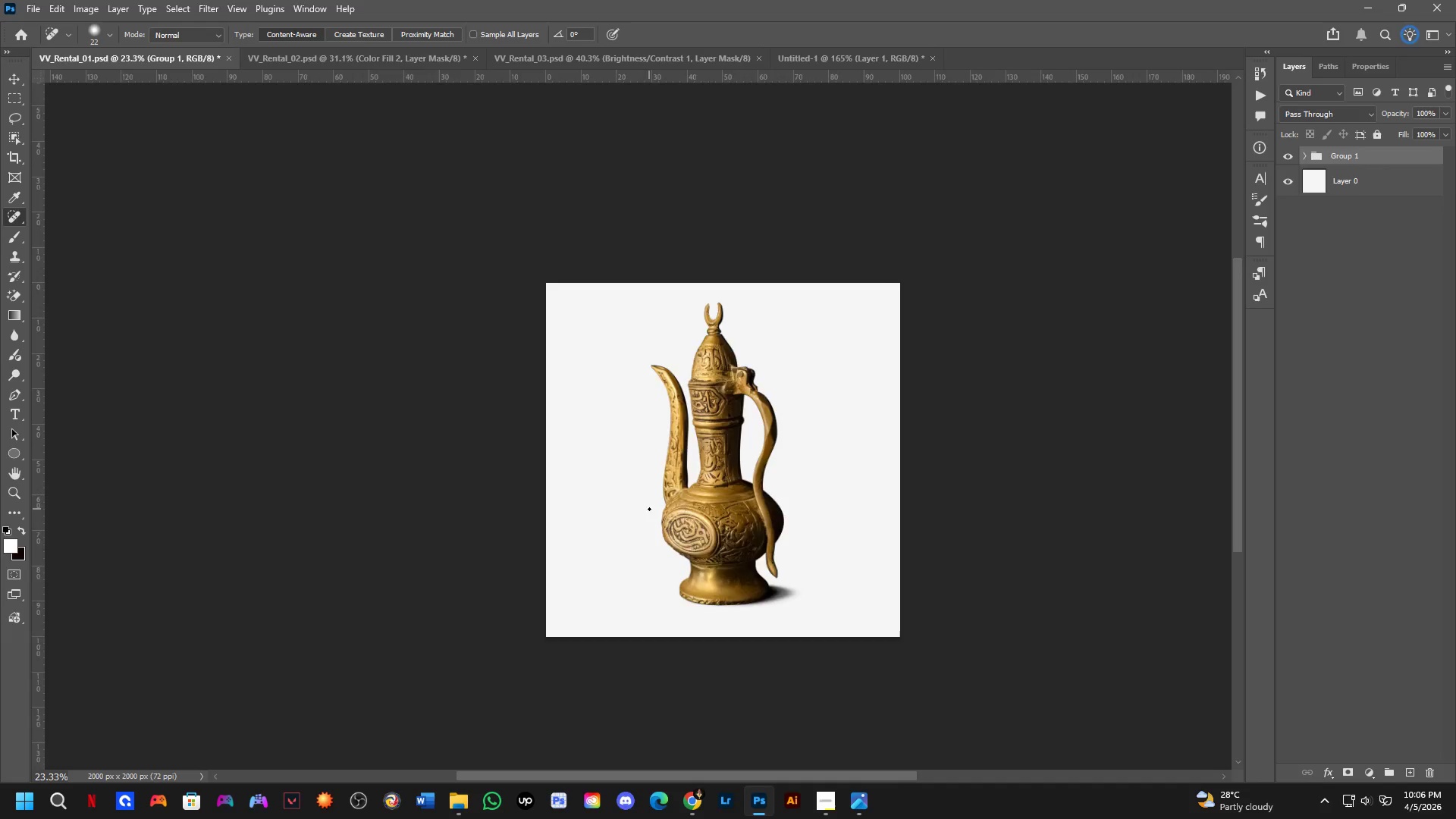 
key(Control+Tab)
 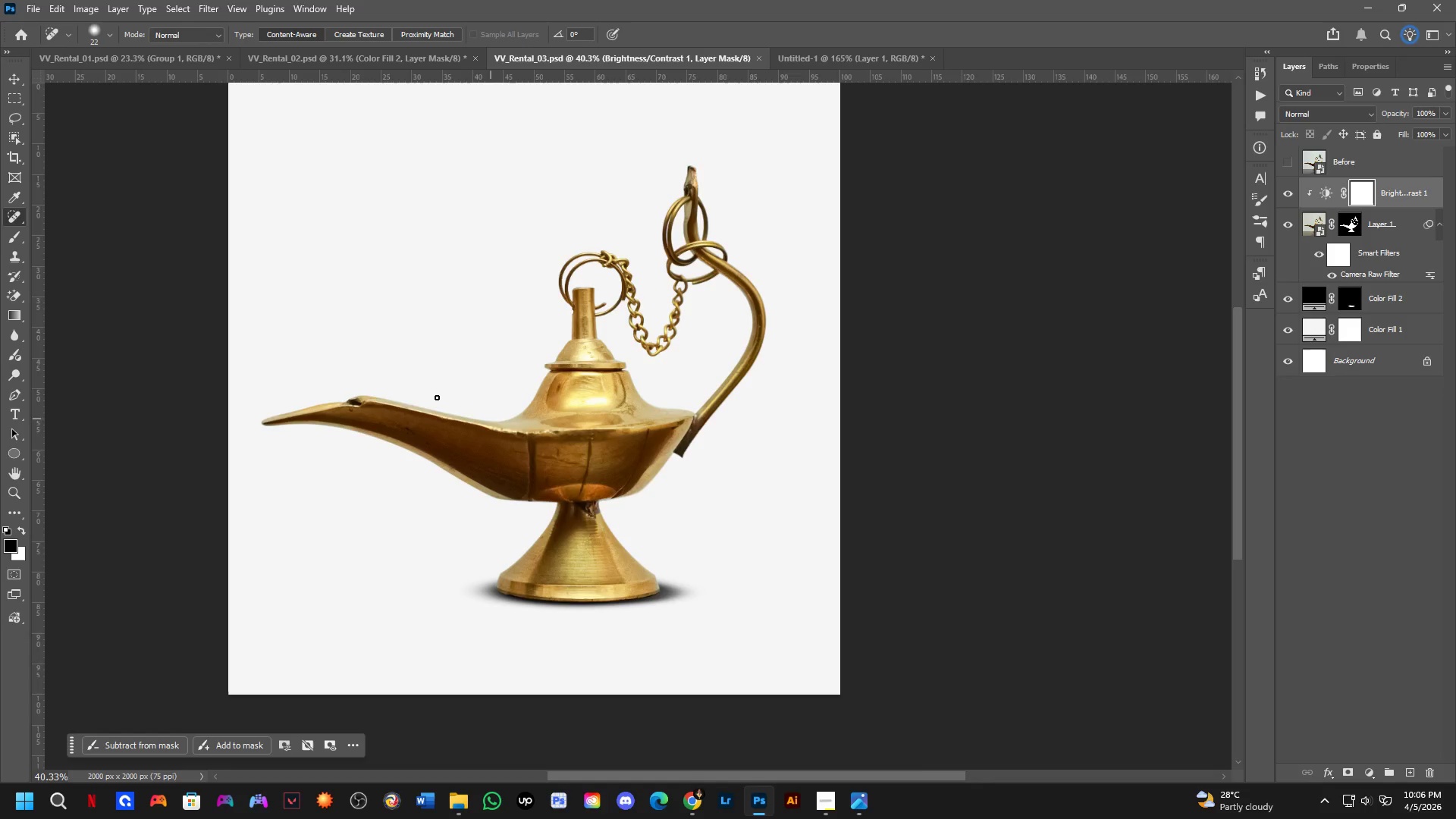 
key(Control+ControlLeft)
 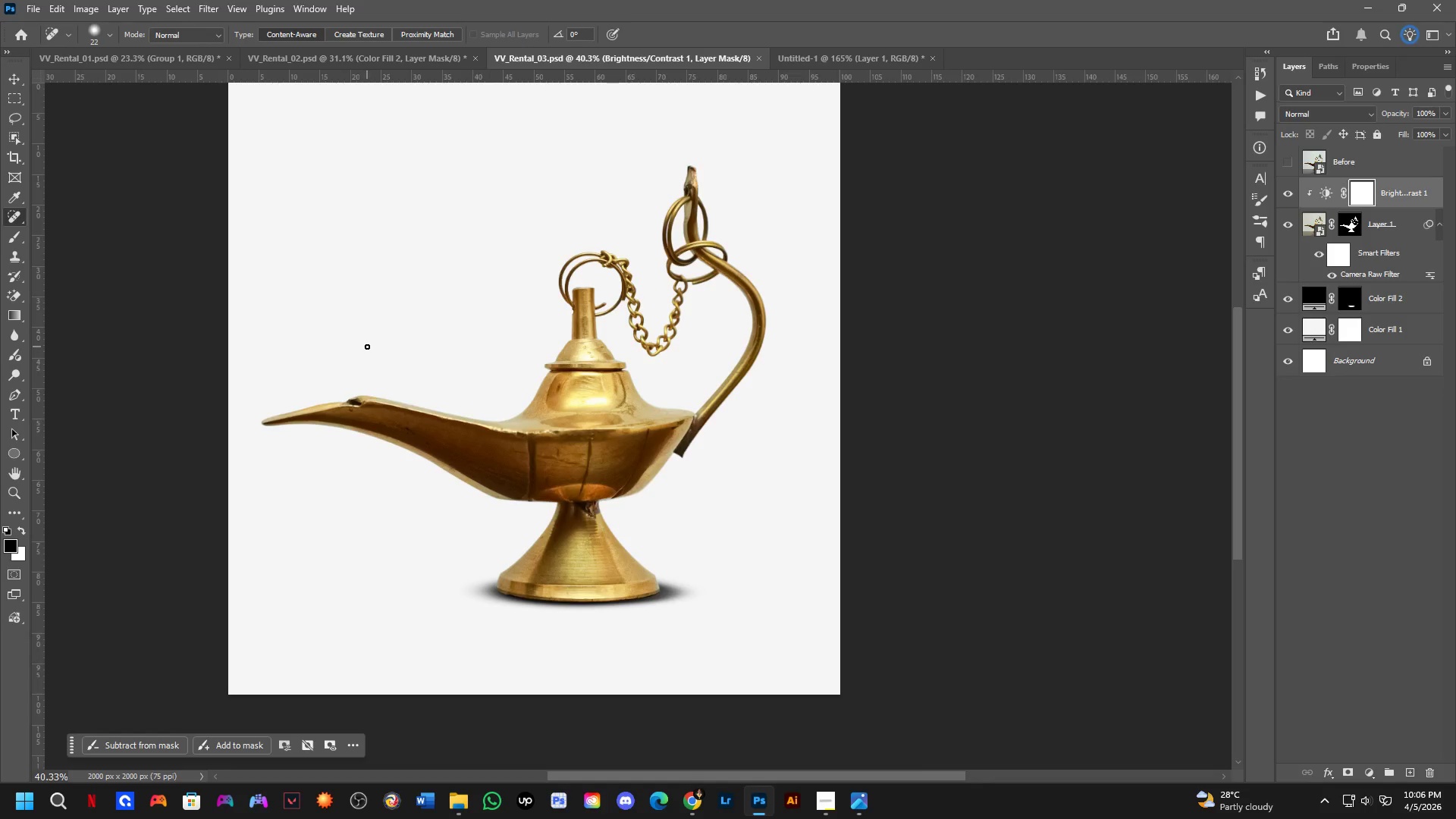 
key(Control+Tab)
 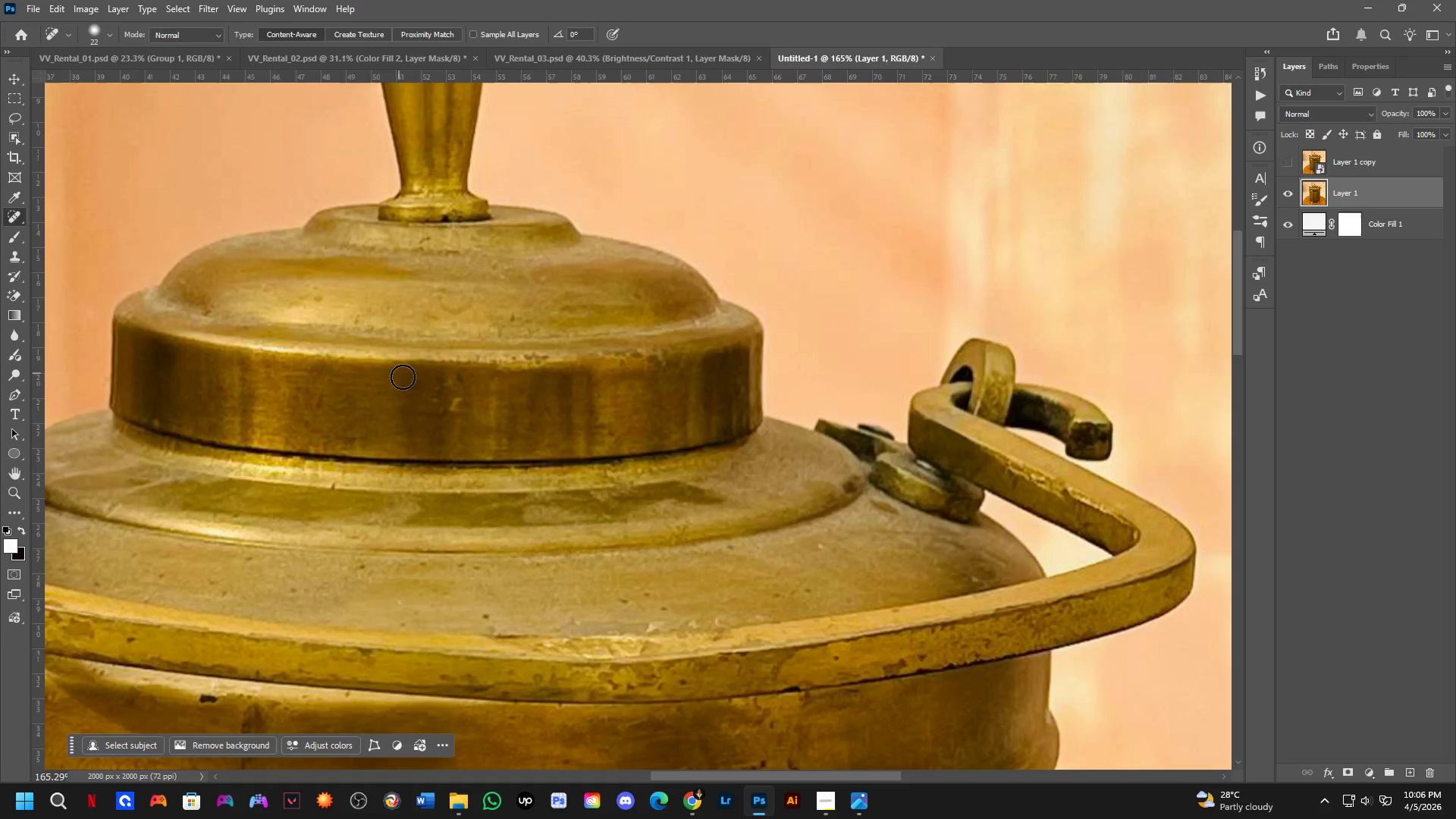 
key(Shift+ShiftLeft)
 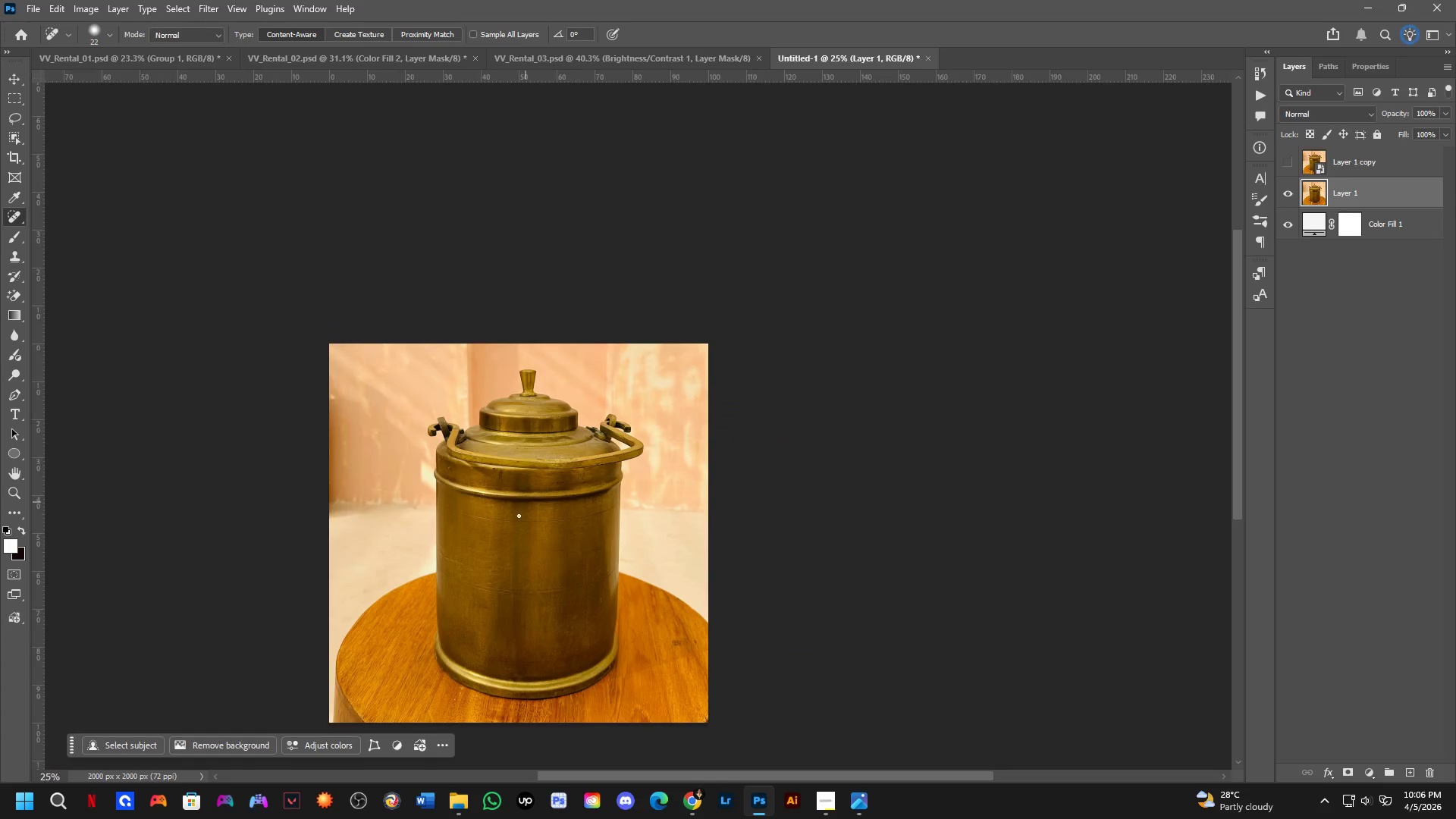 
hold_key(key=Space, duration=0.42)
 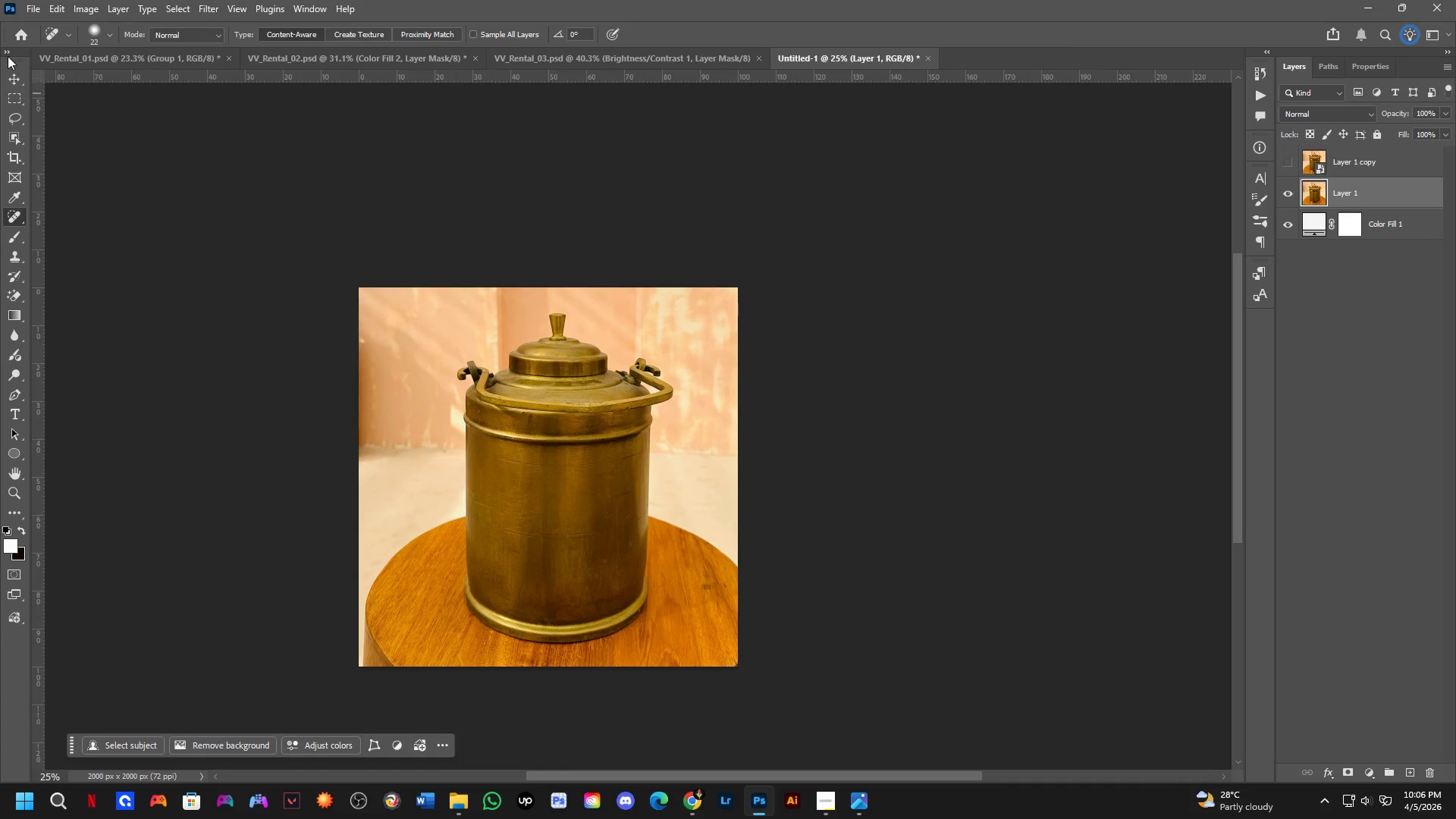 
left_click_drag(start_coordinate=[510, 531], to_coordinate=[539, 475])
 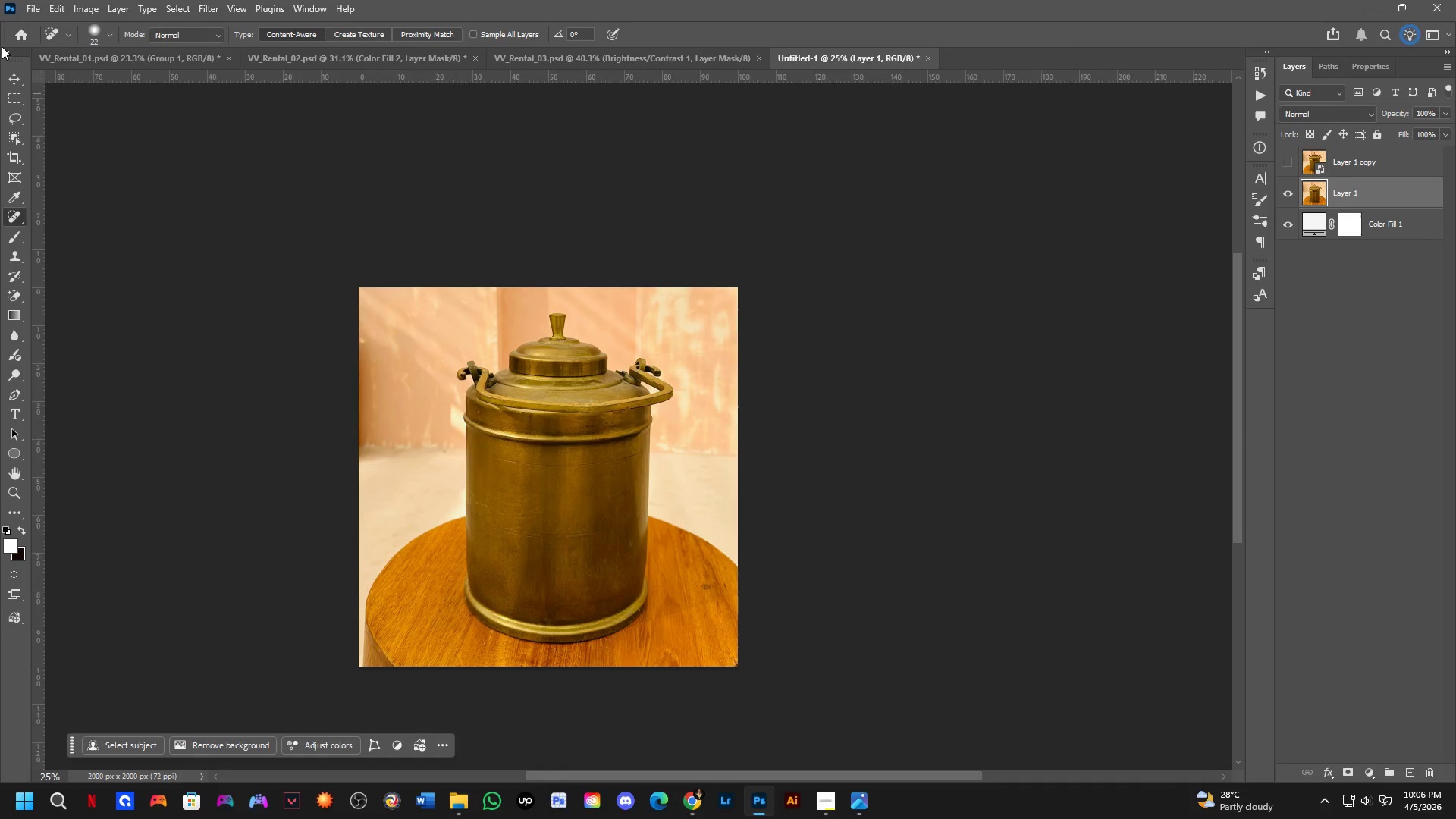 
scroll: coordinate [548, 422], scroll_direction: down, amount: 13.0
 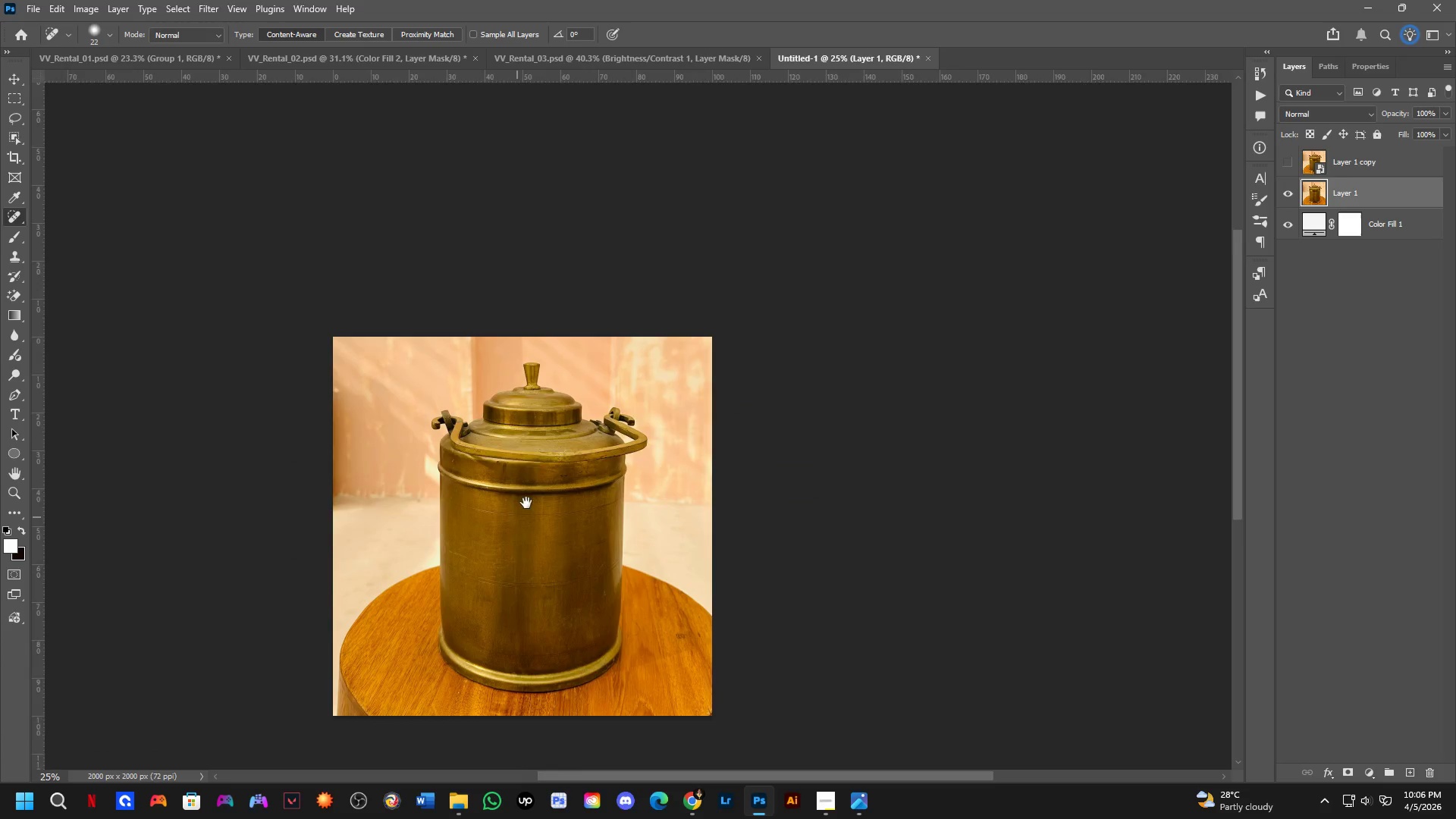 
left_click([14, 35])
 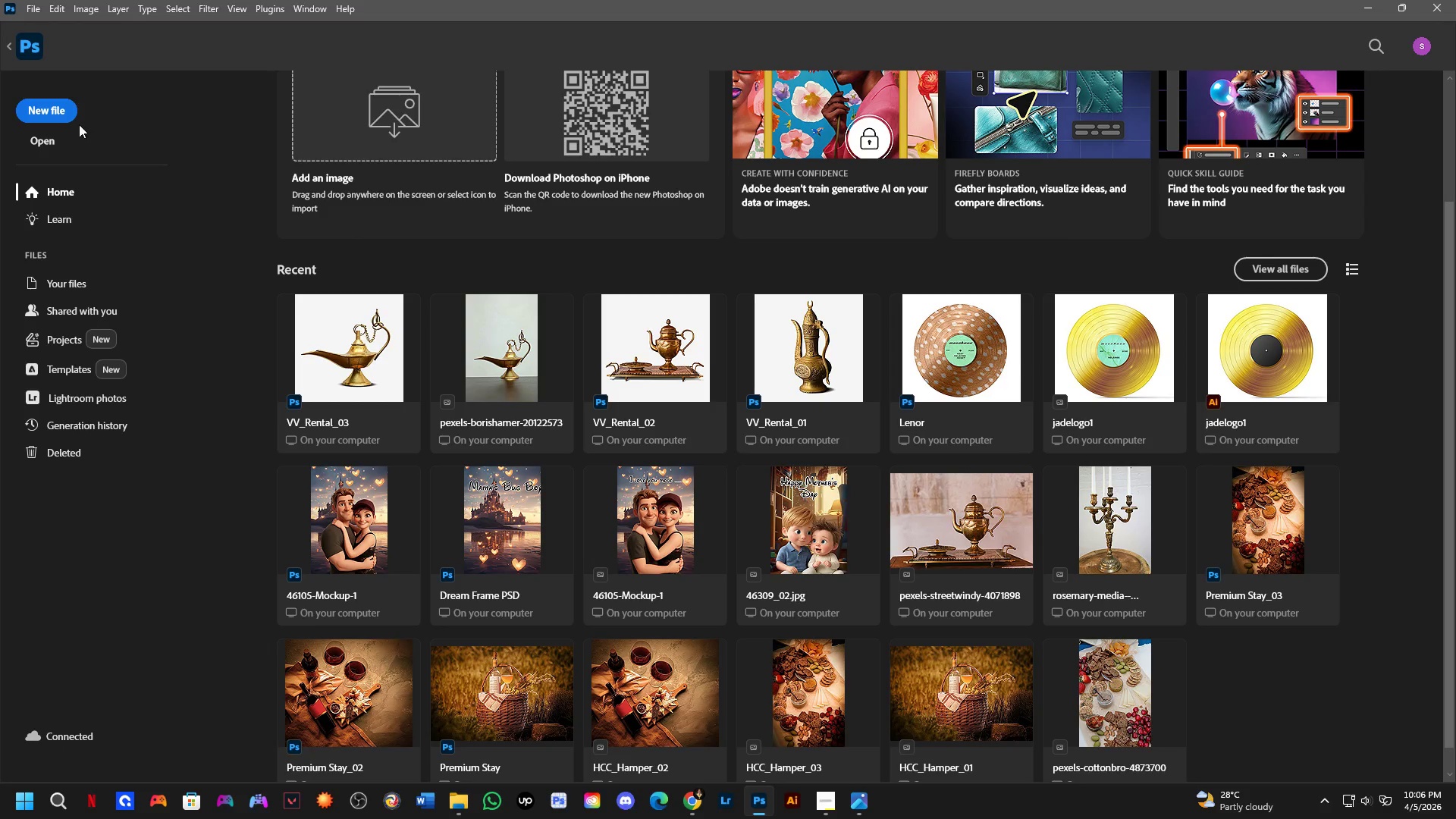 
left_click([49, 108])
 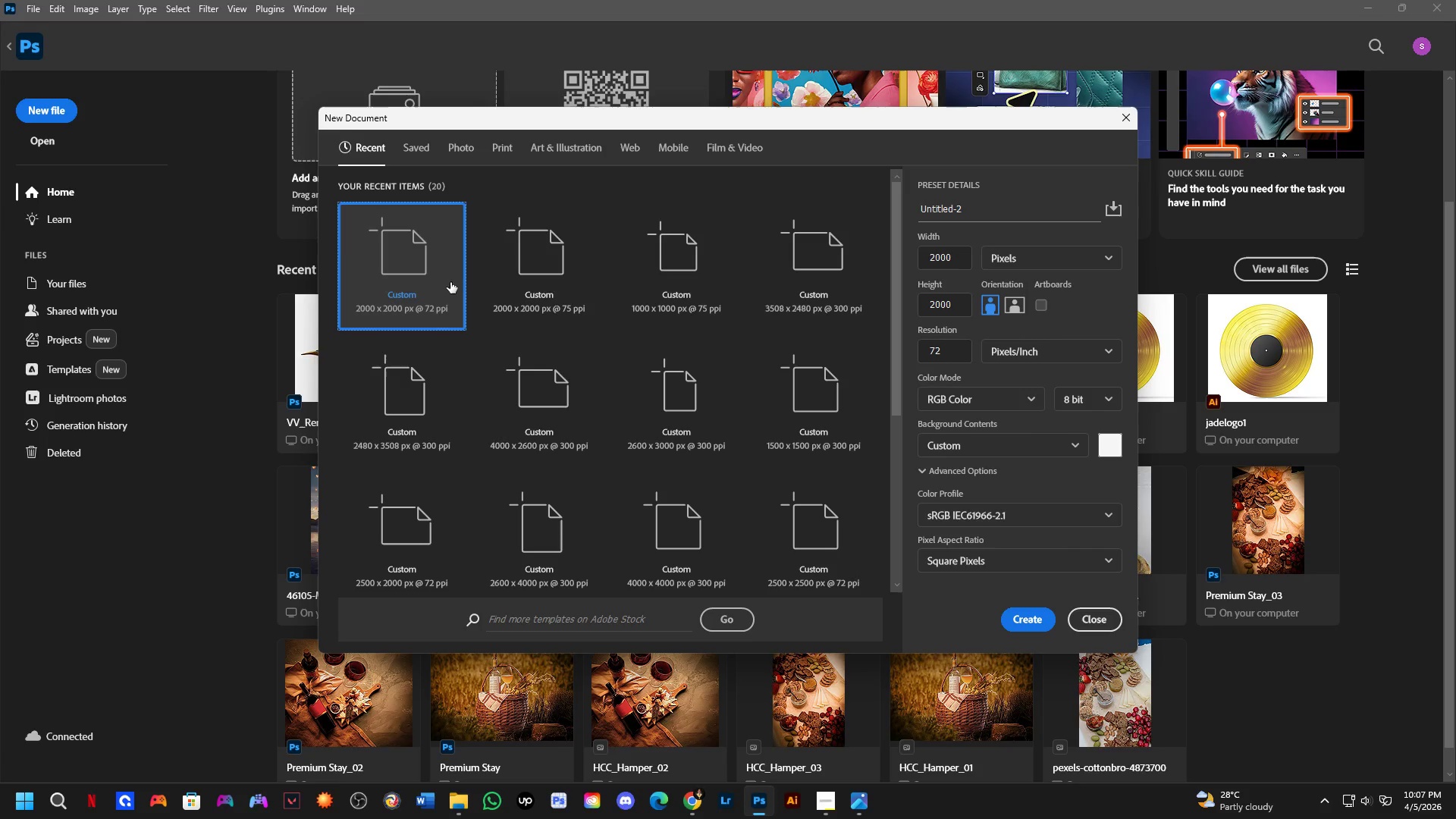 
left_click([523, 273])
 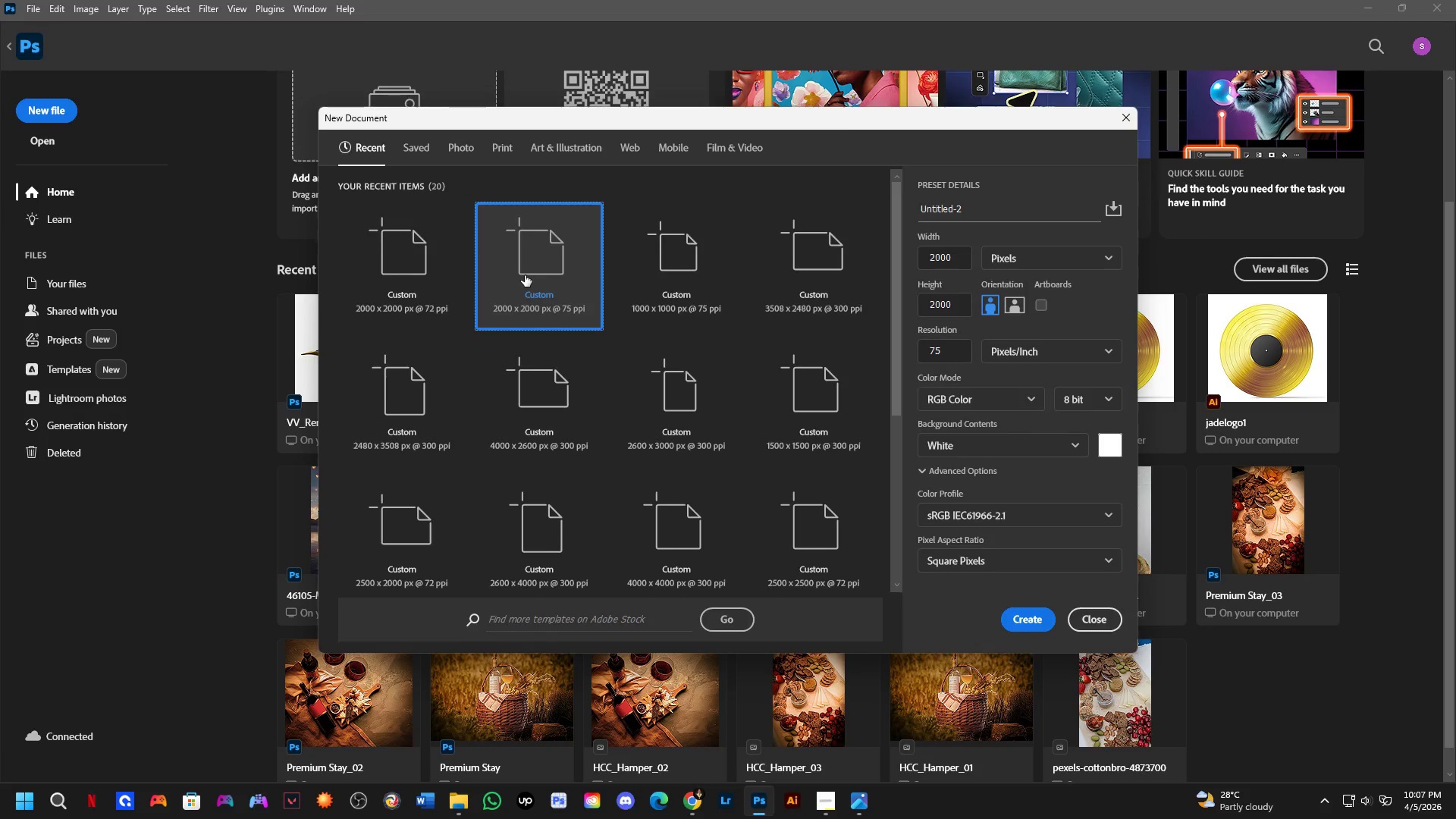 
key(NumpadEnter)
 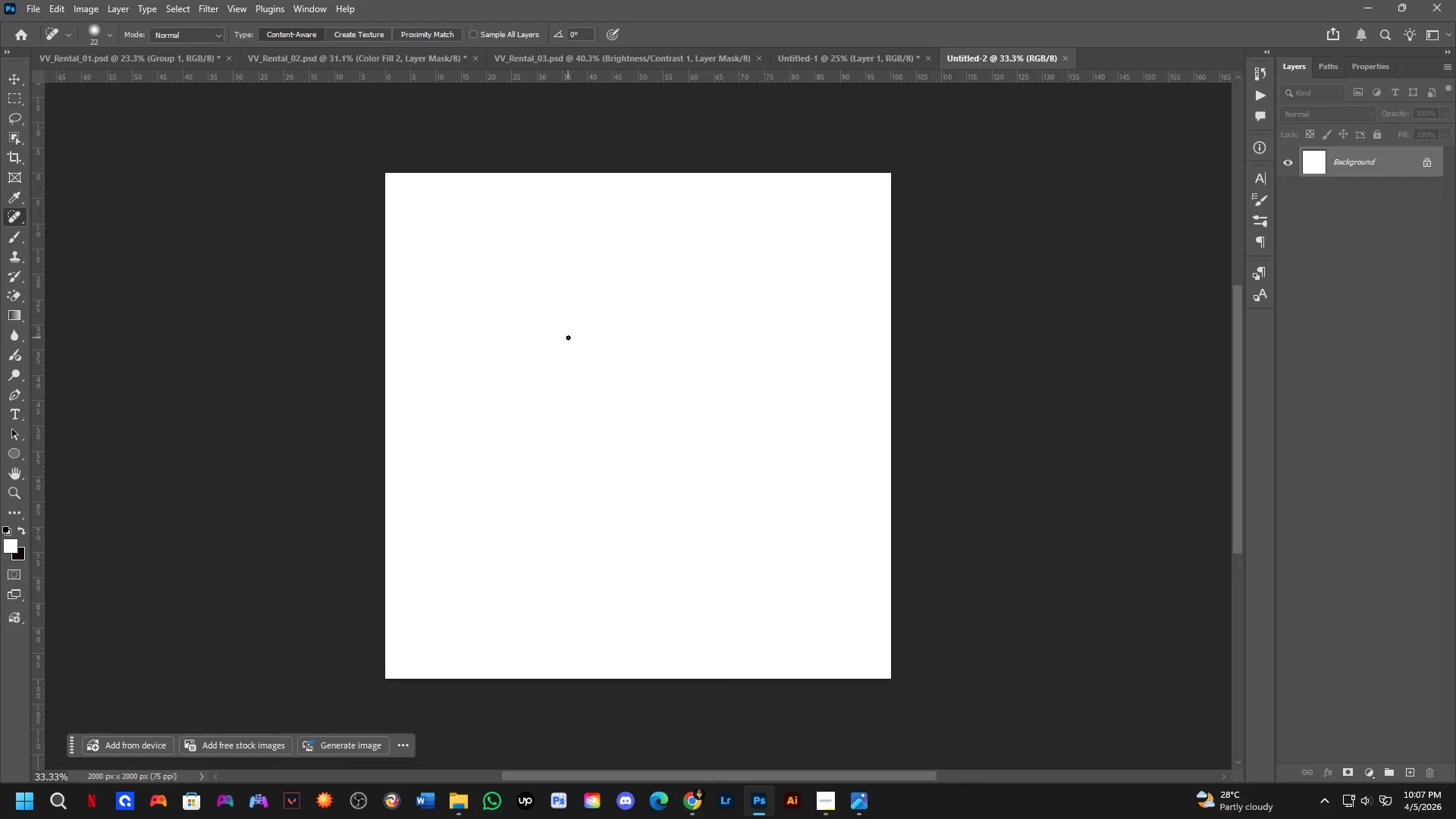 
hold_key(key=Space, duration=0.38)
 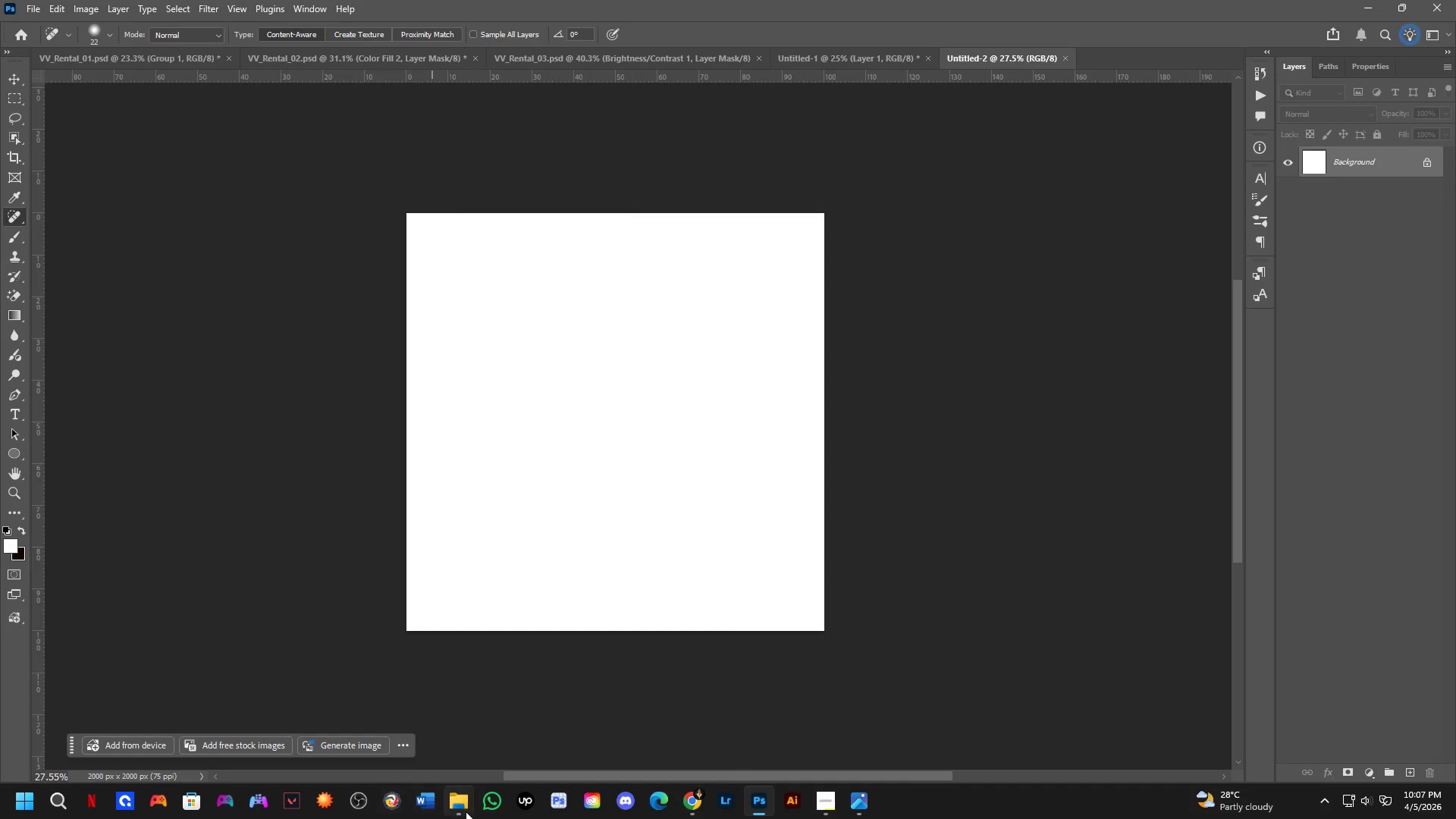 
left_click_drag(start_coordinate=[604, 377], to_coordinate=[593, 388])
 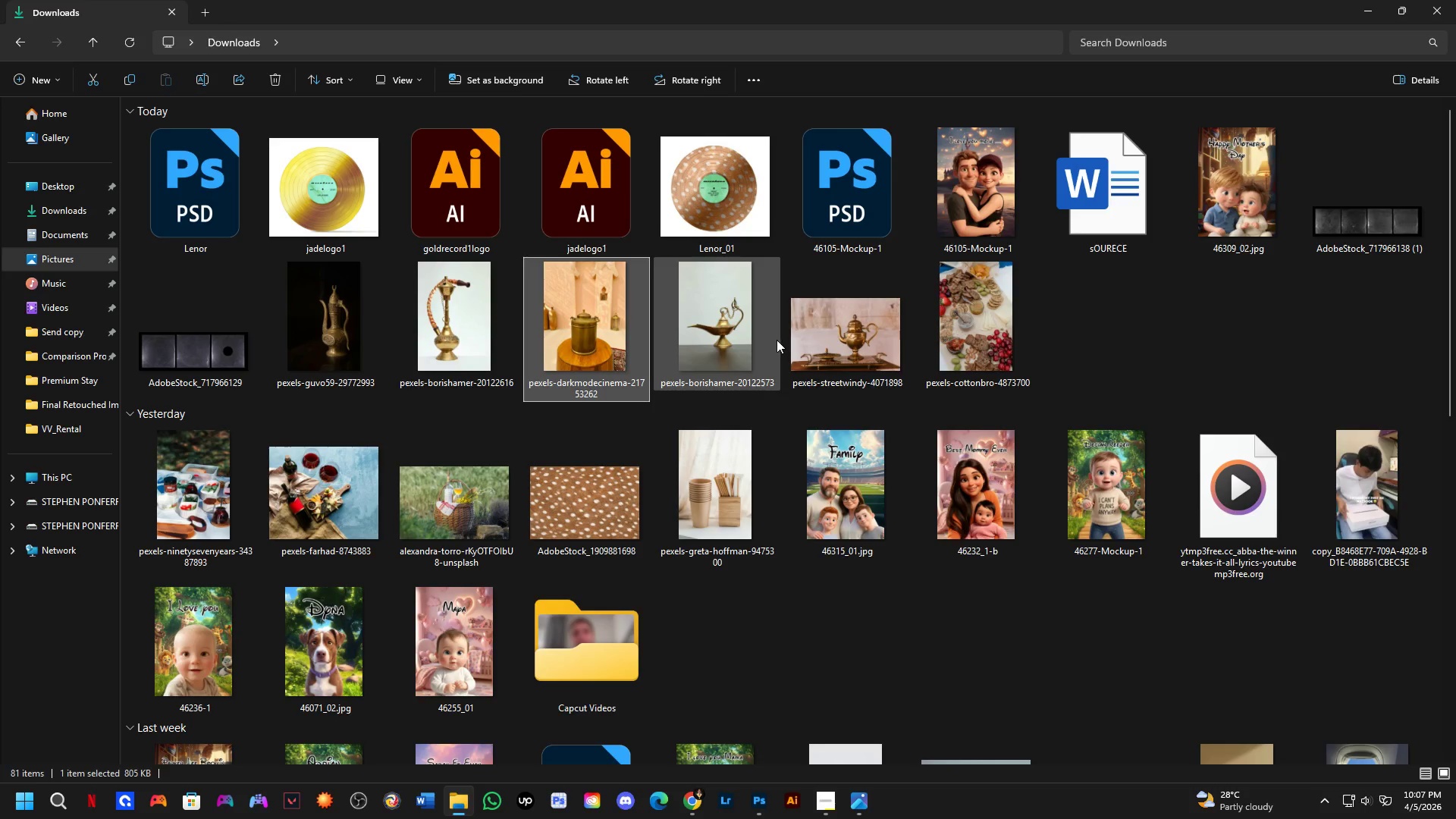 
scroll: coordinate [566, 343], scroll_direction: down, amount: 2.0
 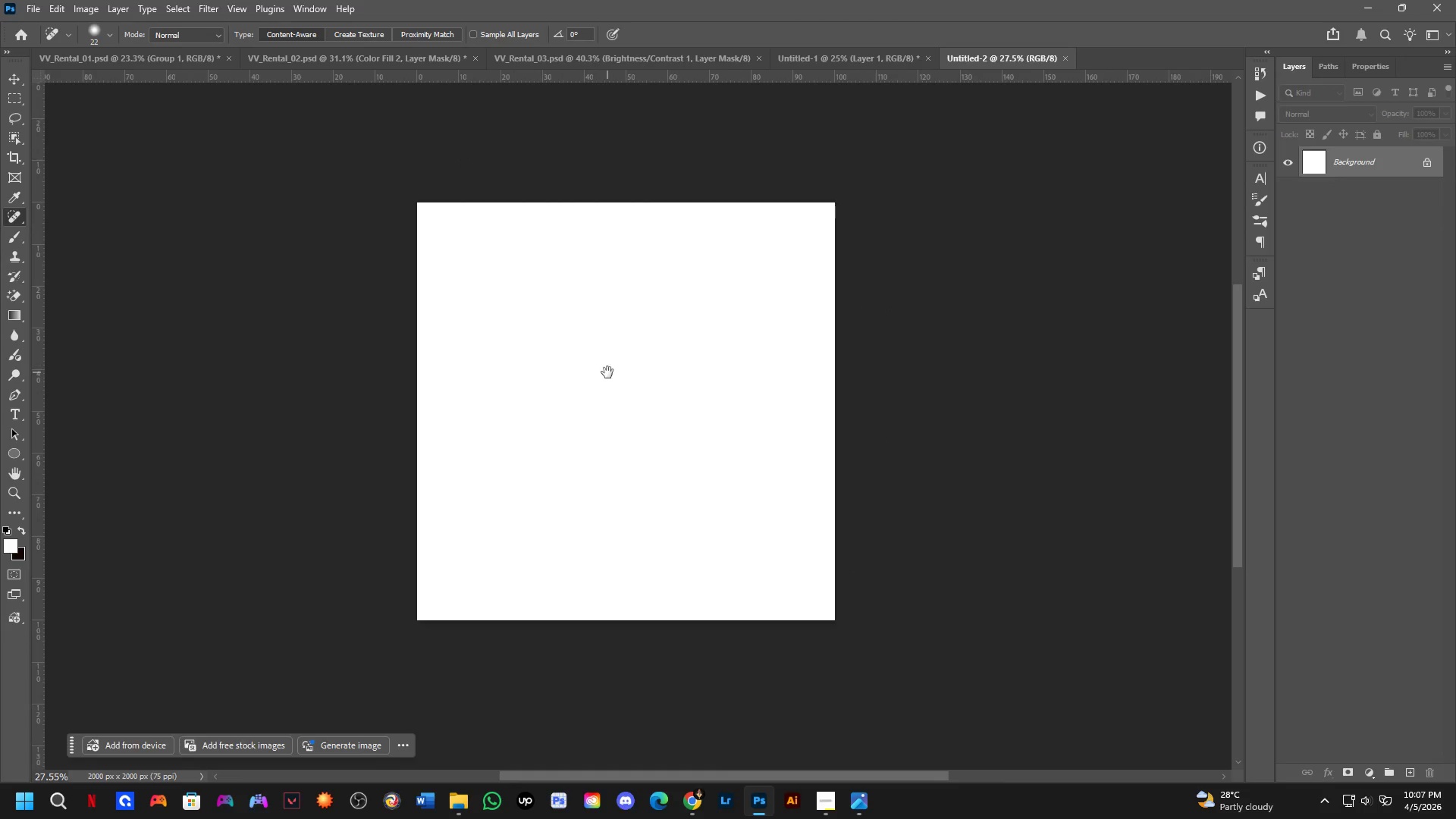 
left_click_drag(start_coordinate=[430, 315], to_coordinate=[619, 467])
 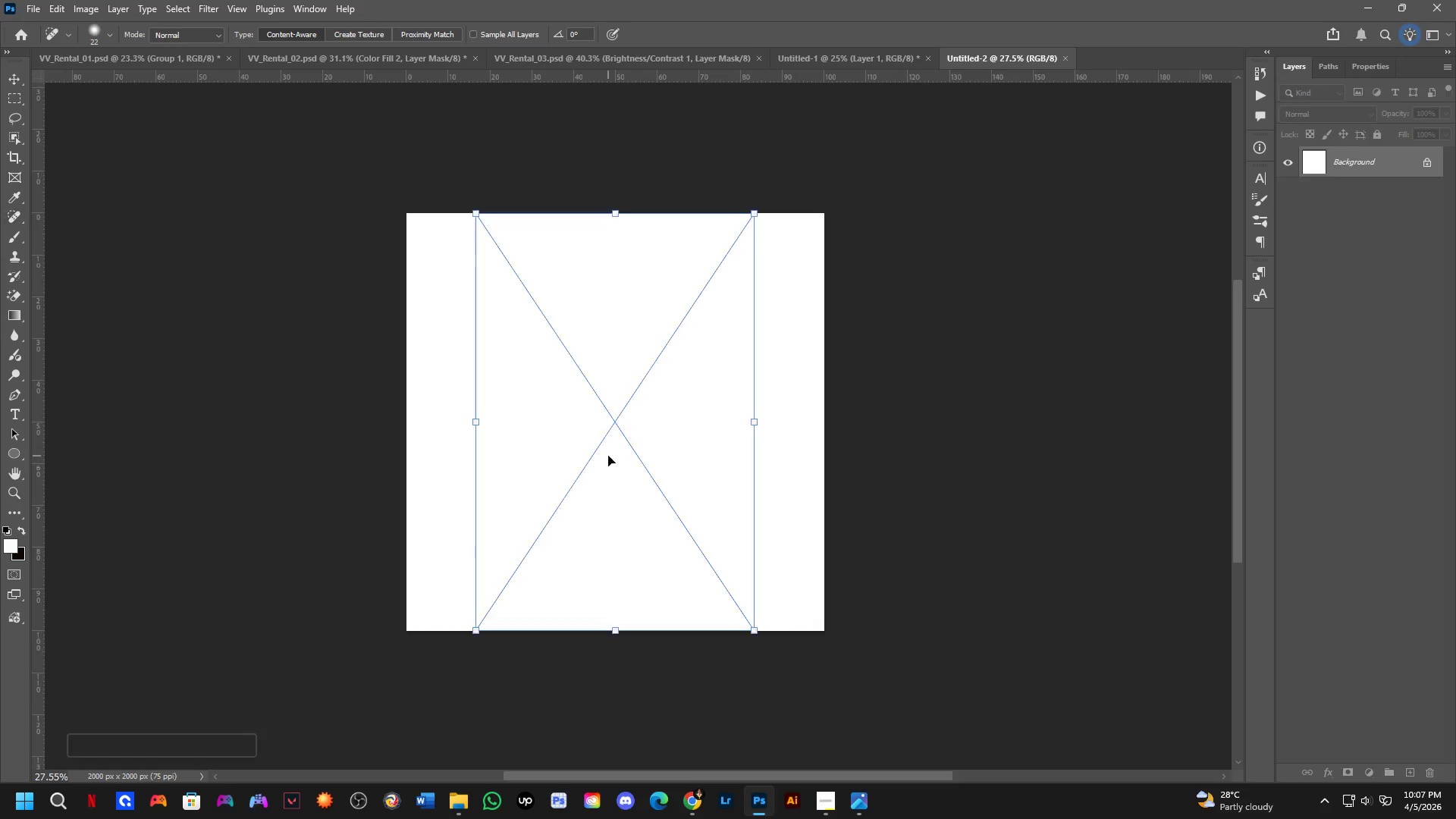 
key(Alt+AltLeft)
 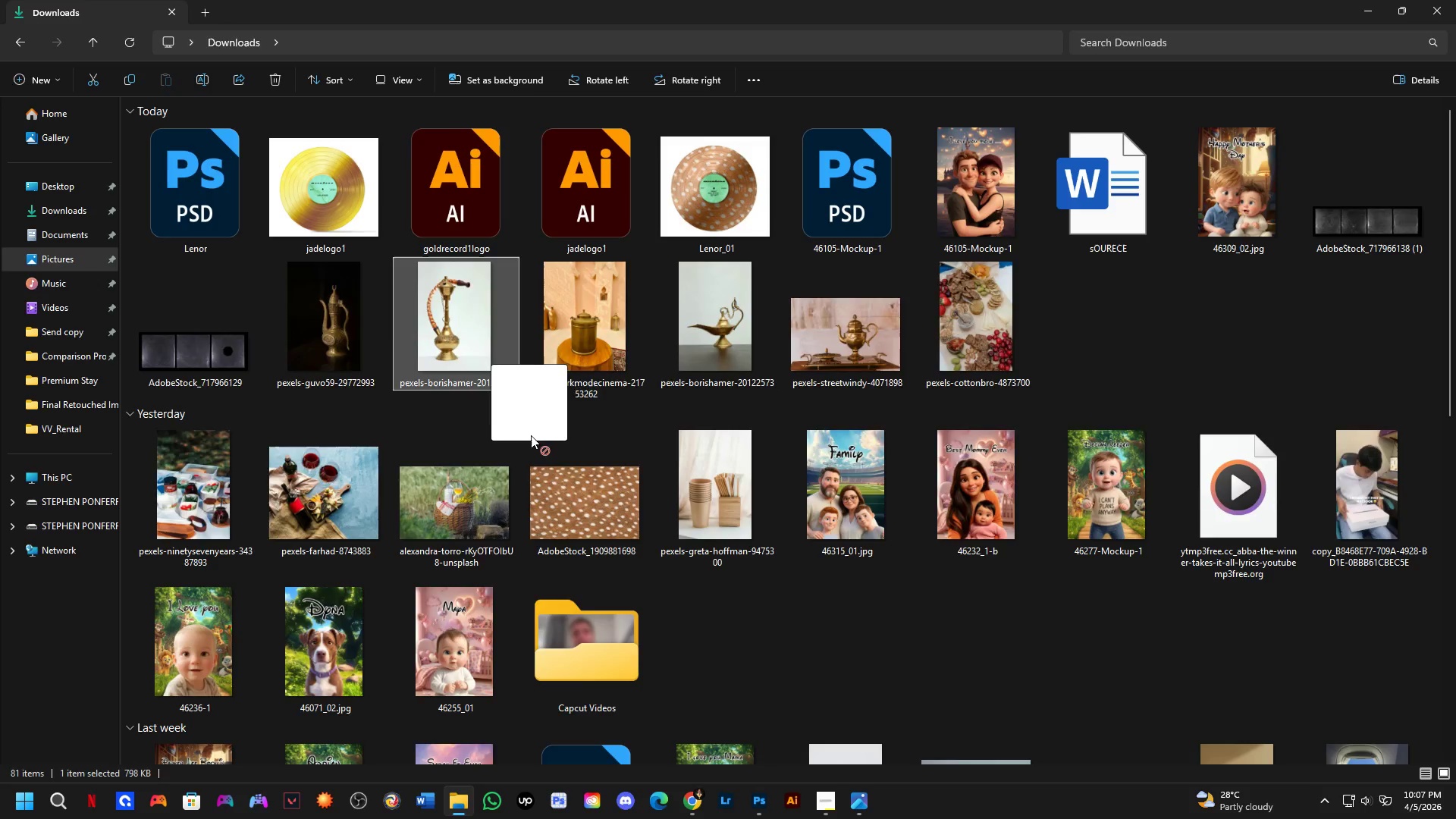 
key(Alt+Tab)
 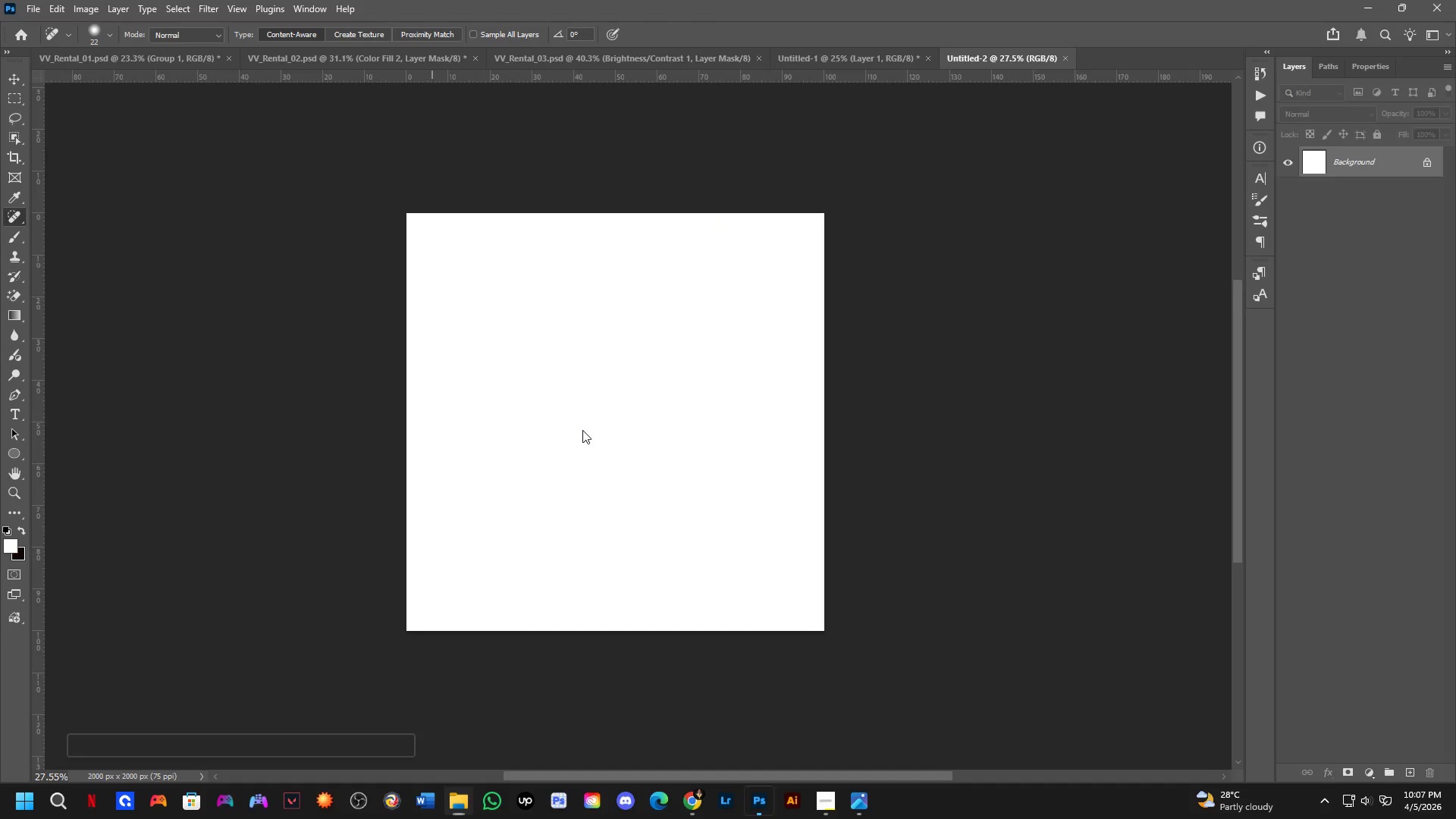 
hold_key(key=ShiftLeft, duration=1.06)
 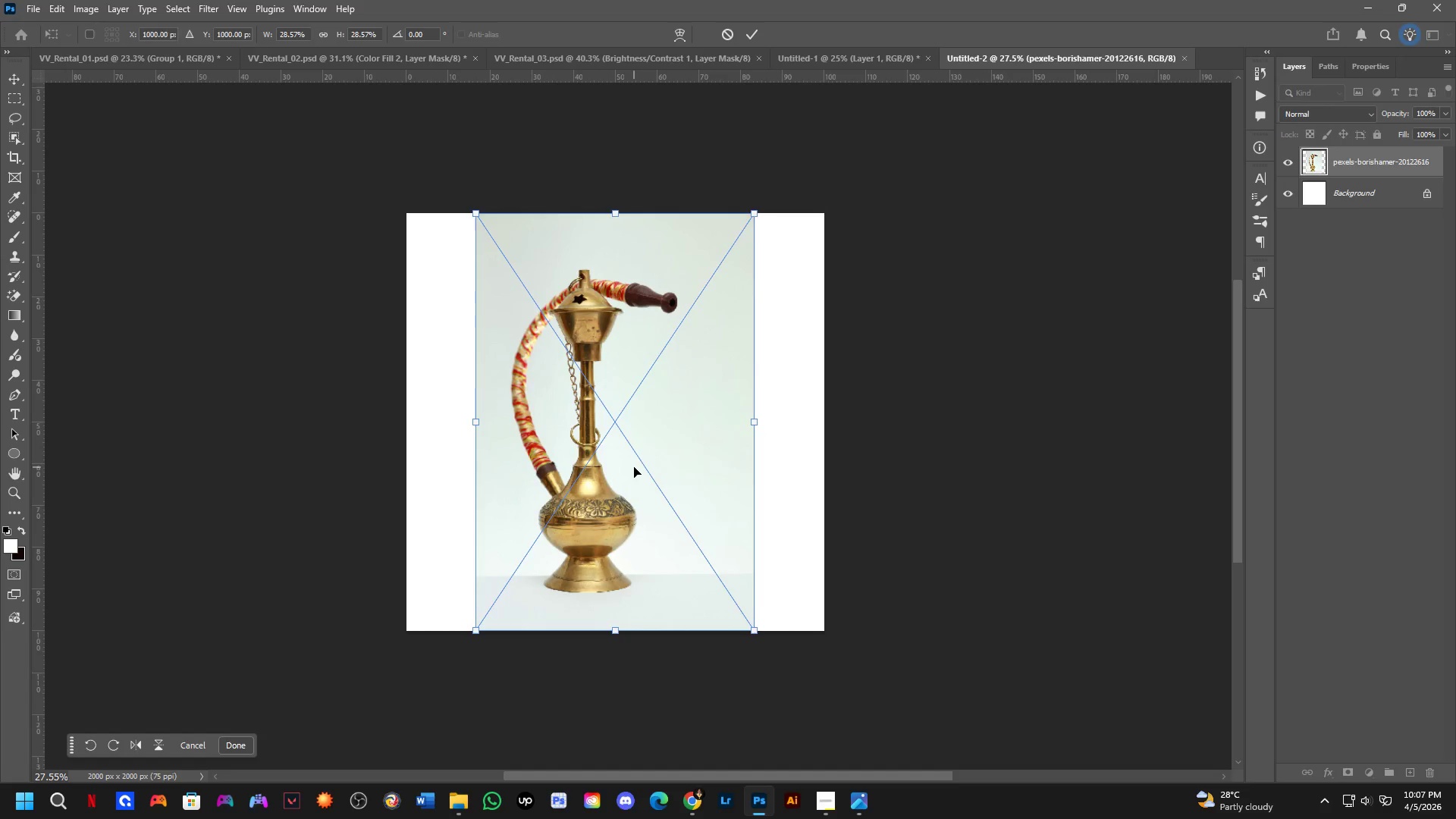 
key(NumpadEnter)
 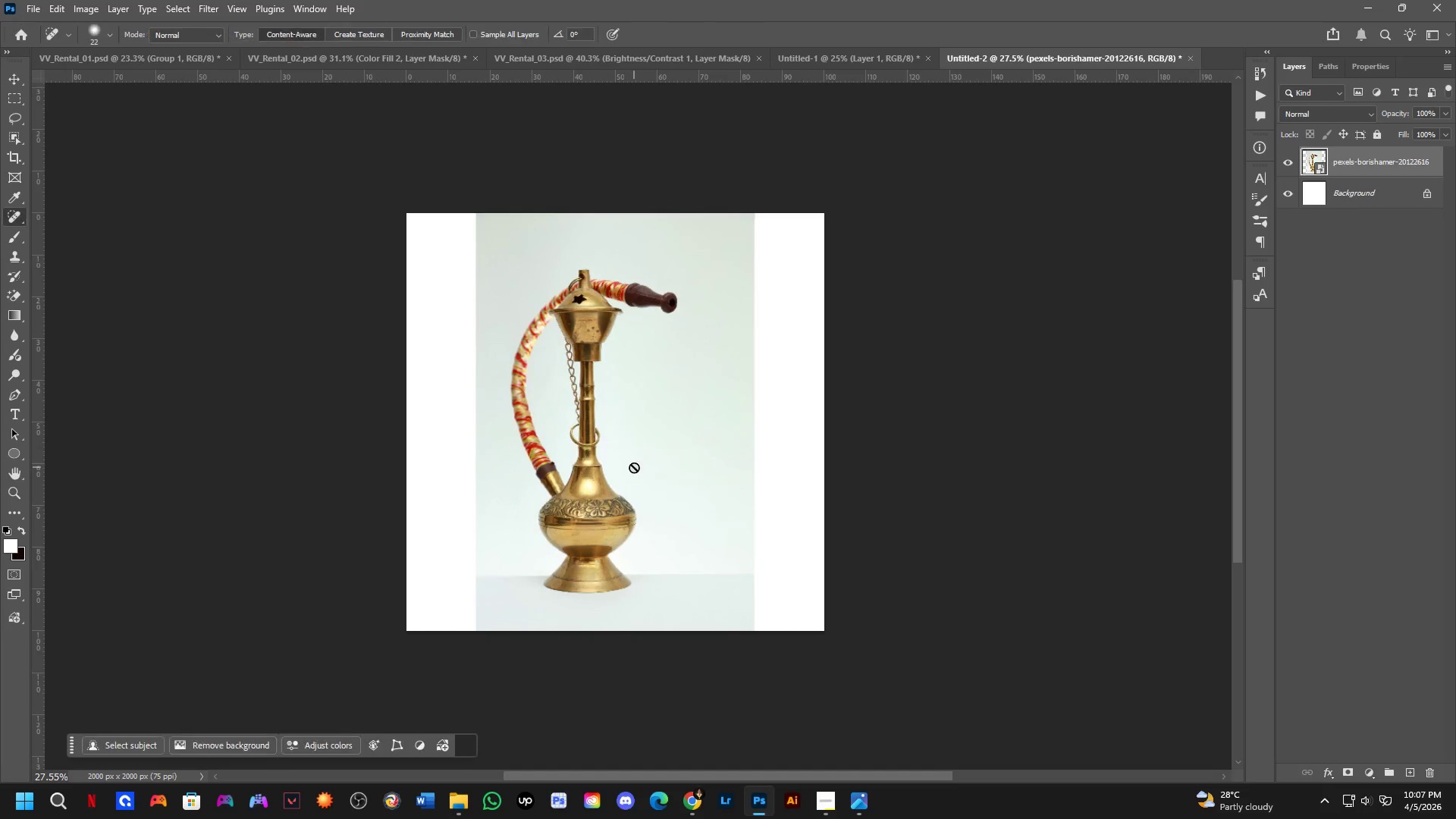 
hold_key(key=ShiftLeft, duration=0.31)
 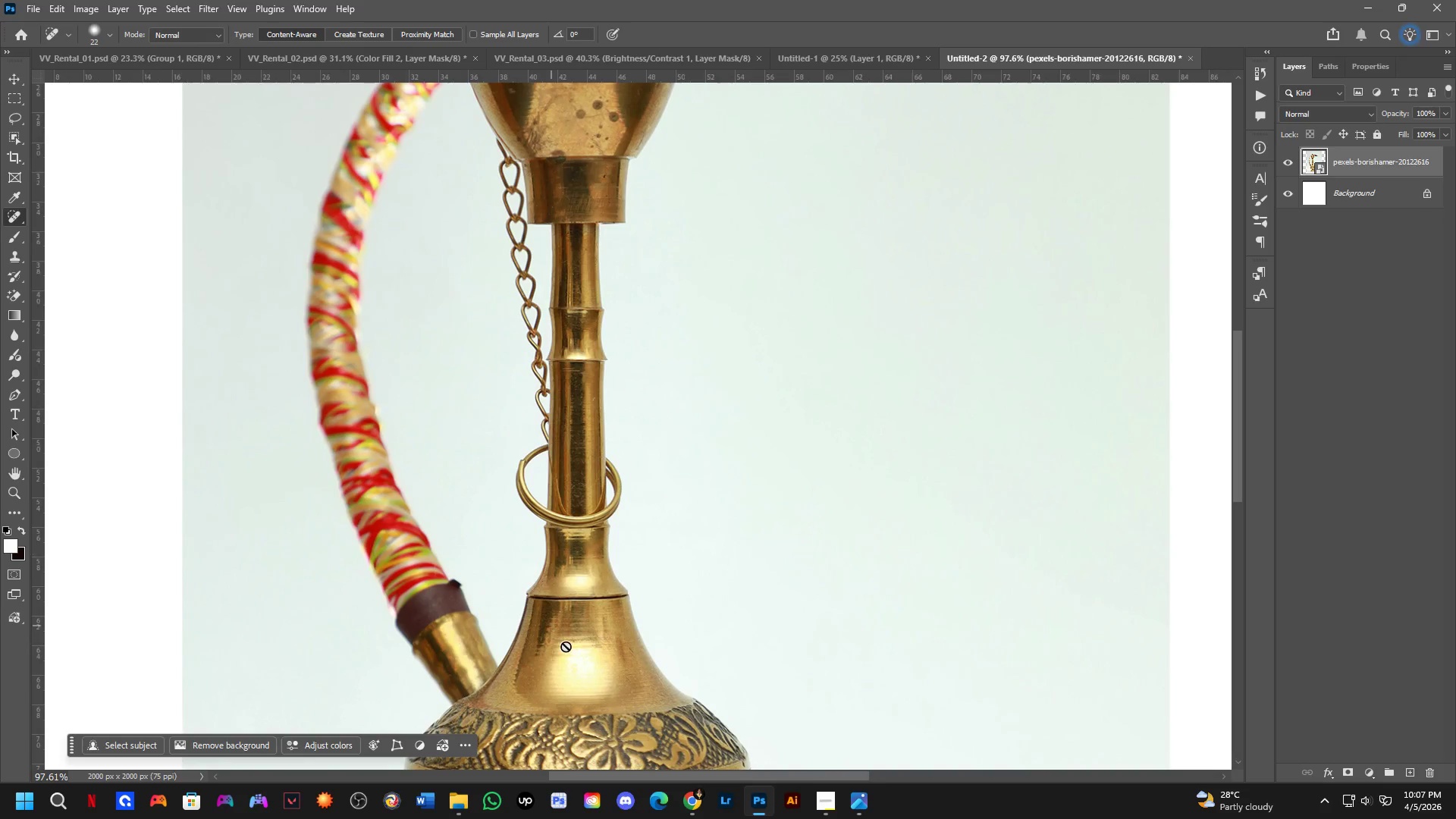 
hold_key(key=Space, duration=0.58)
 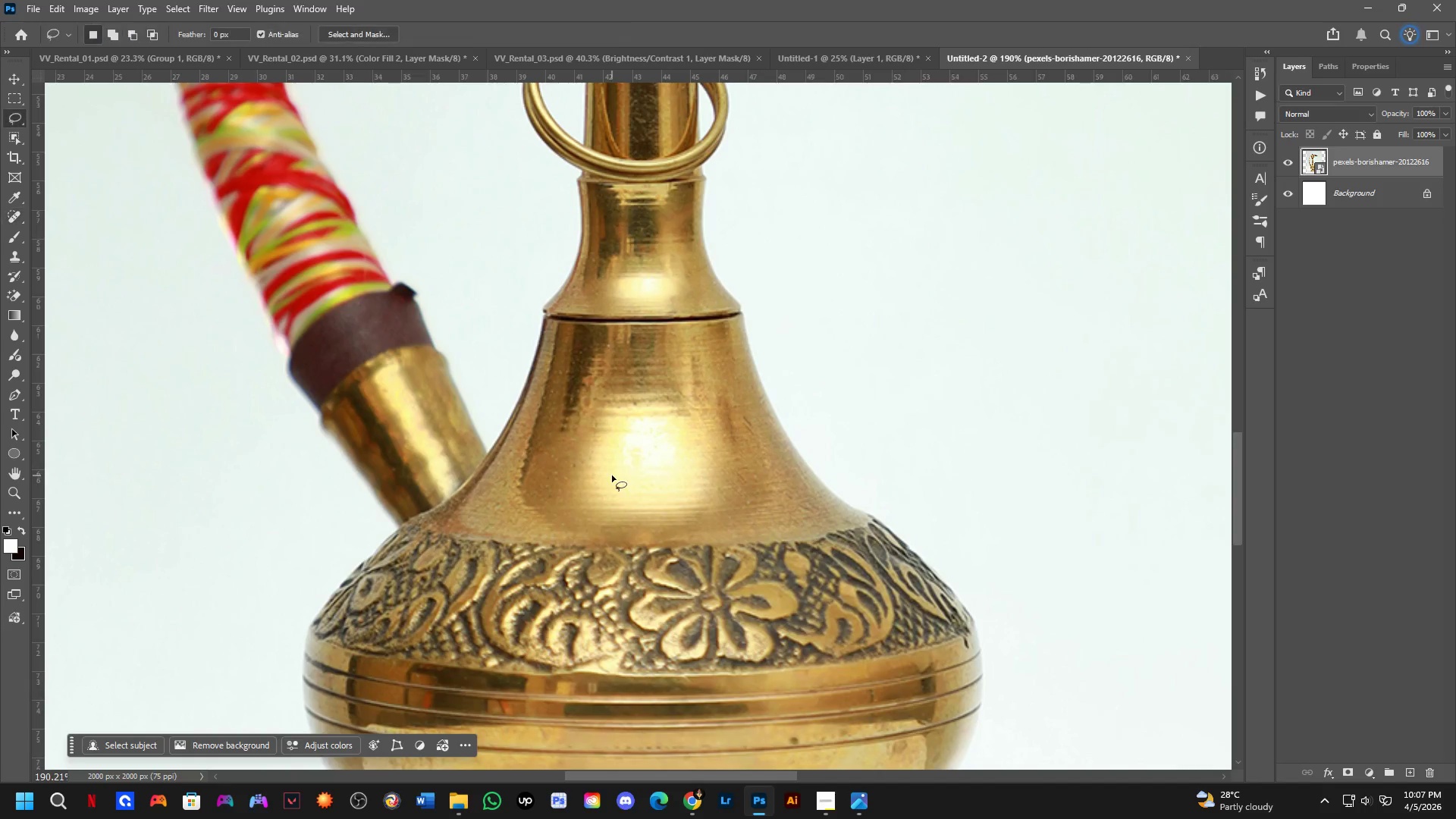 
left_click_drag(start_coordinate=[587, 643], to_coordinate=[639, 430])
 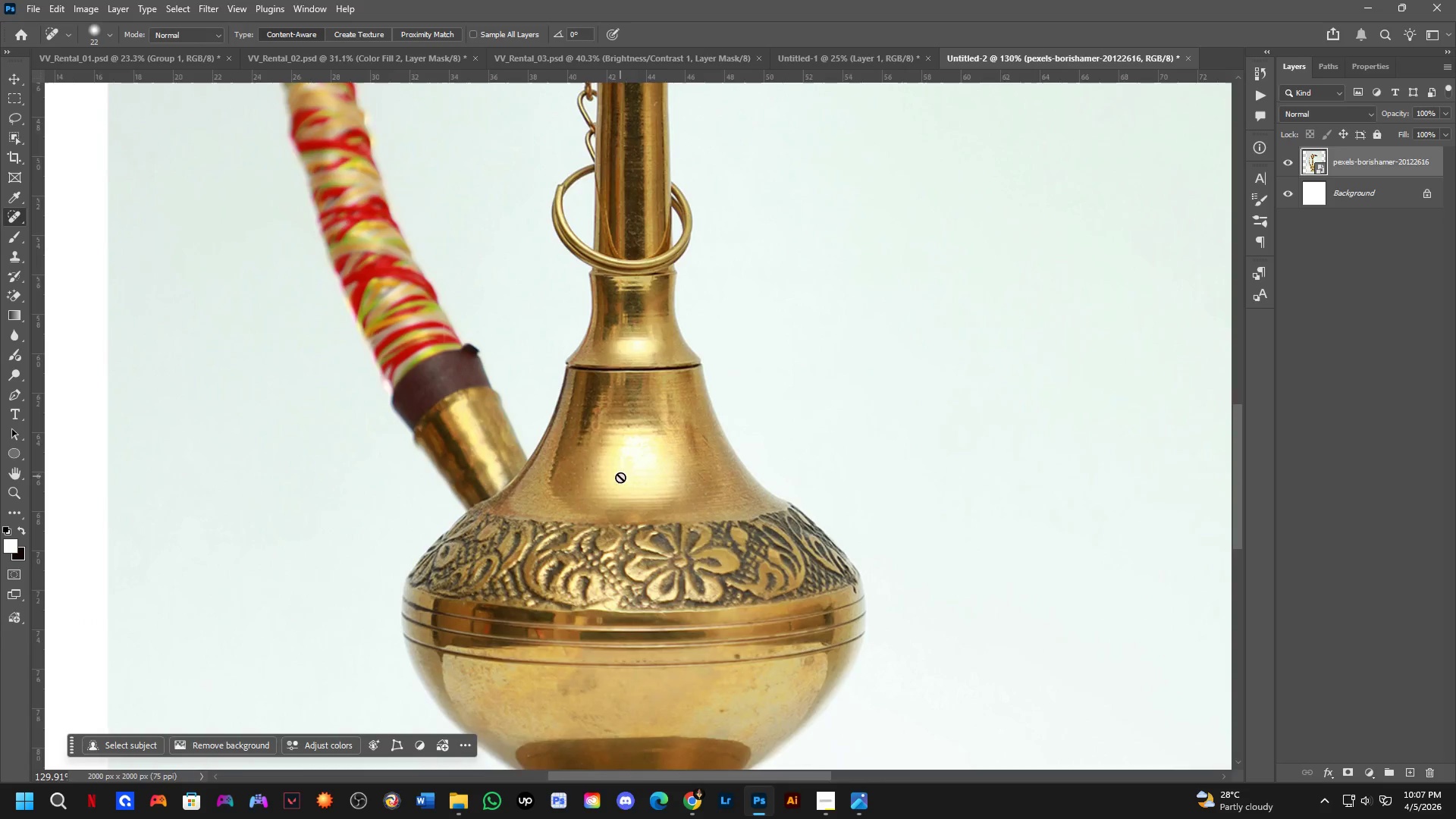 
scroll: coordinate [567, 647], scroll_direction: up, amount: 10.0
 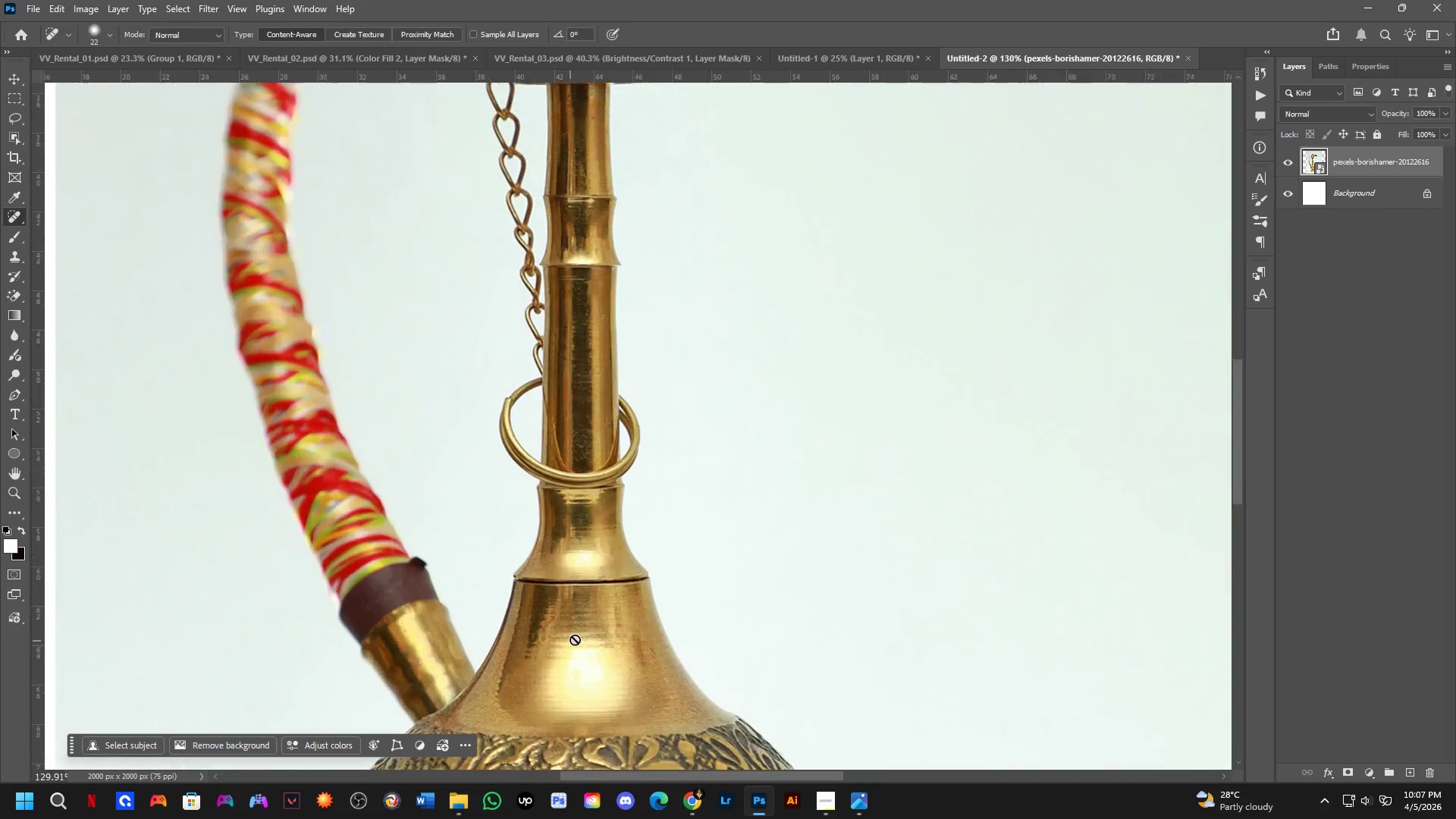 
key(L)
 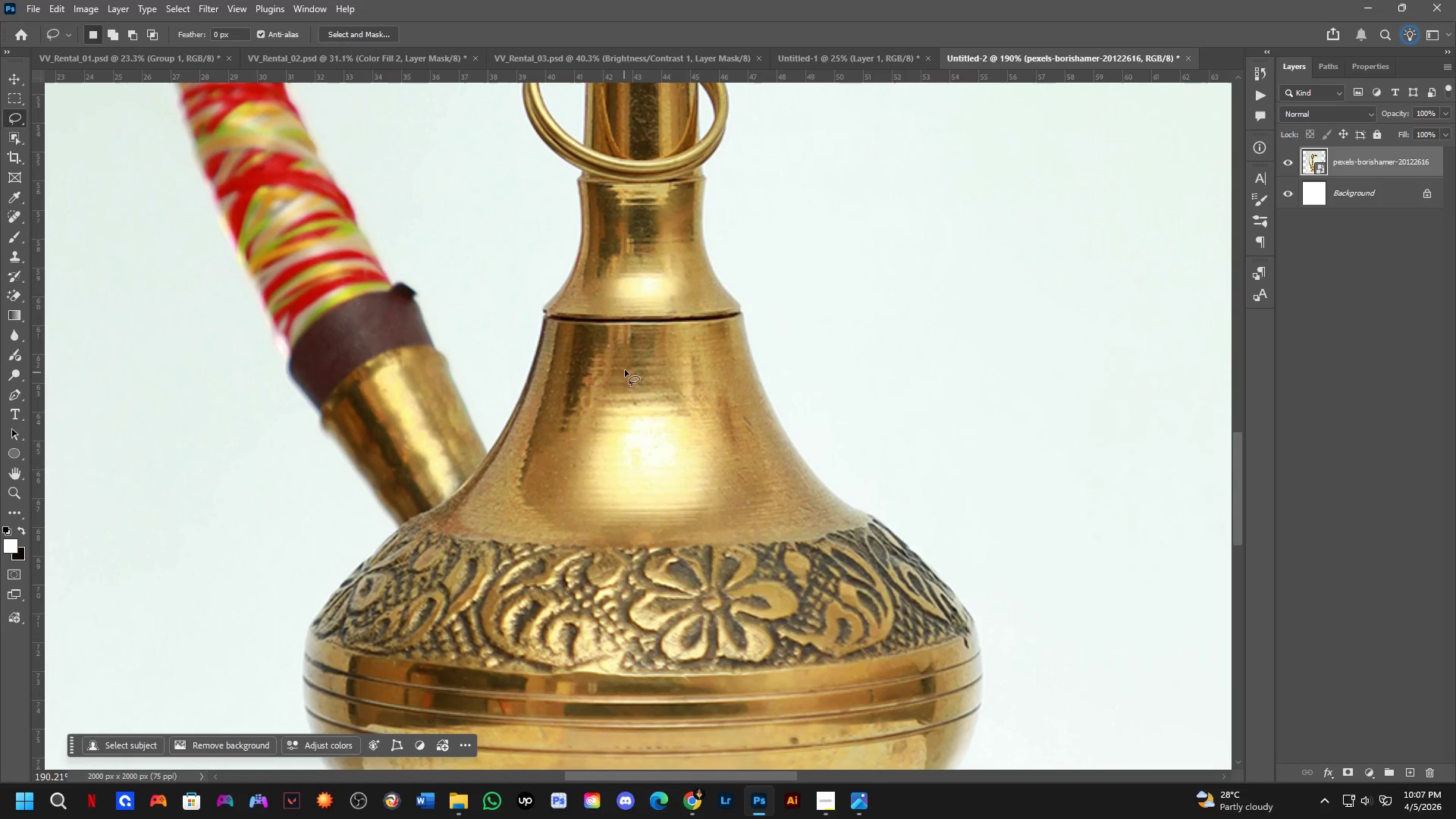 
scroll: coordinate [613, 477], scroll_direction: up, amount: 4.0
 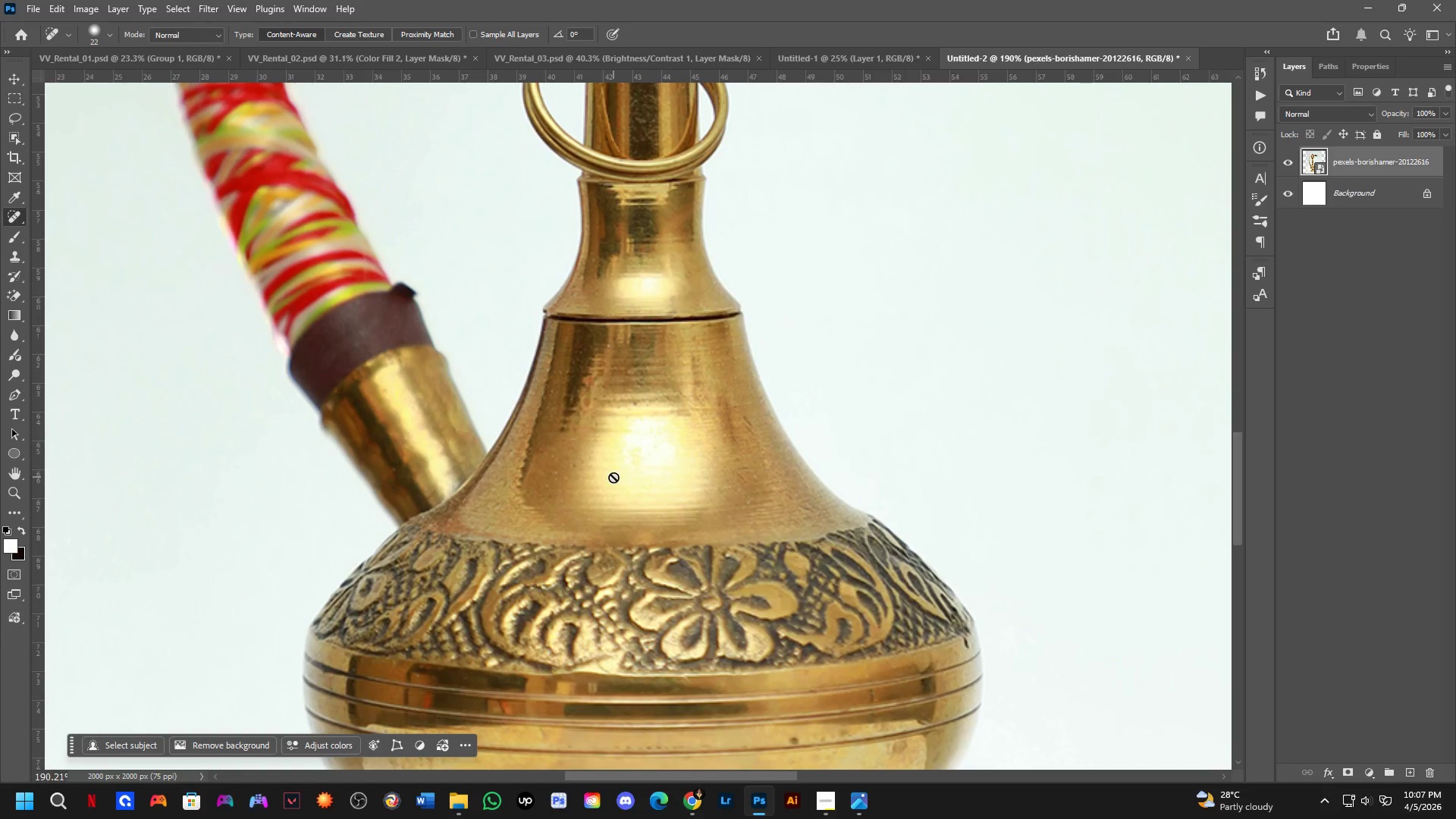 
left_click_drag(start_coordinate=[610, 363], to_coordinate=[686, 382])
 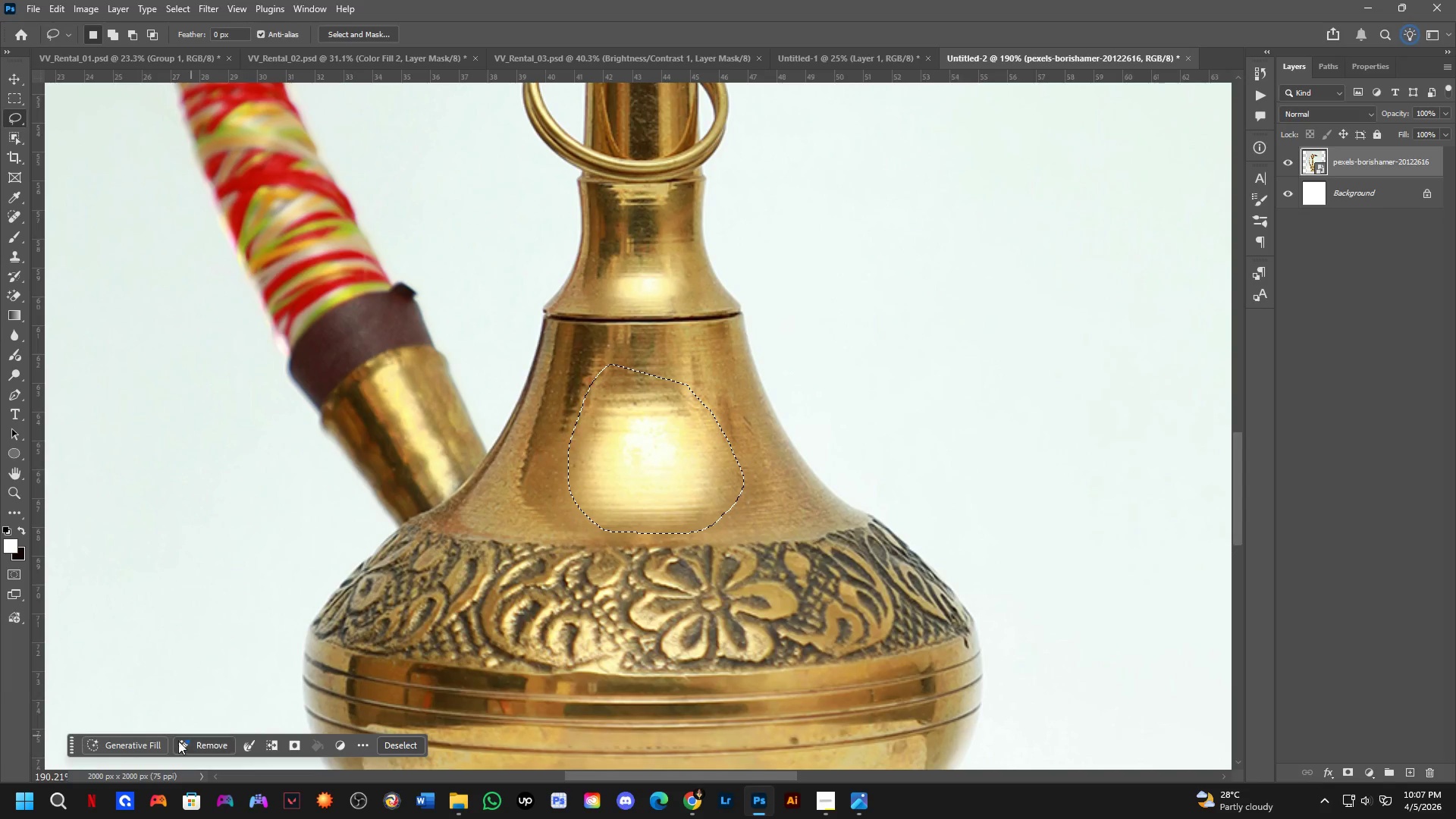 
left_click([122, 759])
 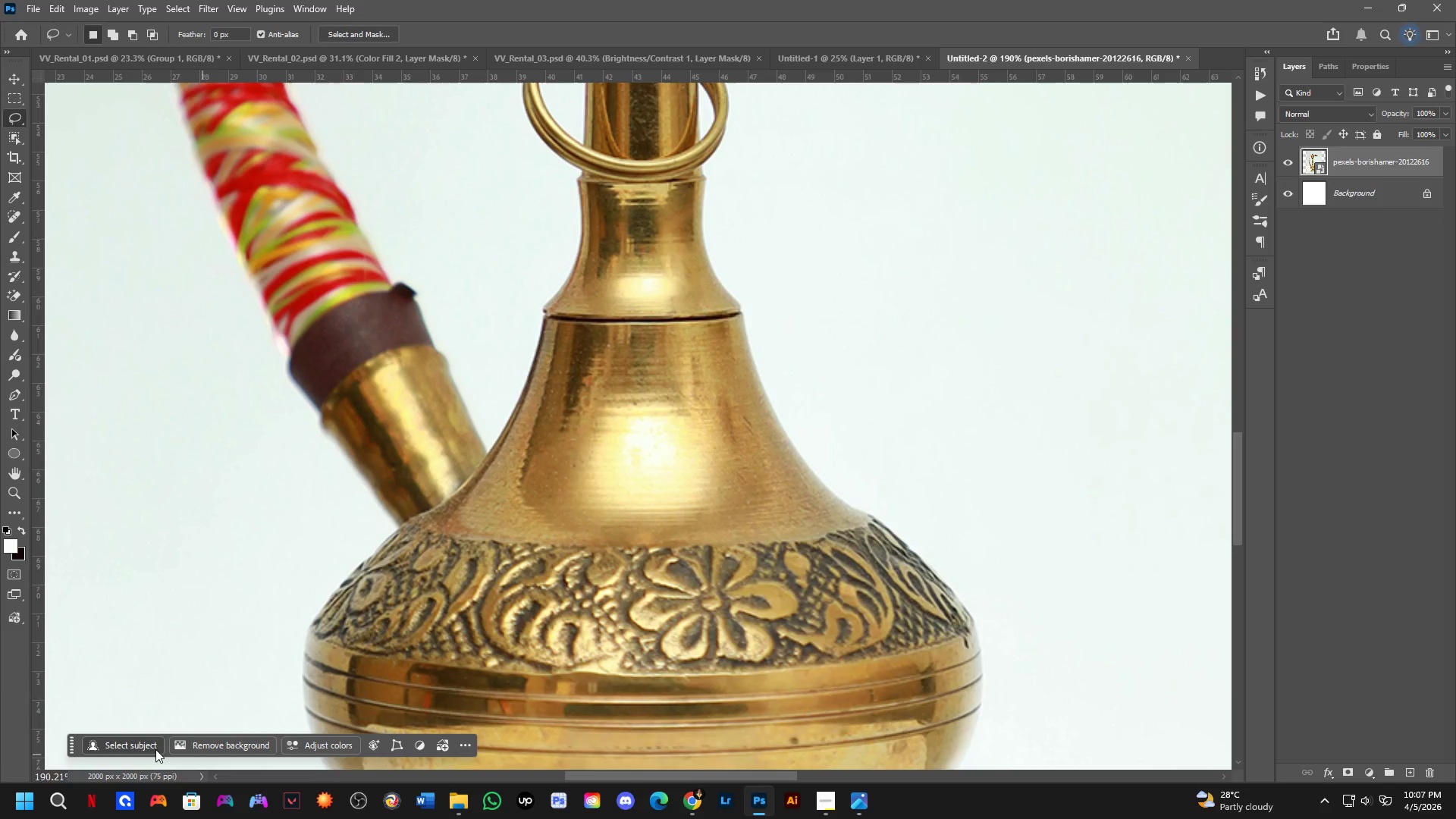 
key(Control+ControlLeft)
 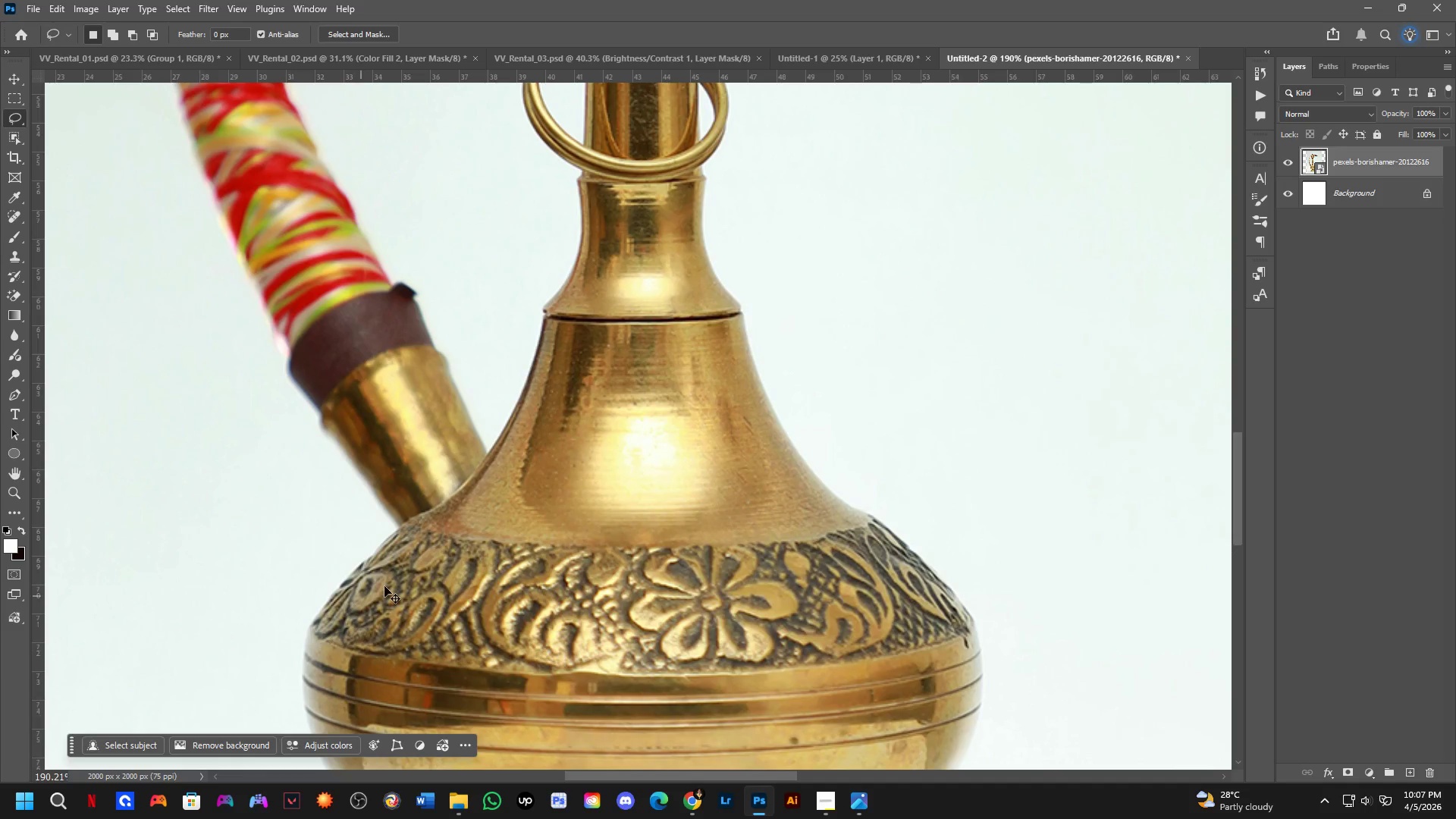 
key(Control+Z)
 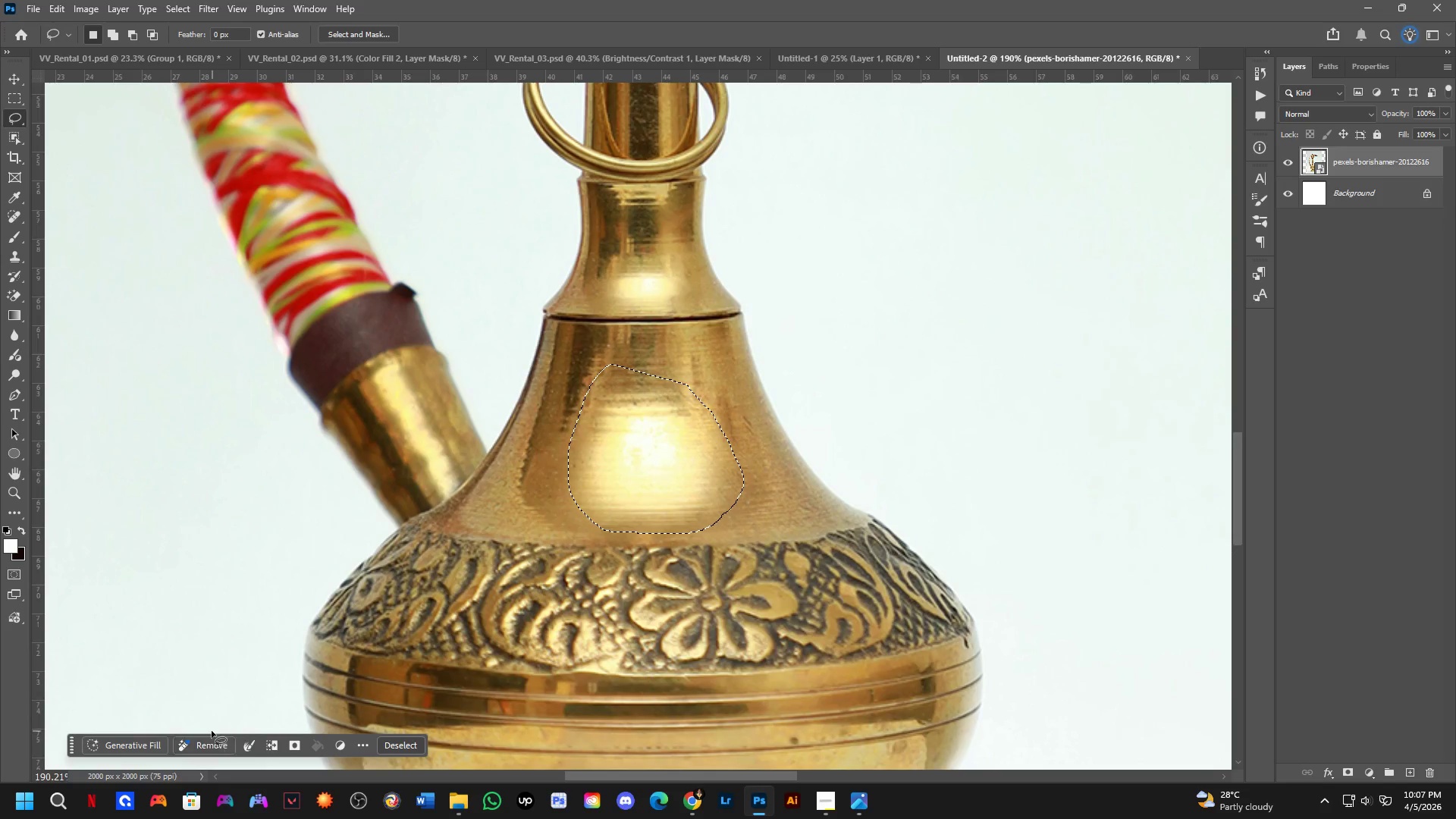 
left_click([124, 743])
 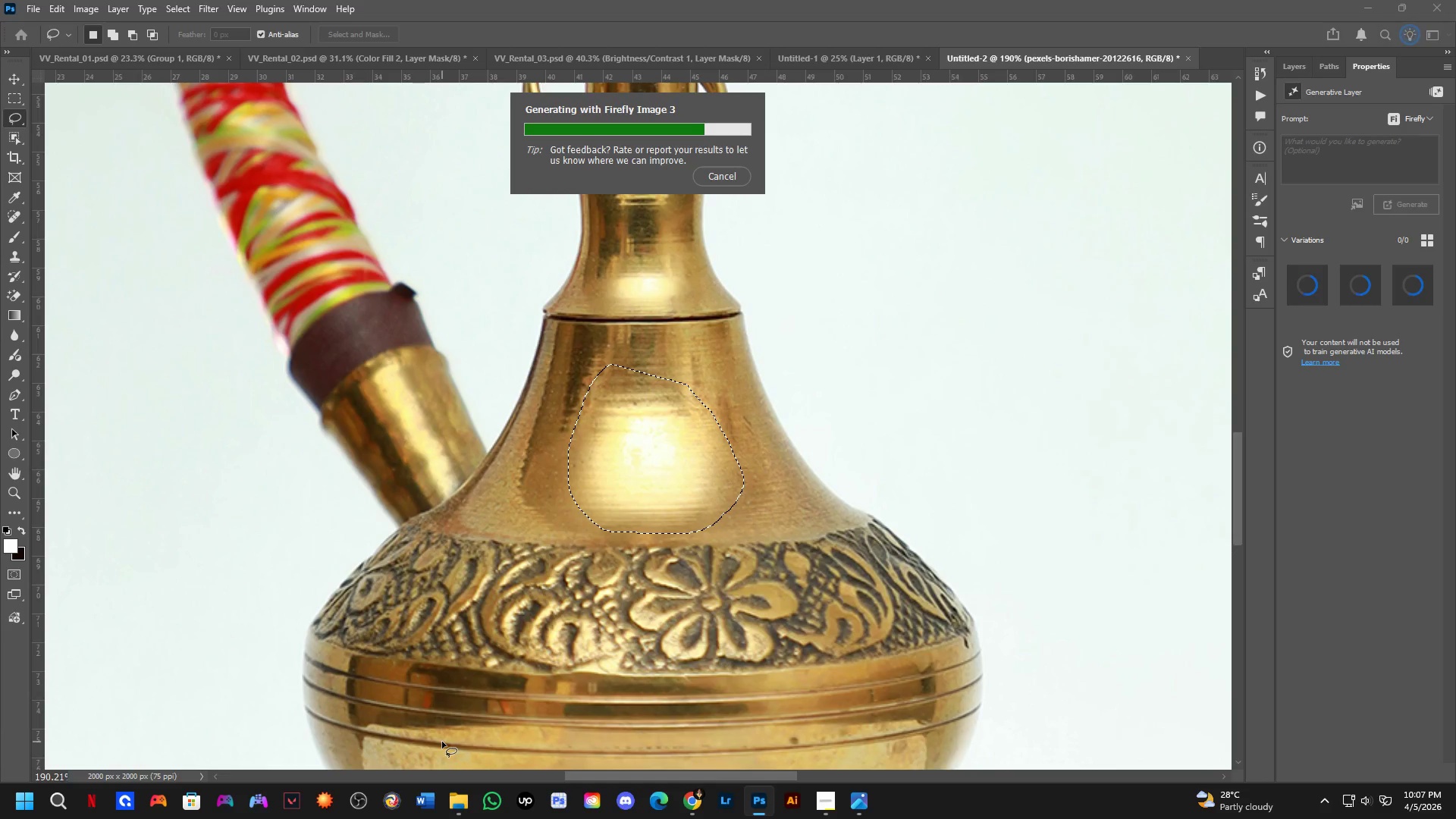 
wait(18.08)
 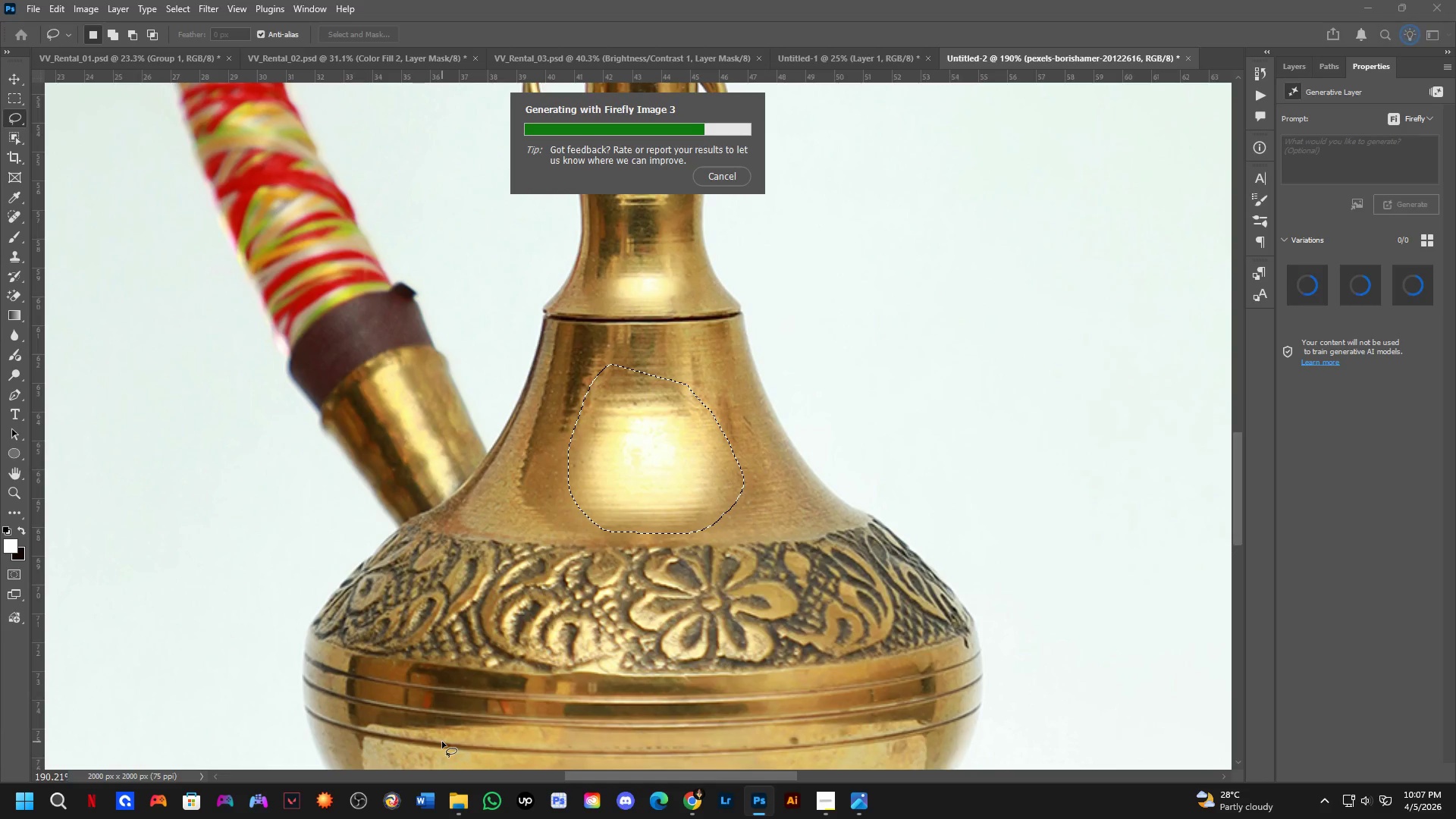 
scroll: coordinate [366, 789], scroll_direction: down, amount: 3.0
 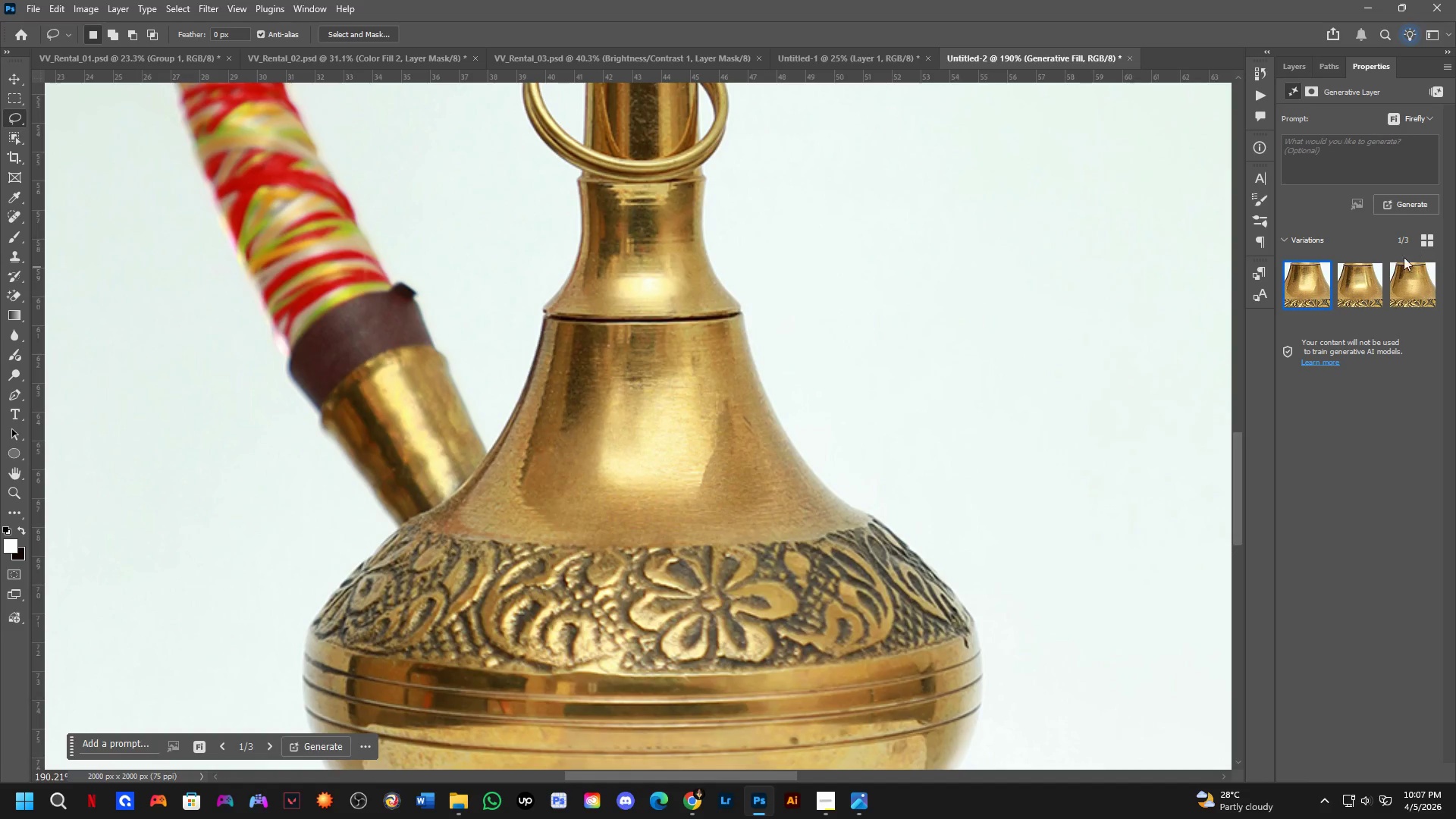 
left_click([1407, 293])
 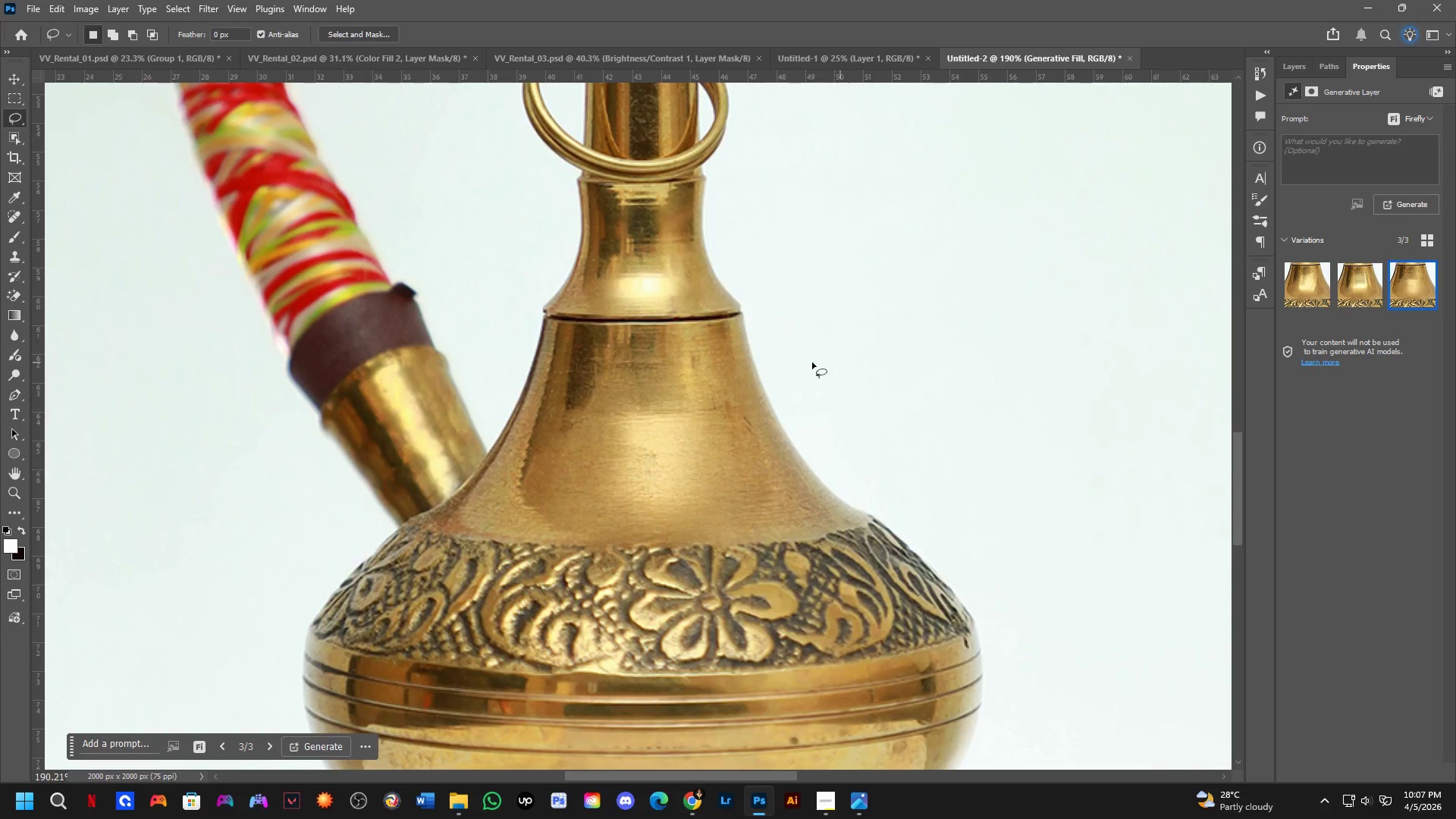 
scroll: coordinate [799, 370], scroll_direction: down, amount: 9.0
 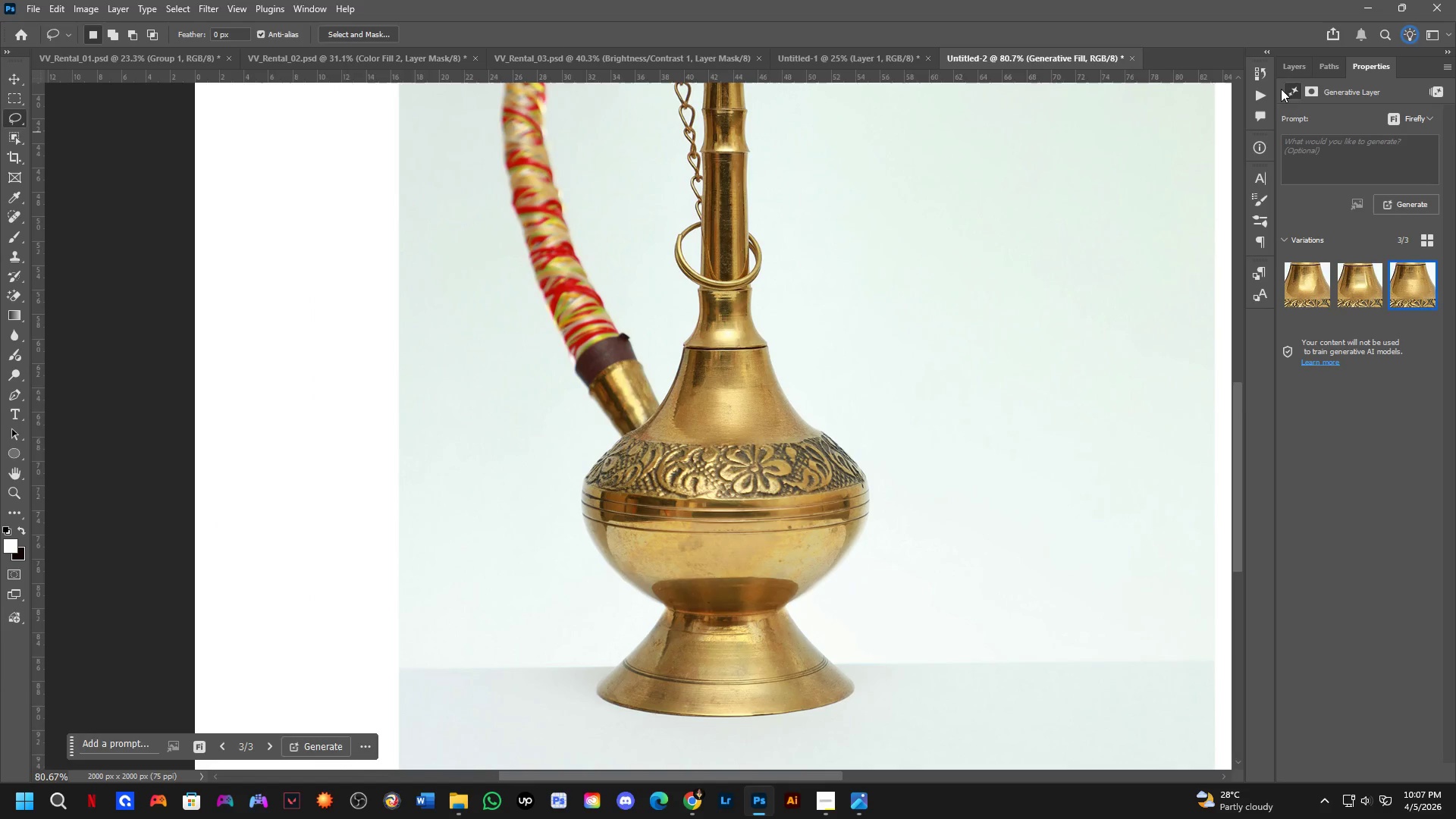 
left_click([1293, 72])
 